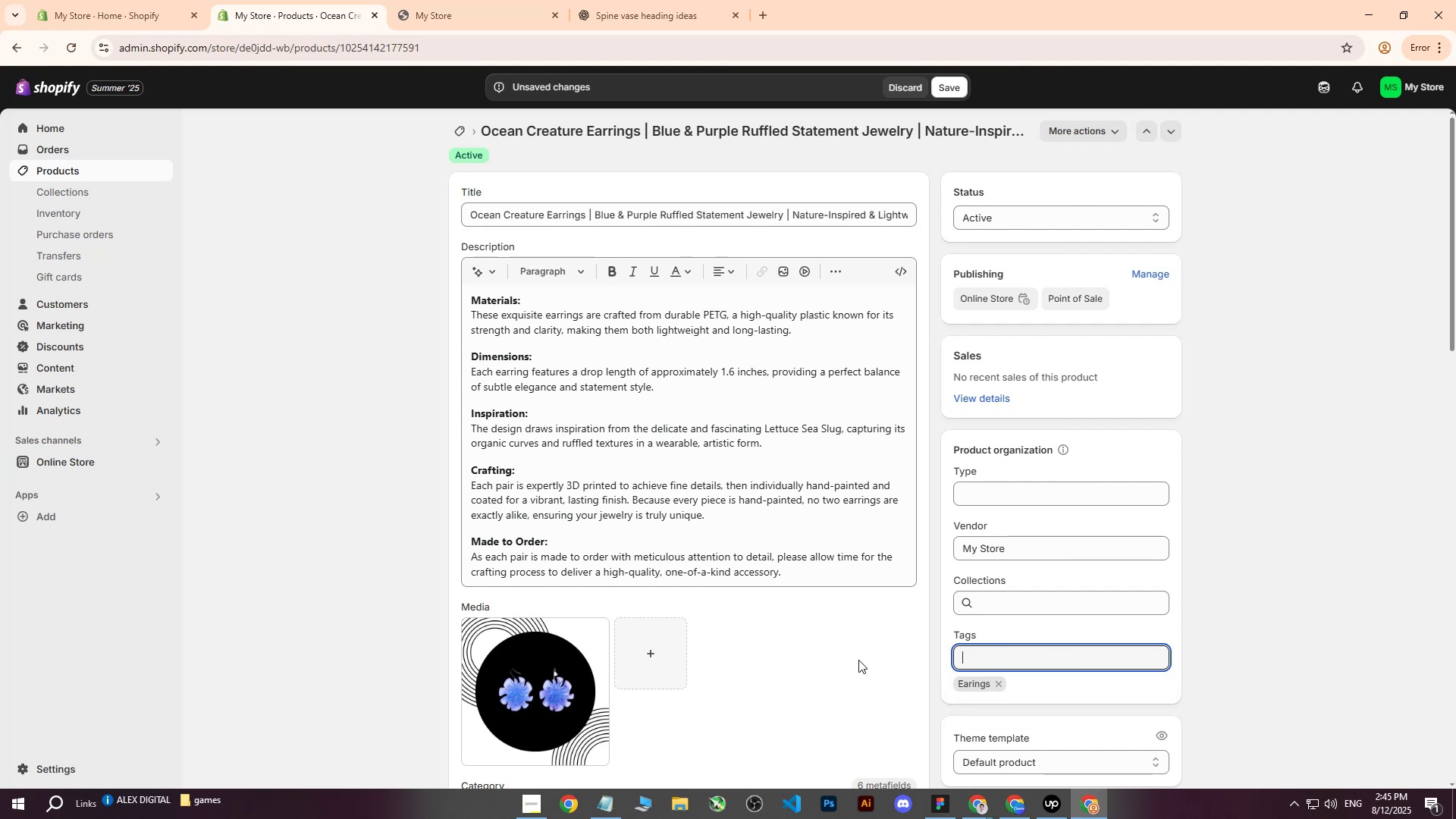 
key(Control+V)
 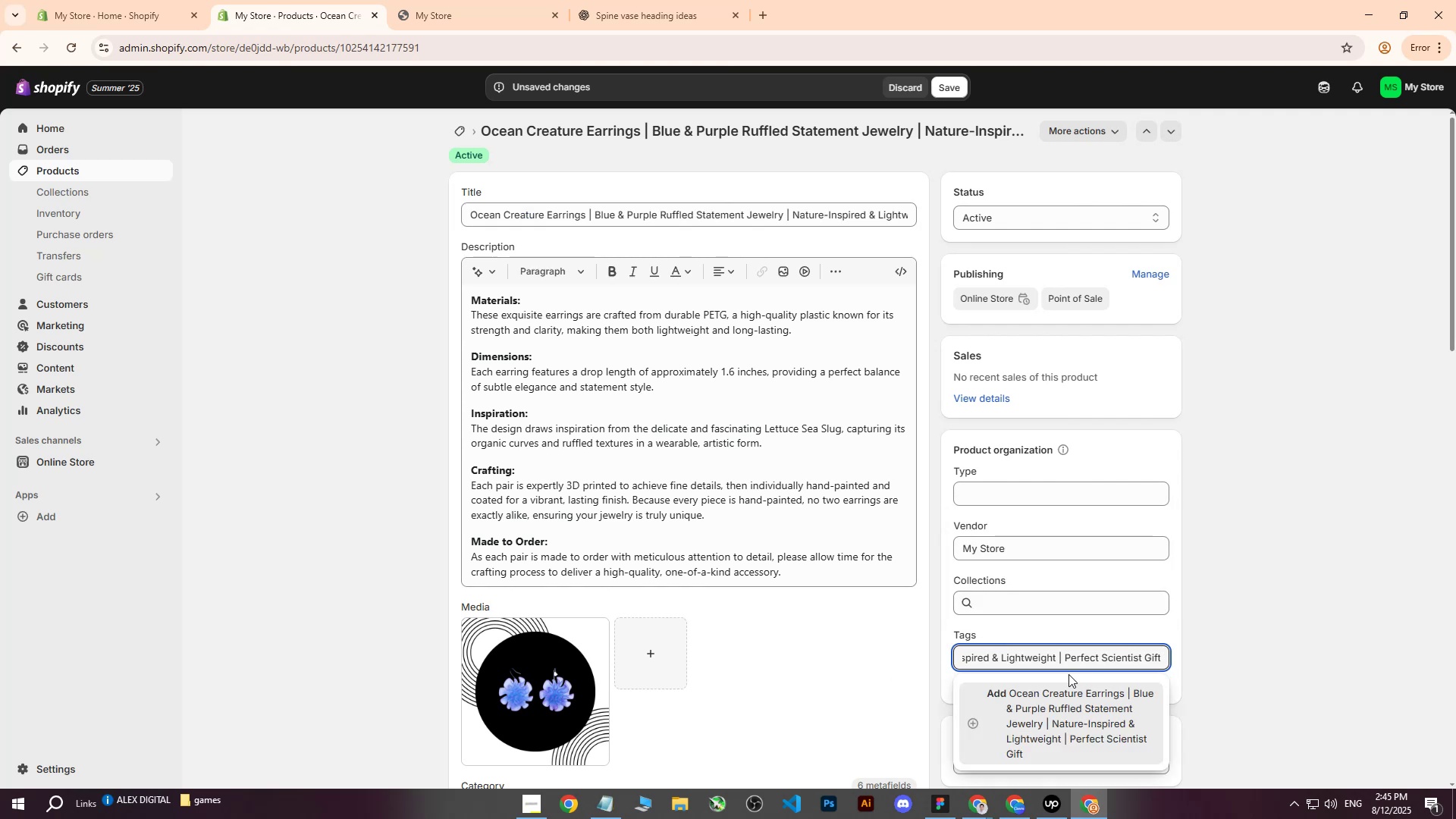 
left_click([1066, 663])
 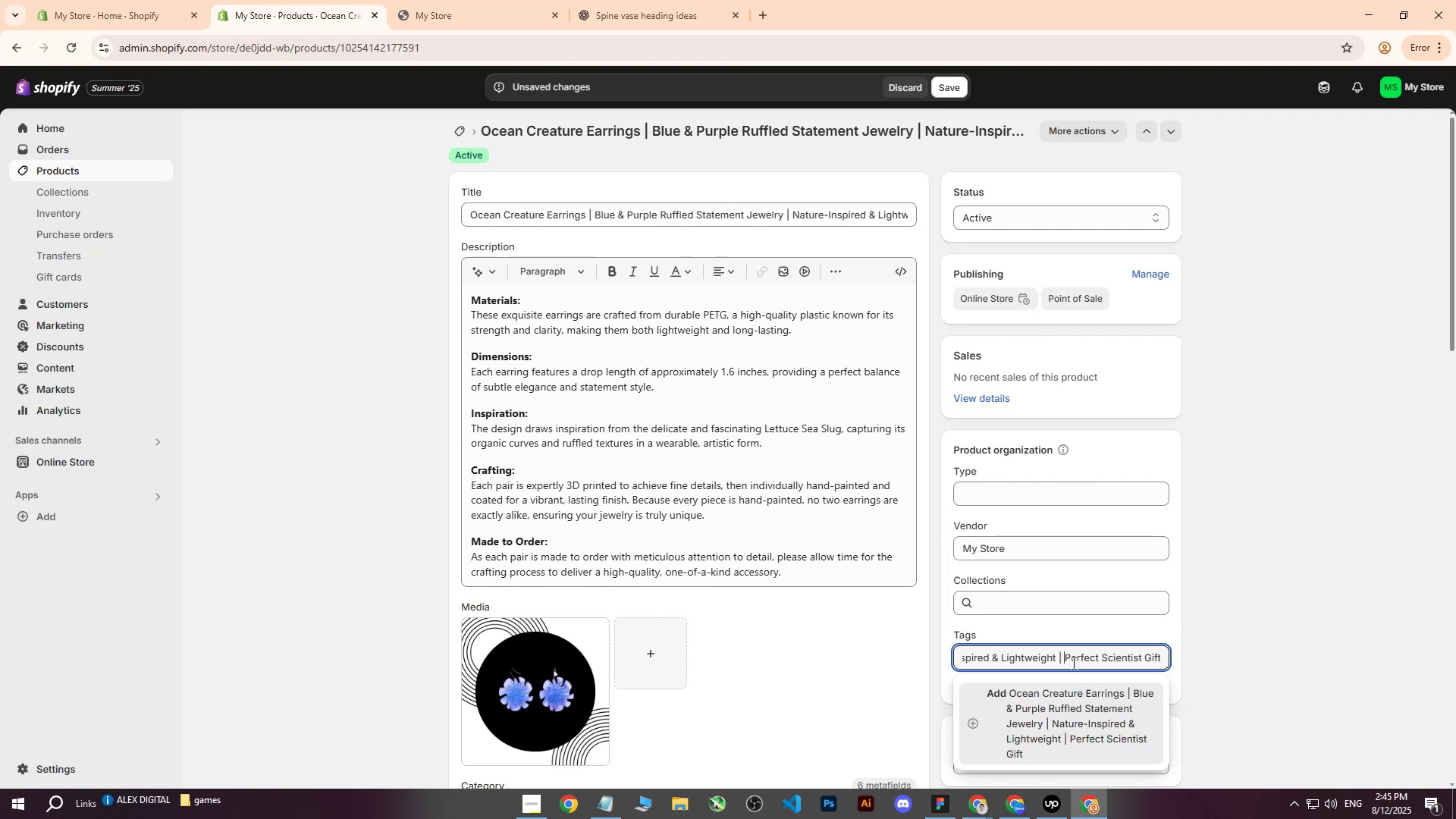 
key(Backspace)
 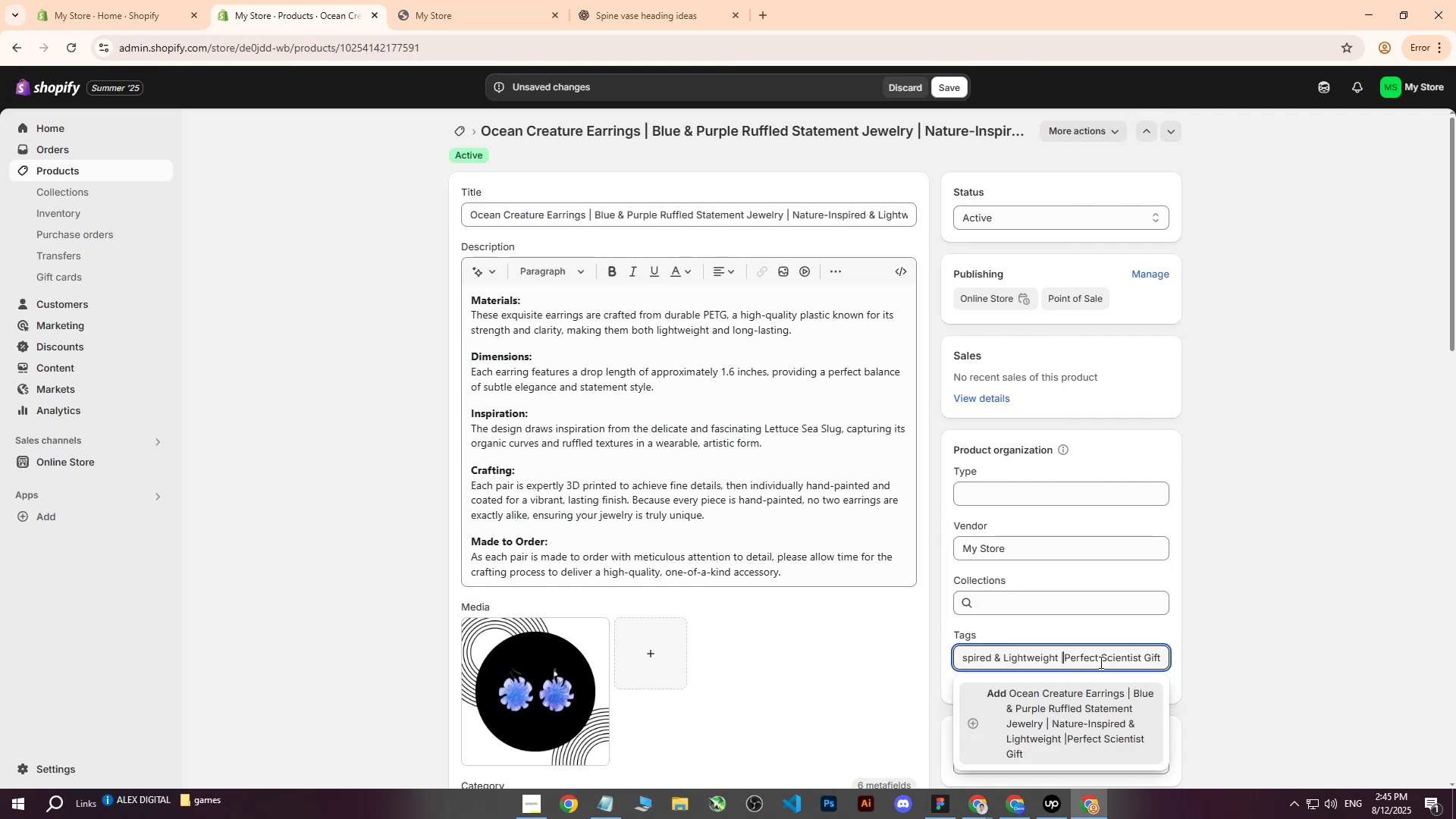 
key(Backspace)
 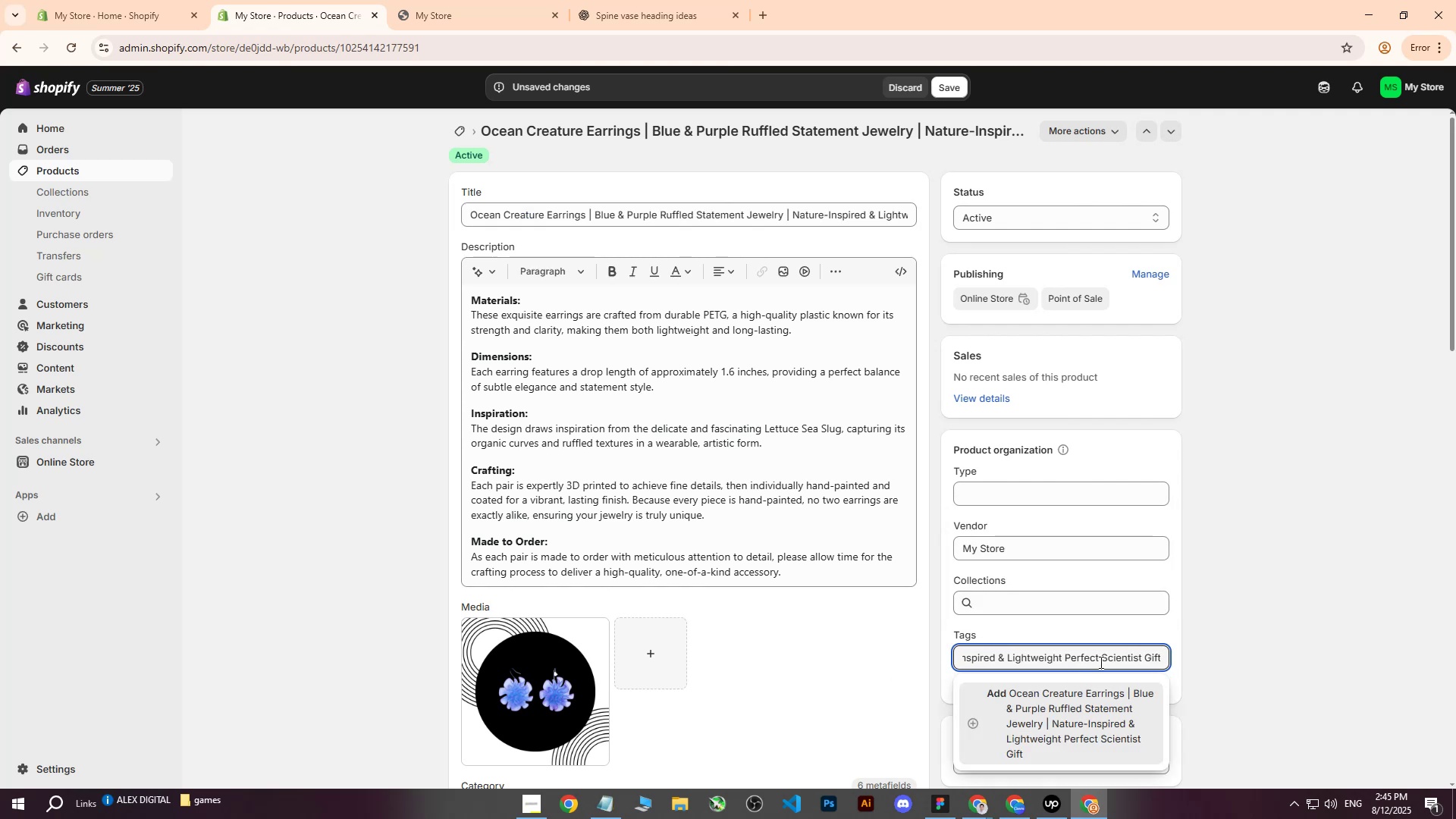 
key(Backspace)
 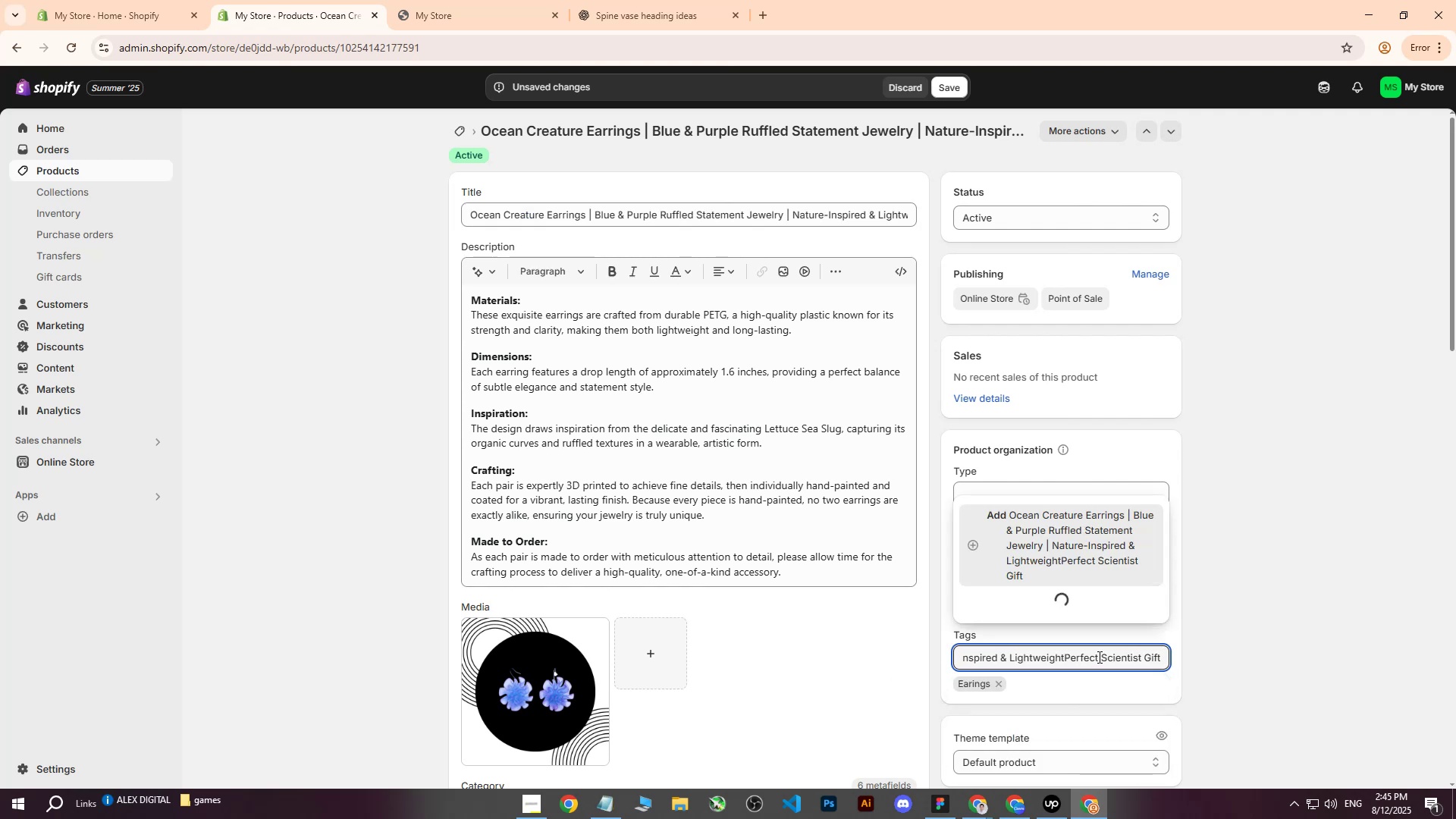 
hold_key(key=ArrowLeft, duration=1.52)
 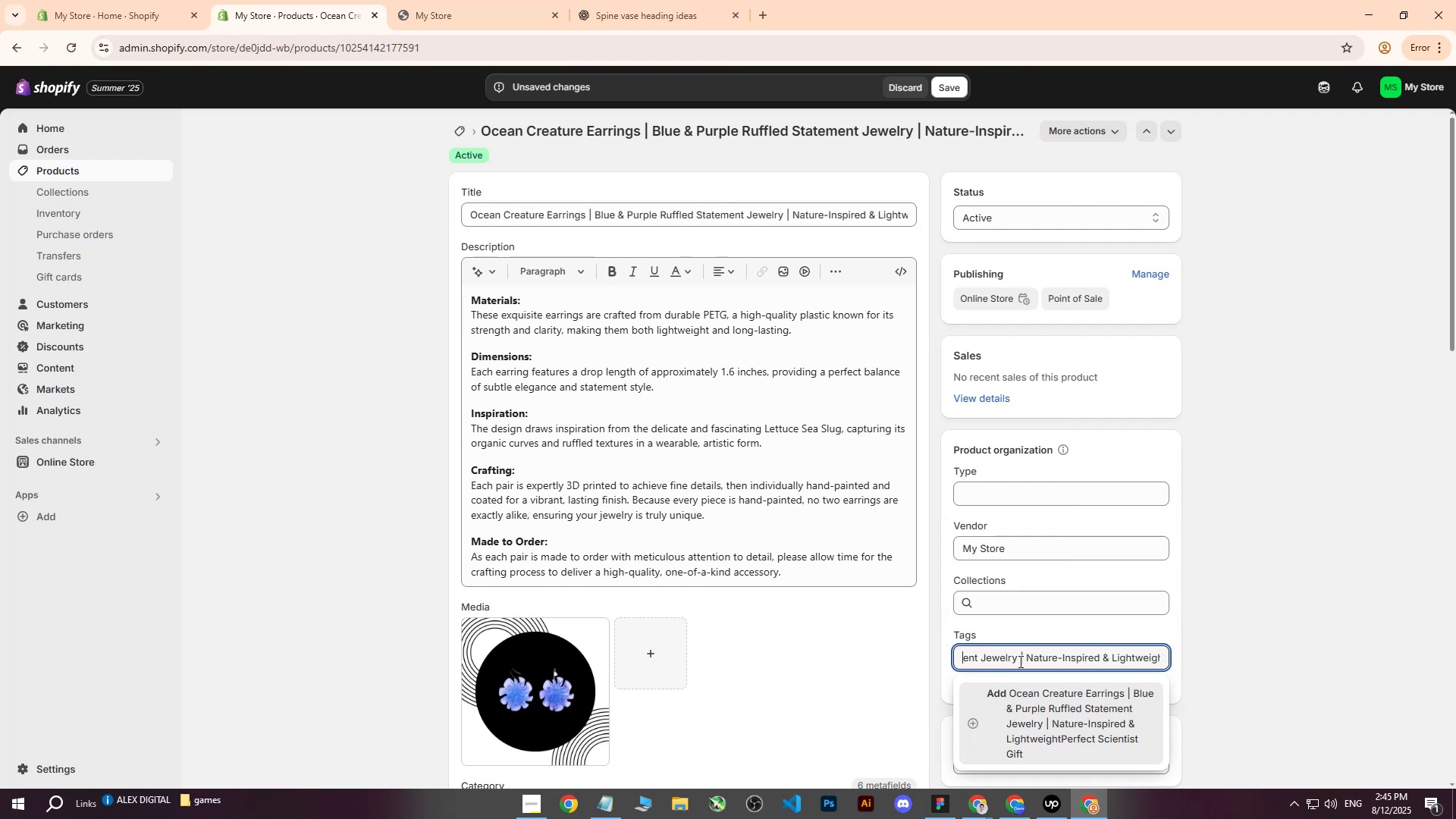 
hold_key(key=ArrowLeft, duration=0.36)
 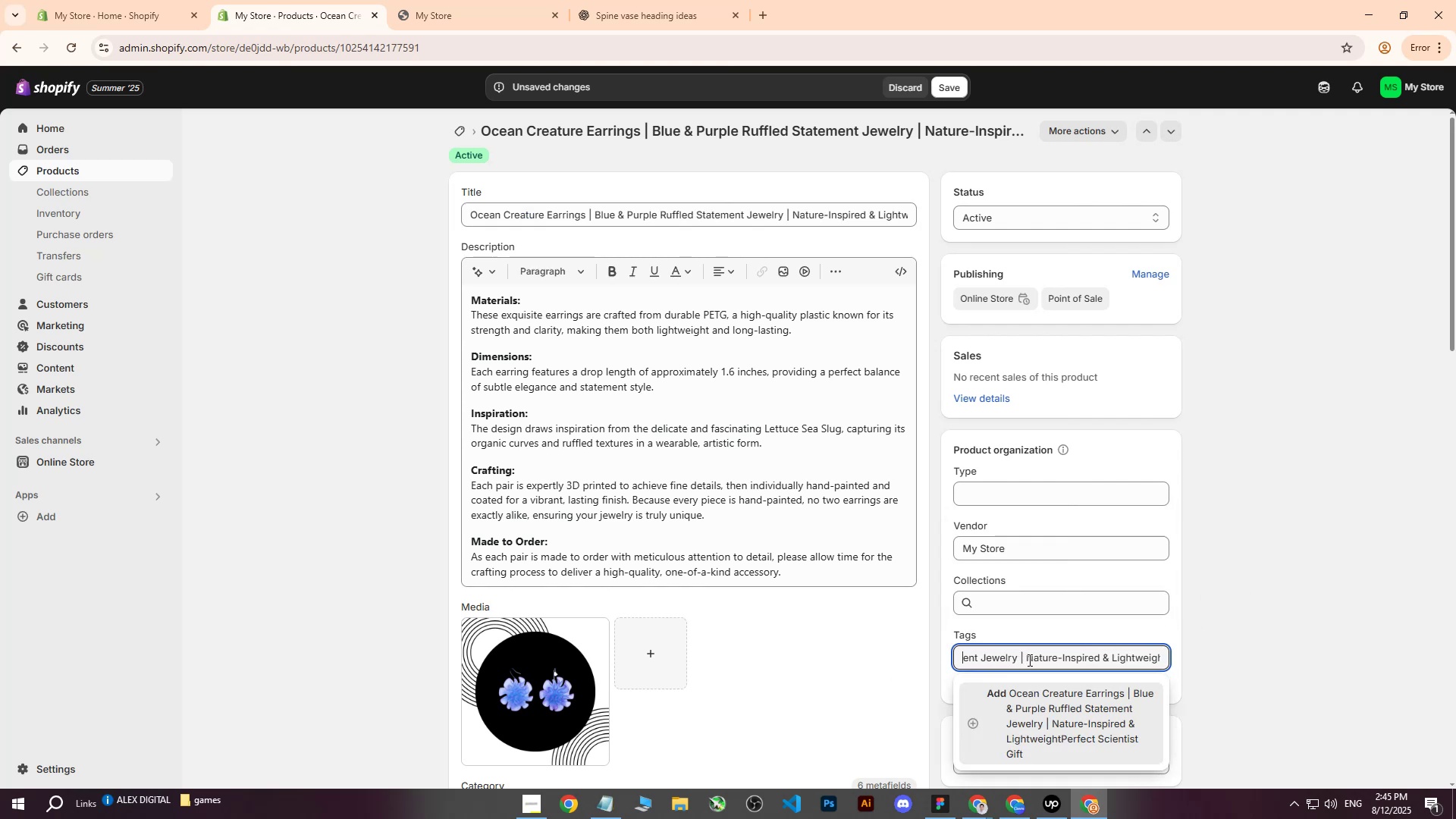 
left_click([1027, 660])
 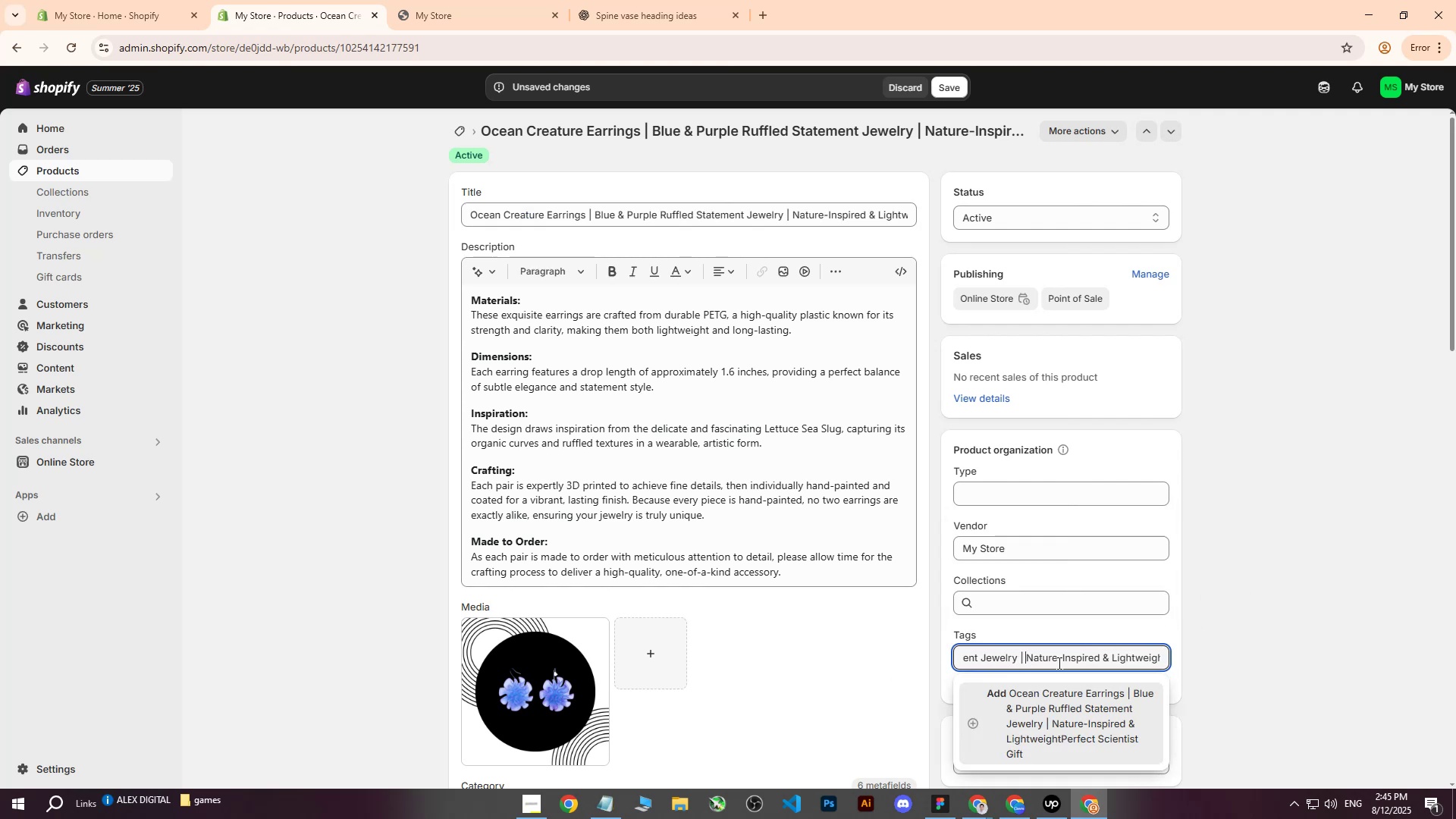 
key(Backspace)
 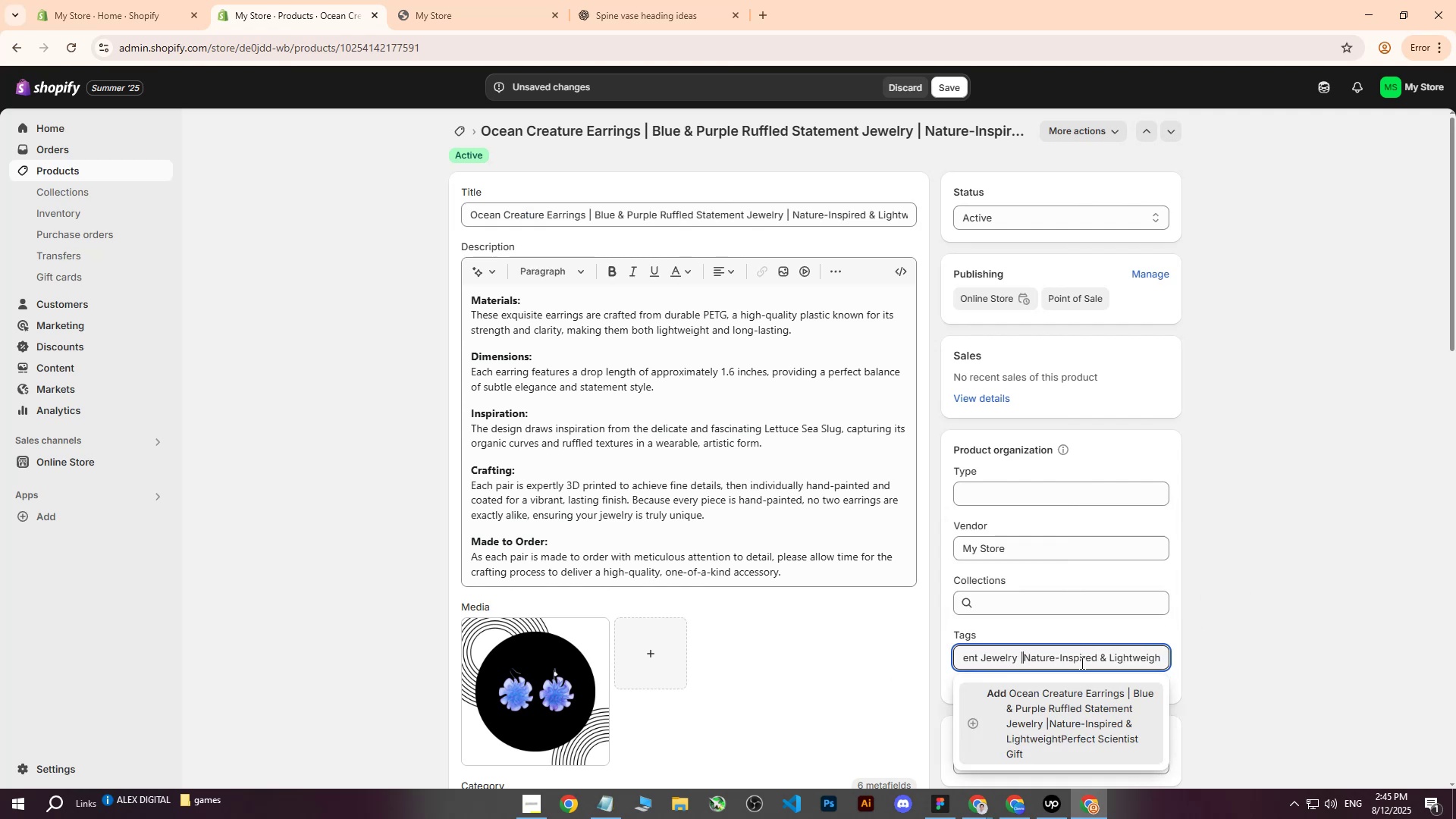 
key(Backspace)
 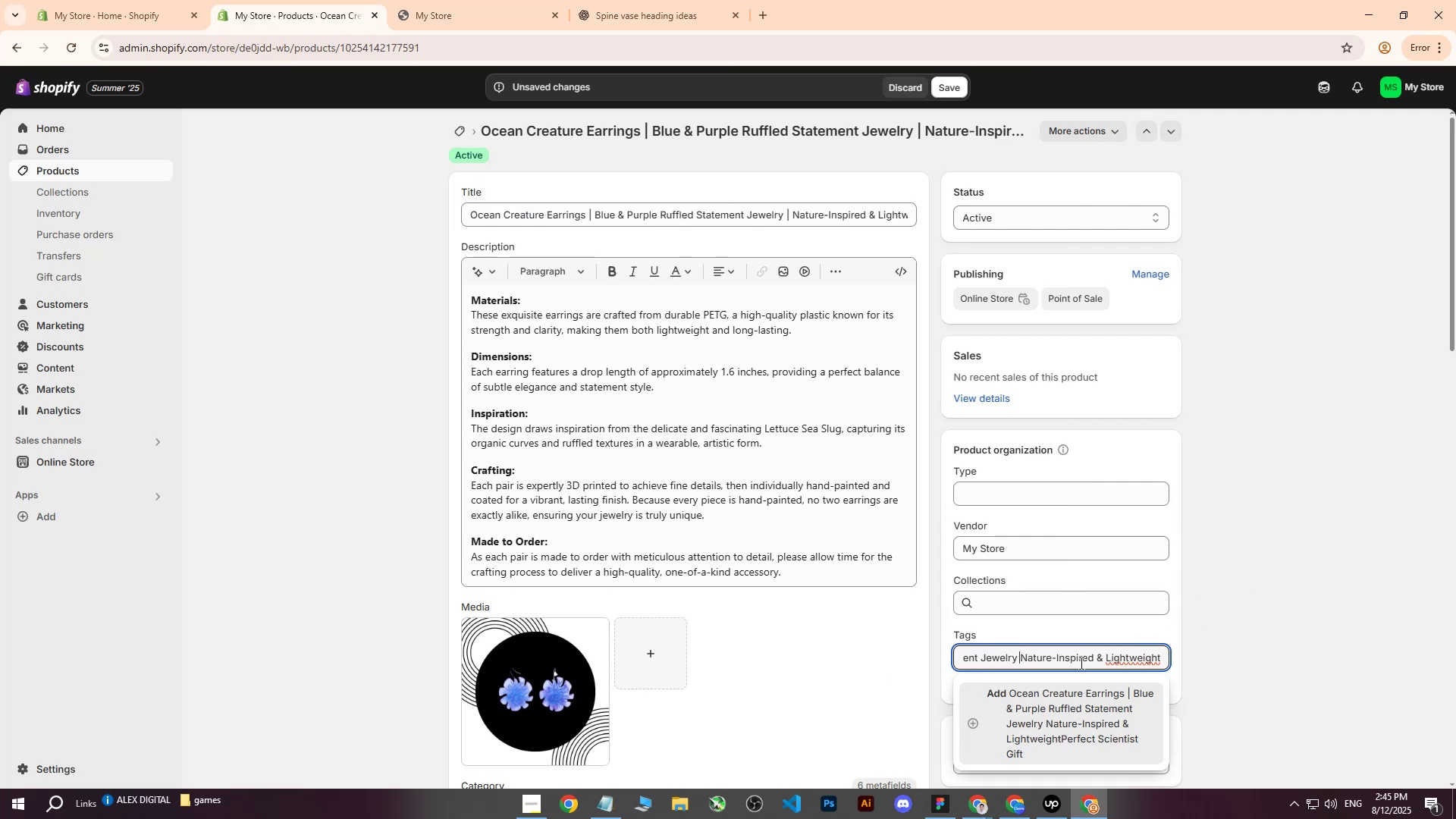 
key(Backspace)
 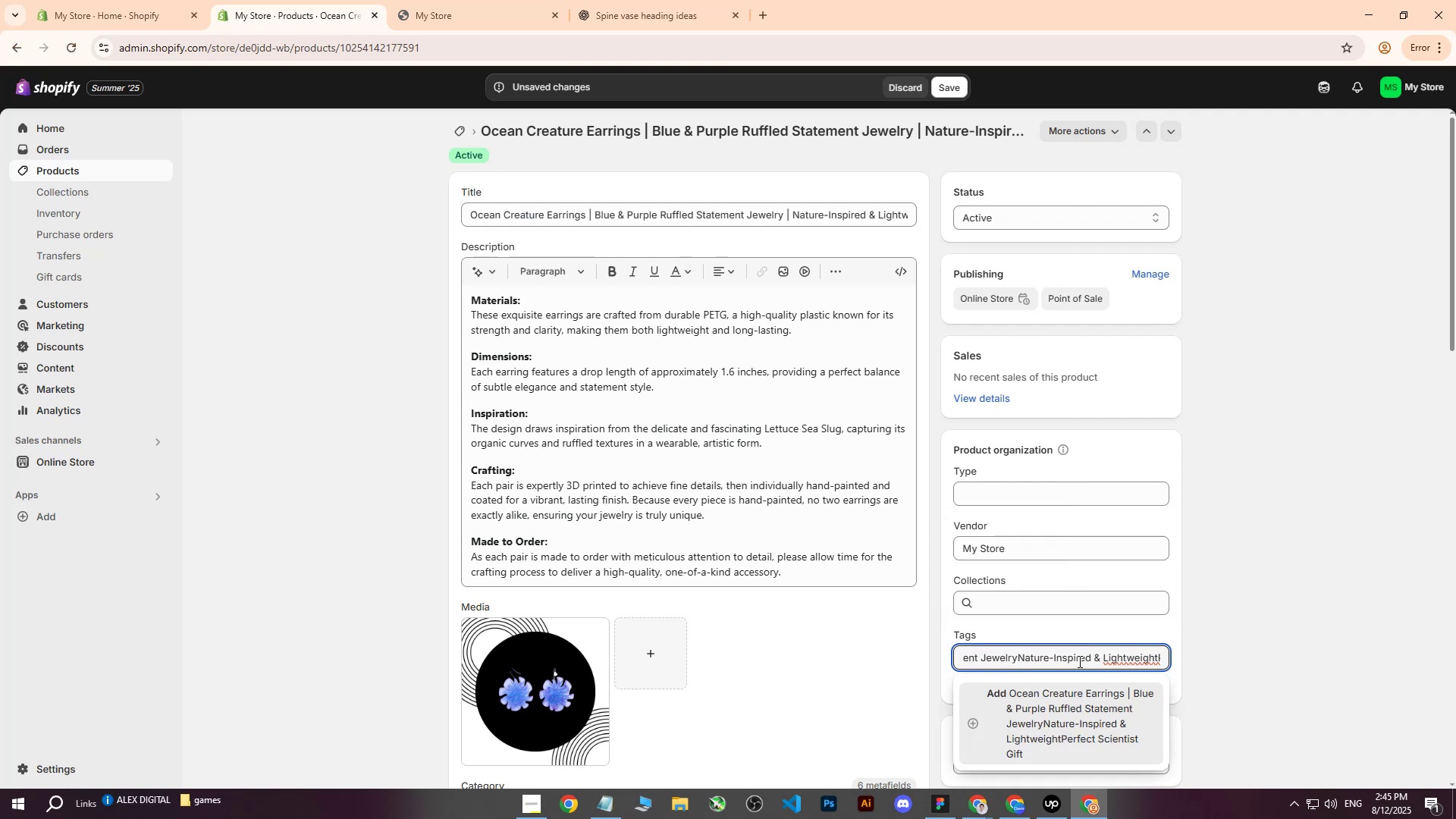 
hold_key(key=ArrowLeft, duration=1.53)
 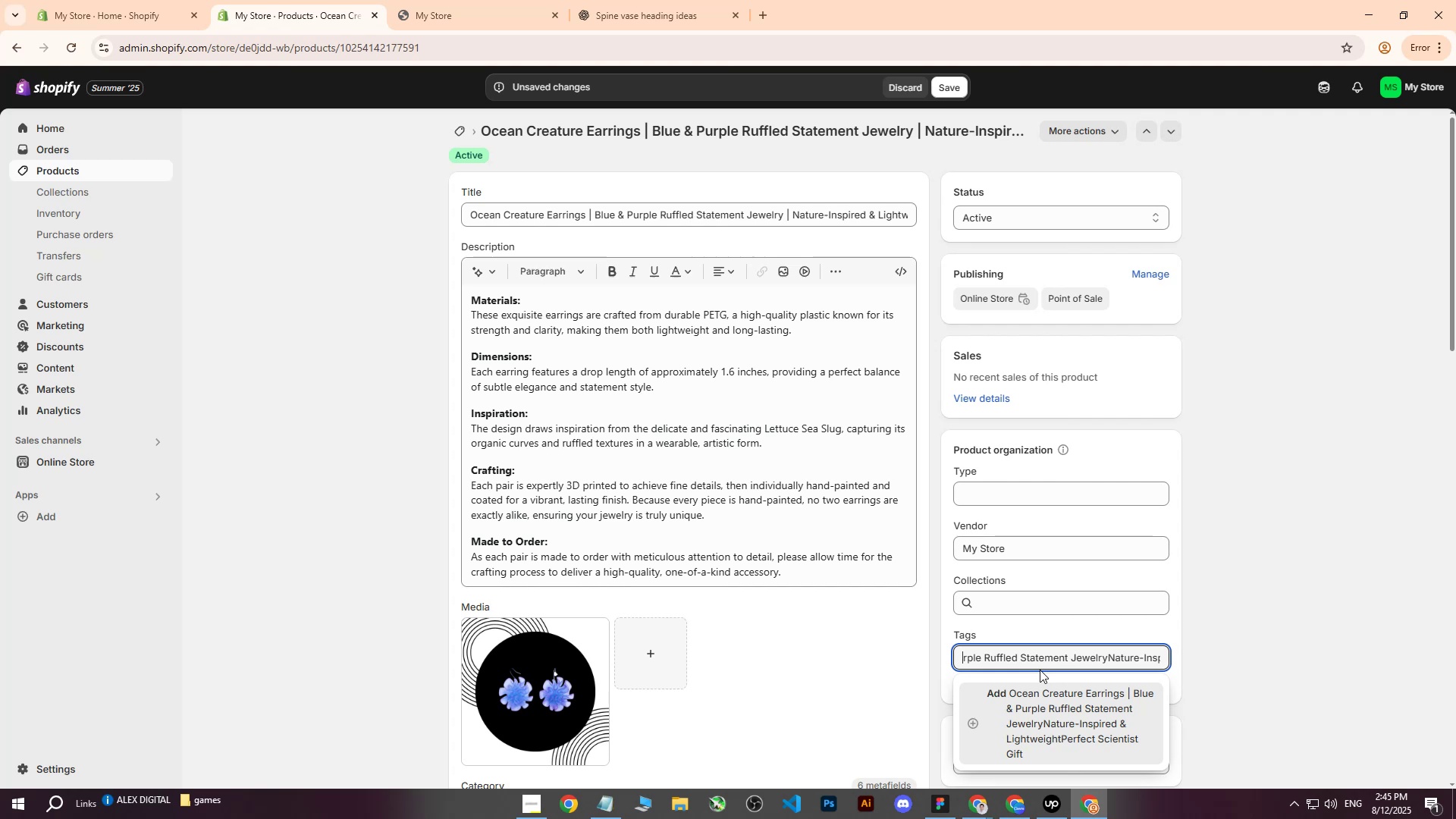 
key(ArrowLeft)
 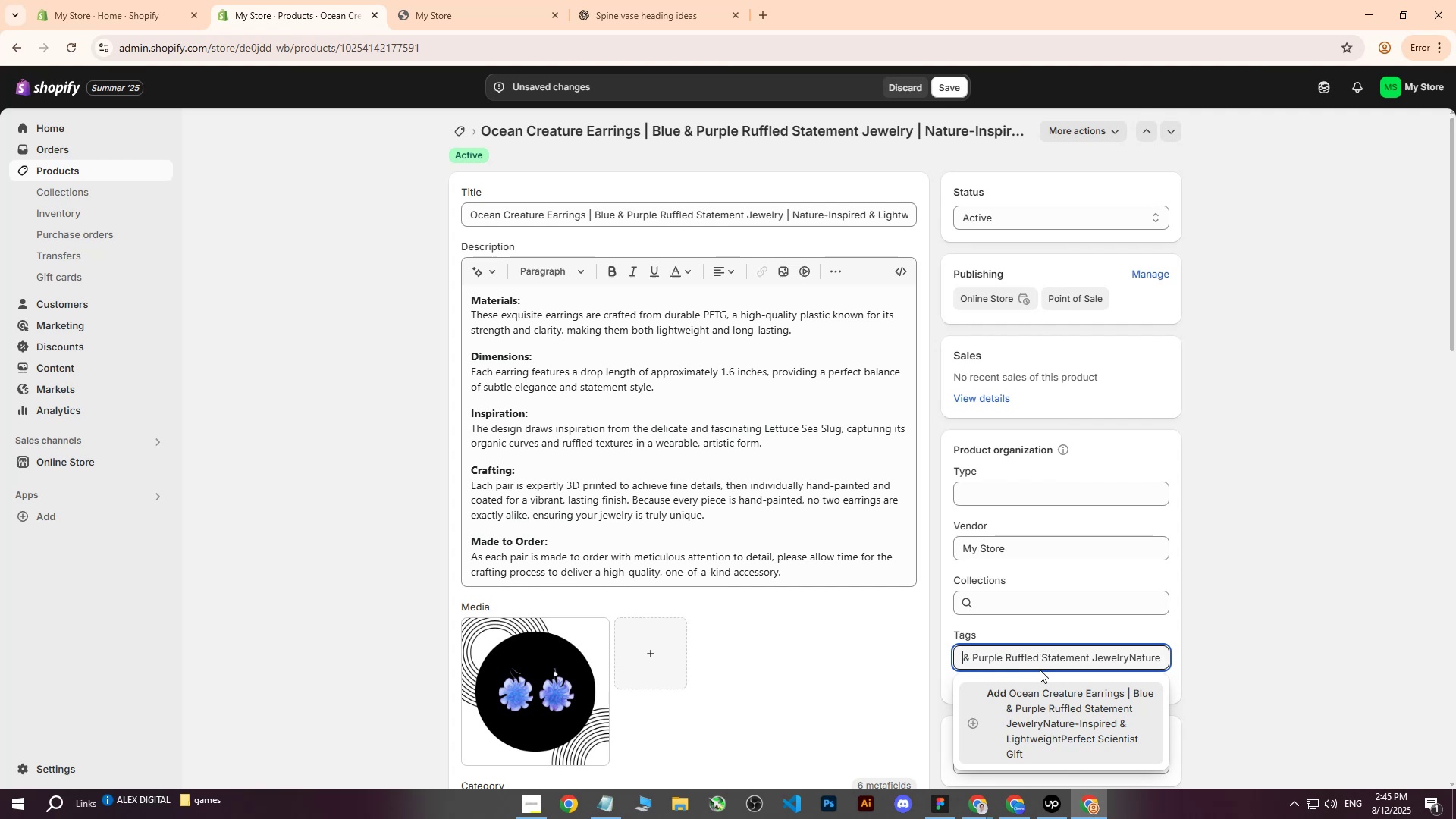 
key(ArrowLeft)
 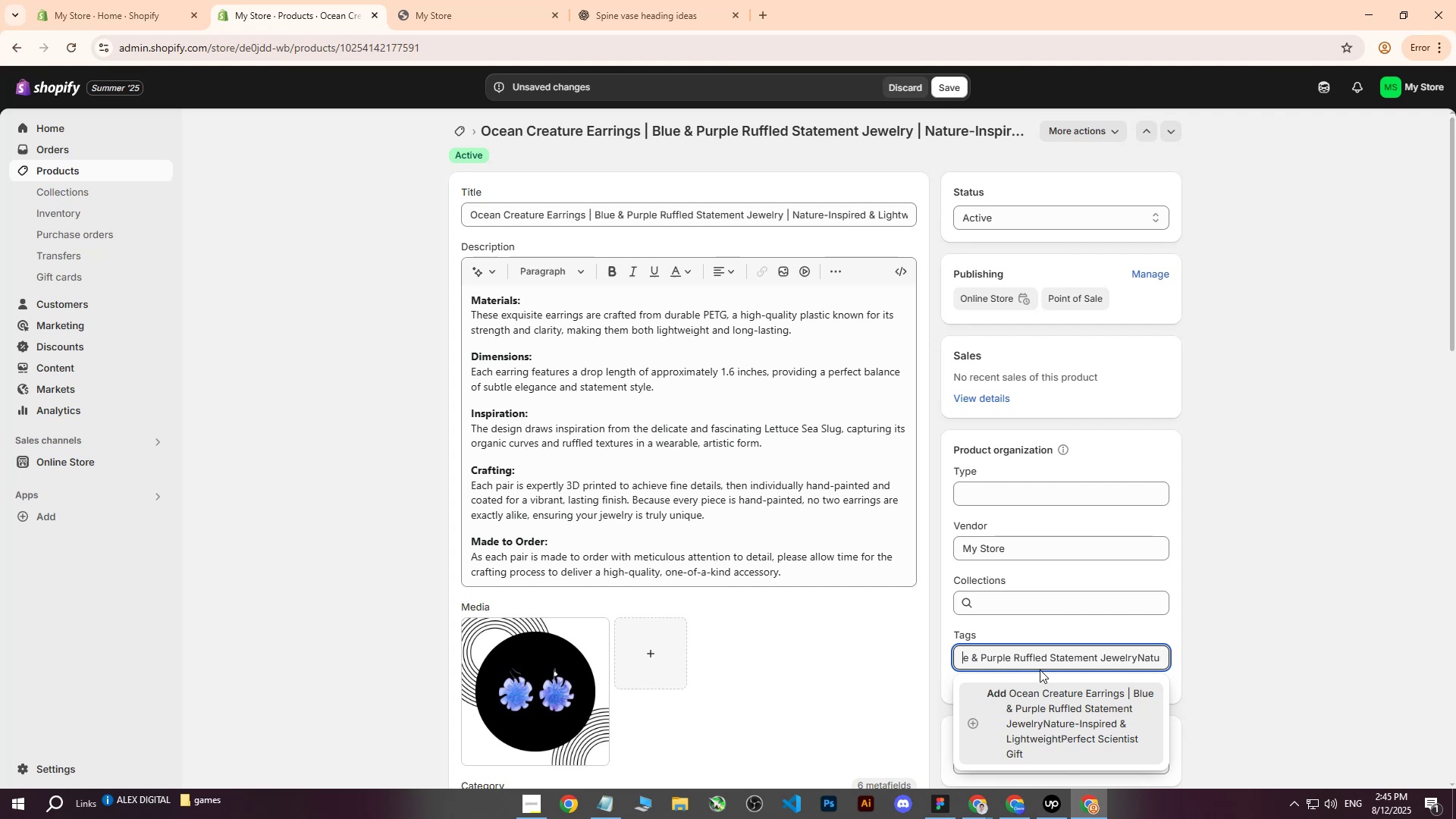 
key(ArrowLeft)
 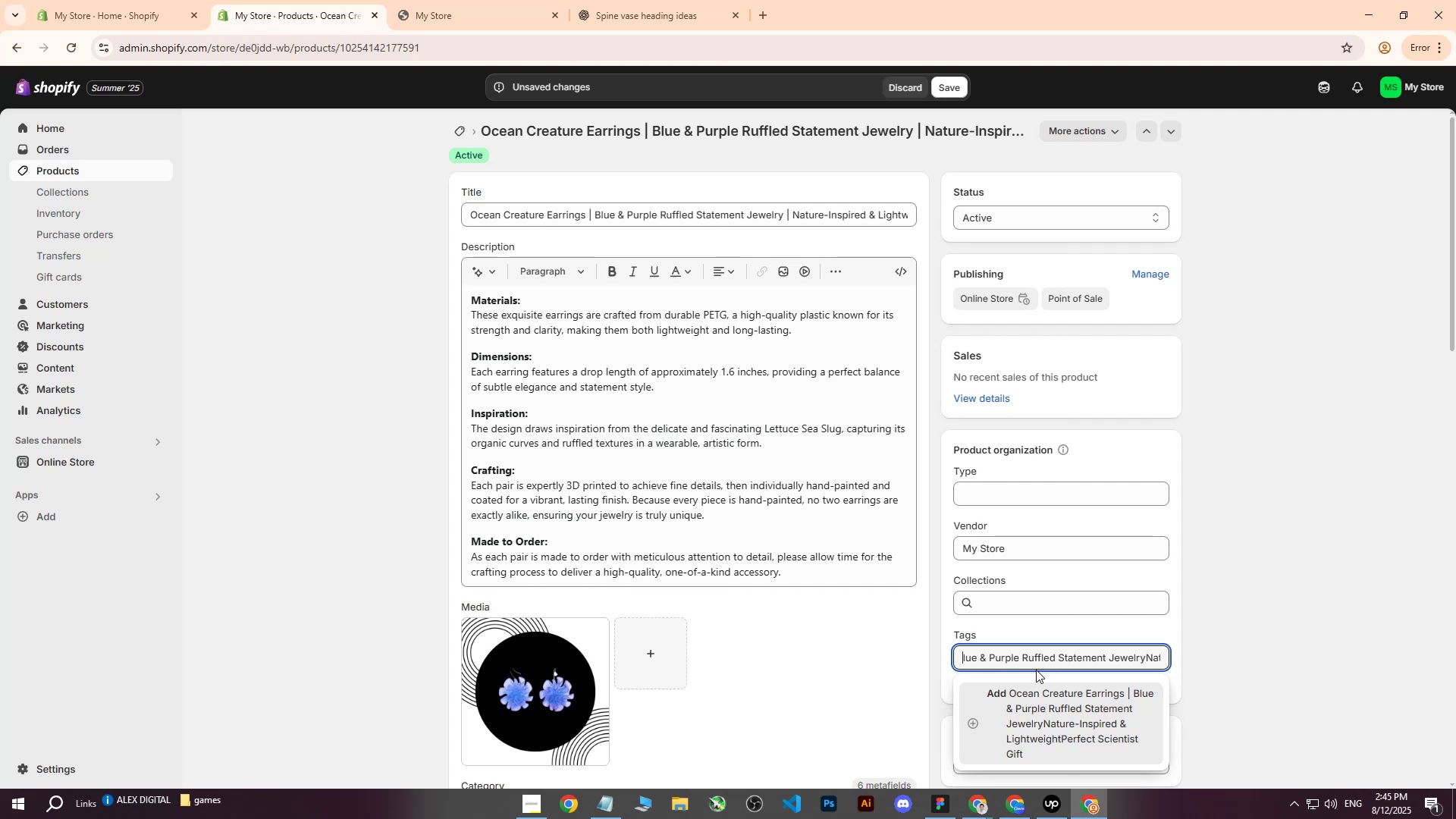 
key(ArrowLeft)
 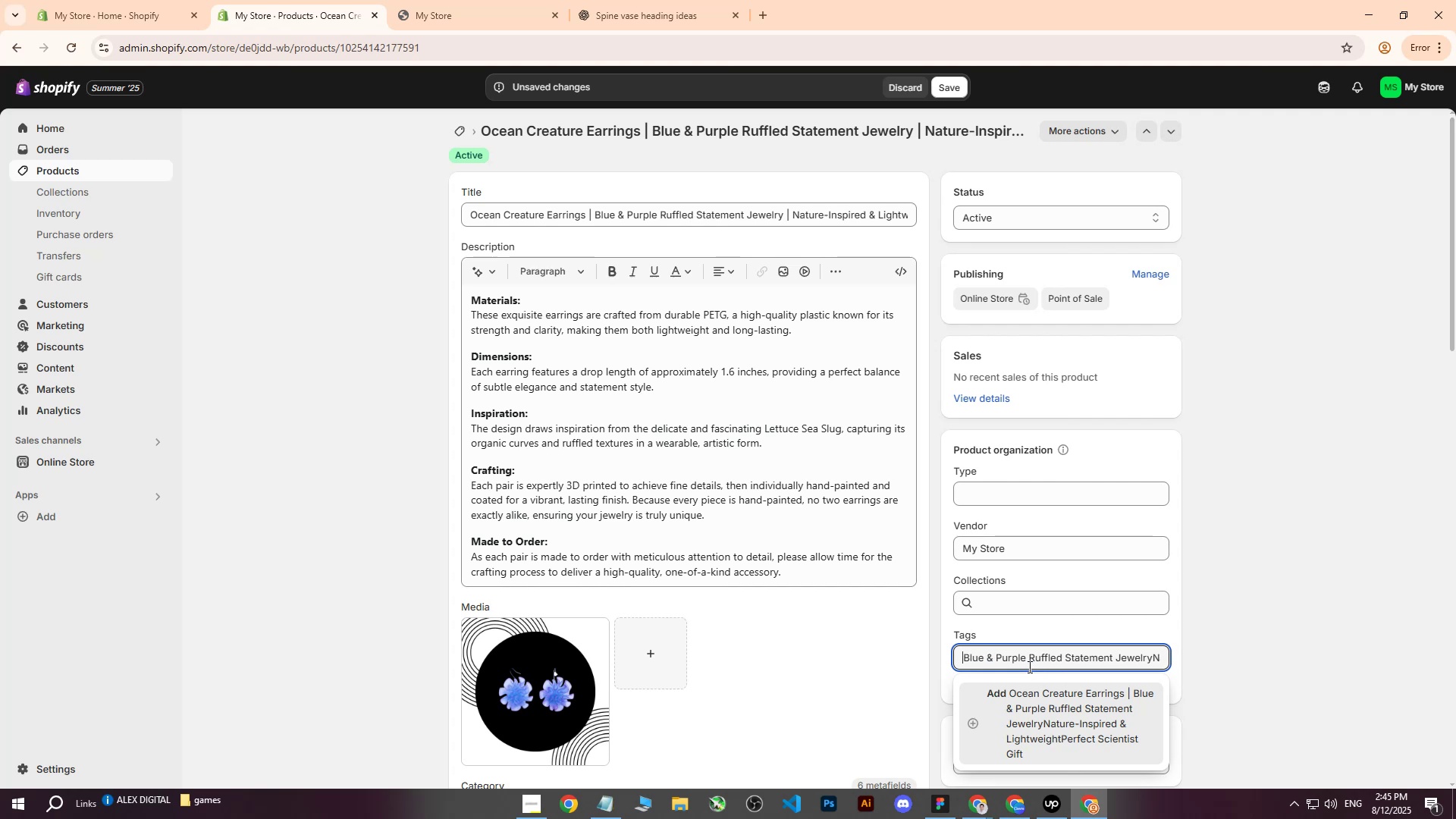 
key(ArrowLeft)
 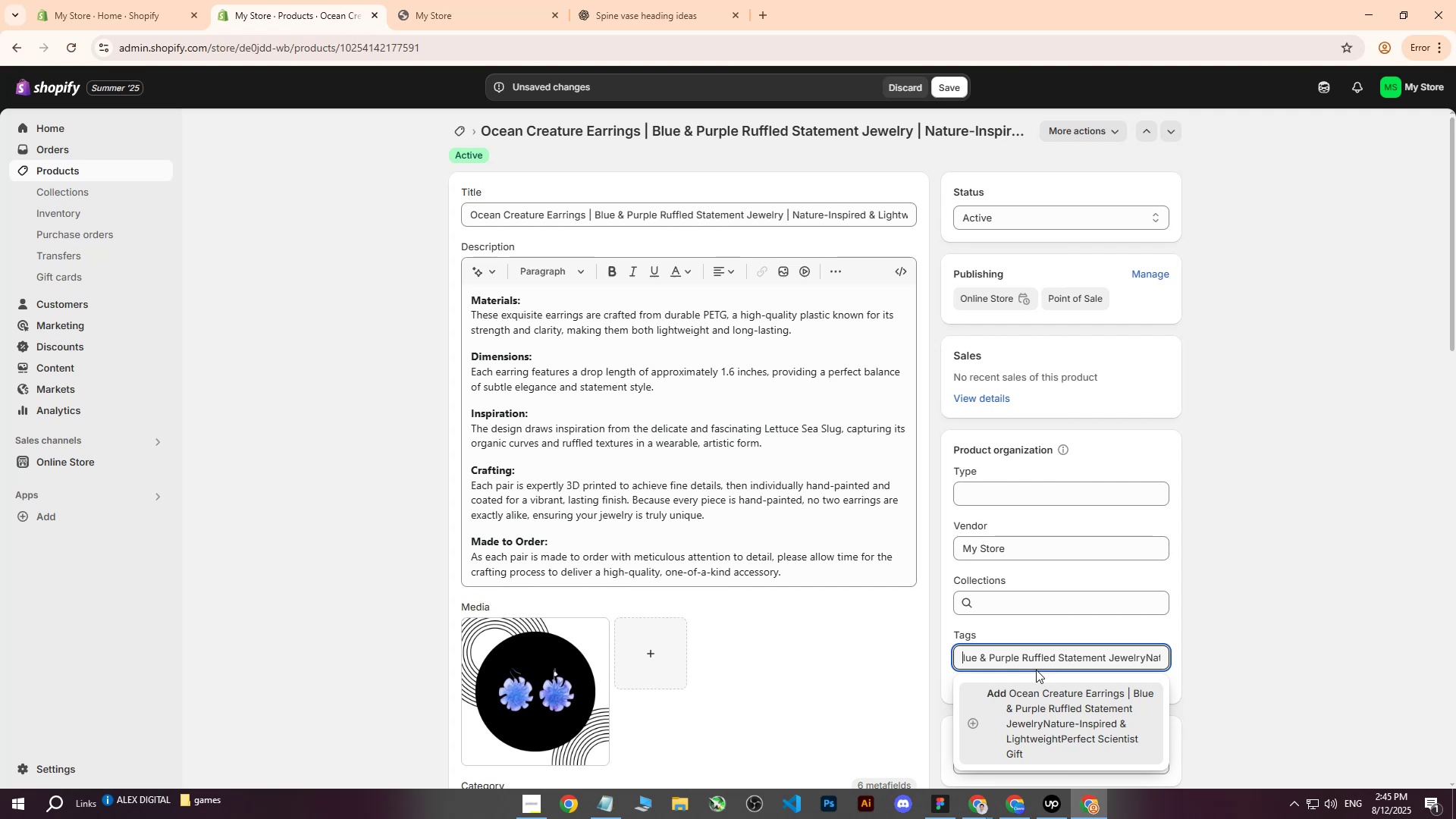 
key(ArrowLeft)
 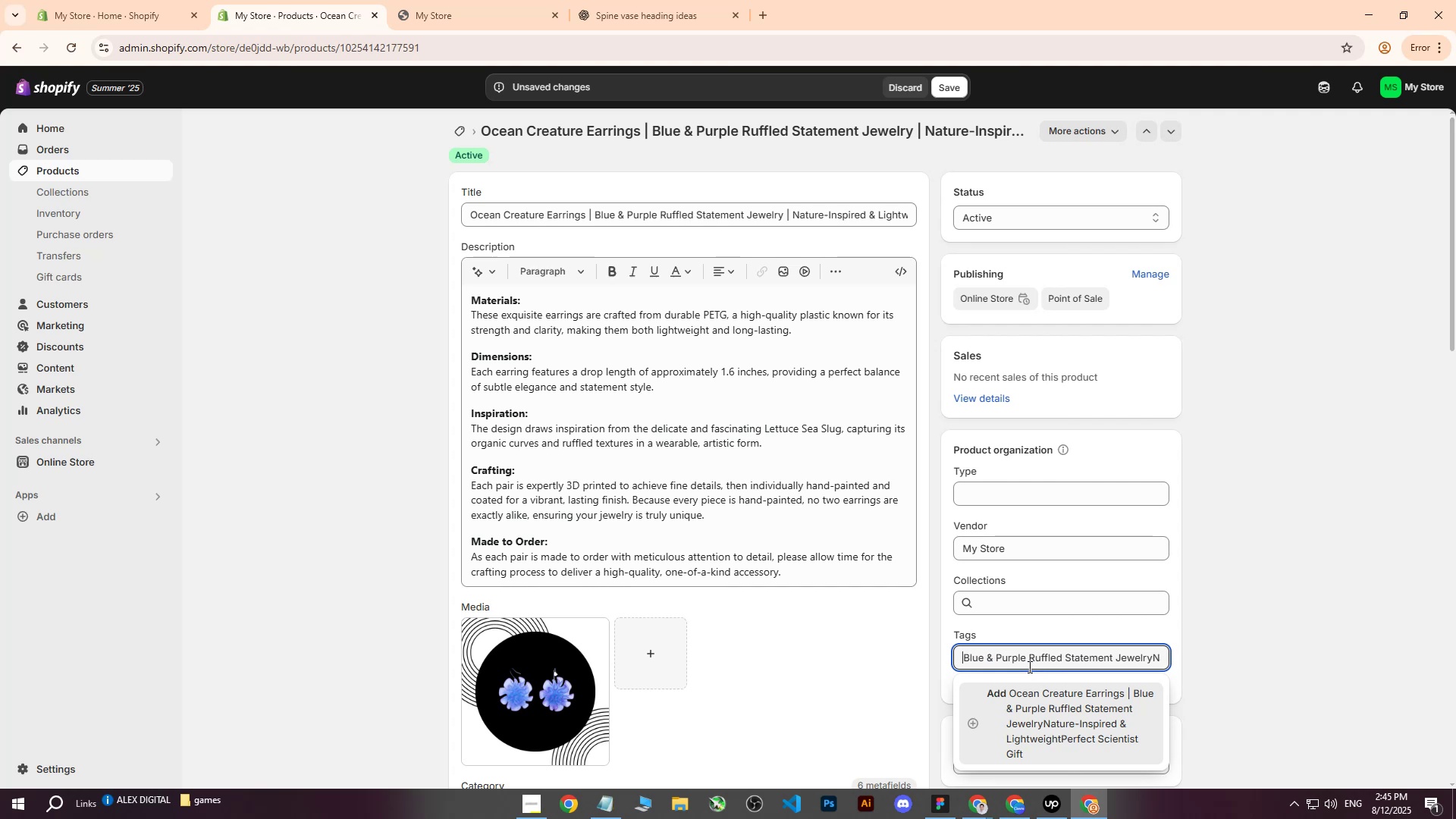 
key(ArrowLeft)
 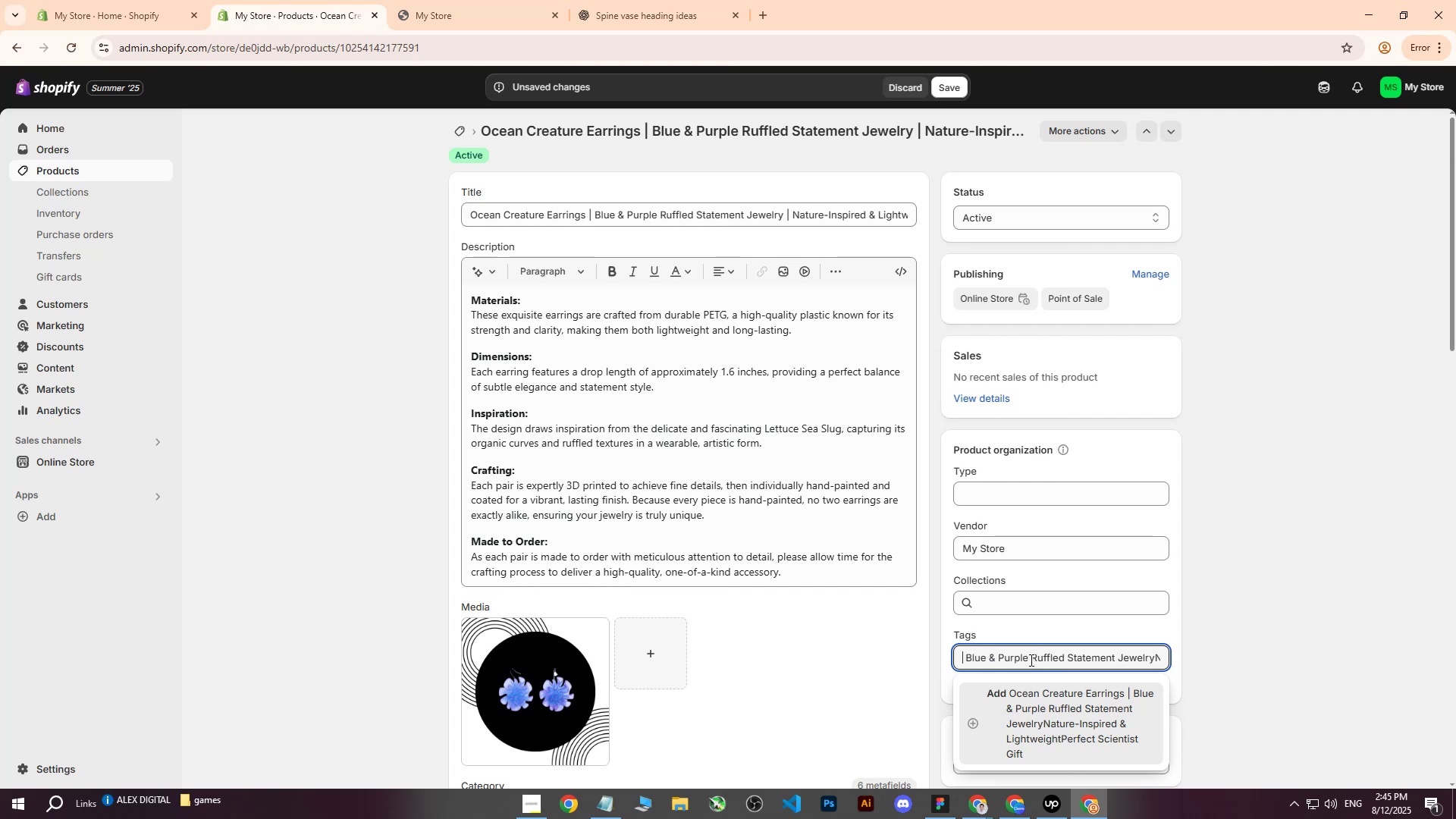 
key(ArrowLeft)
 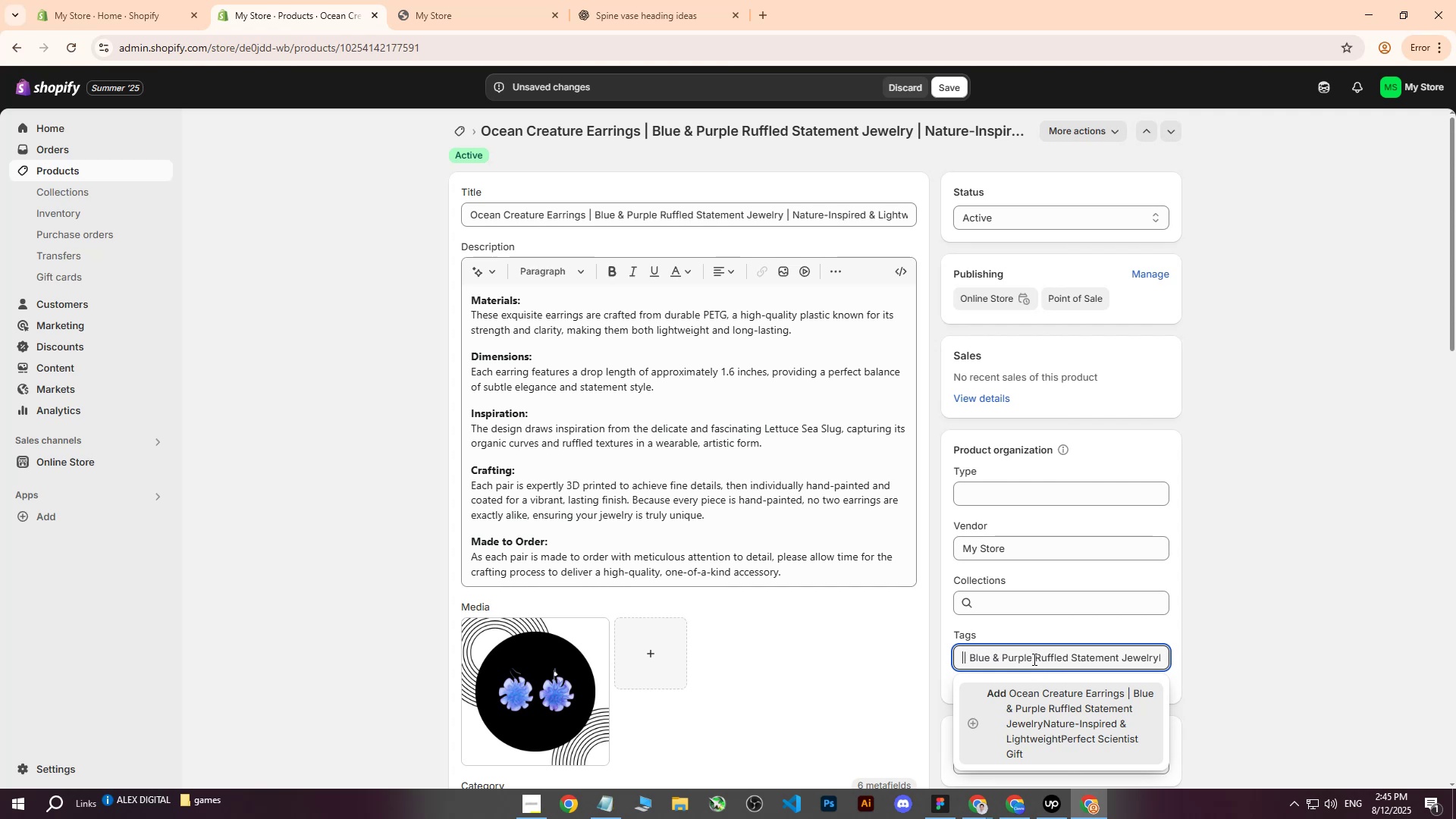 
key(ArrowLeft)
 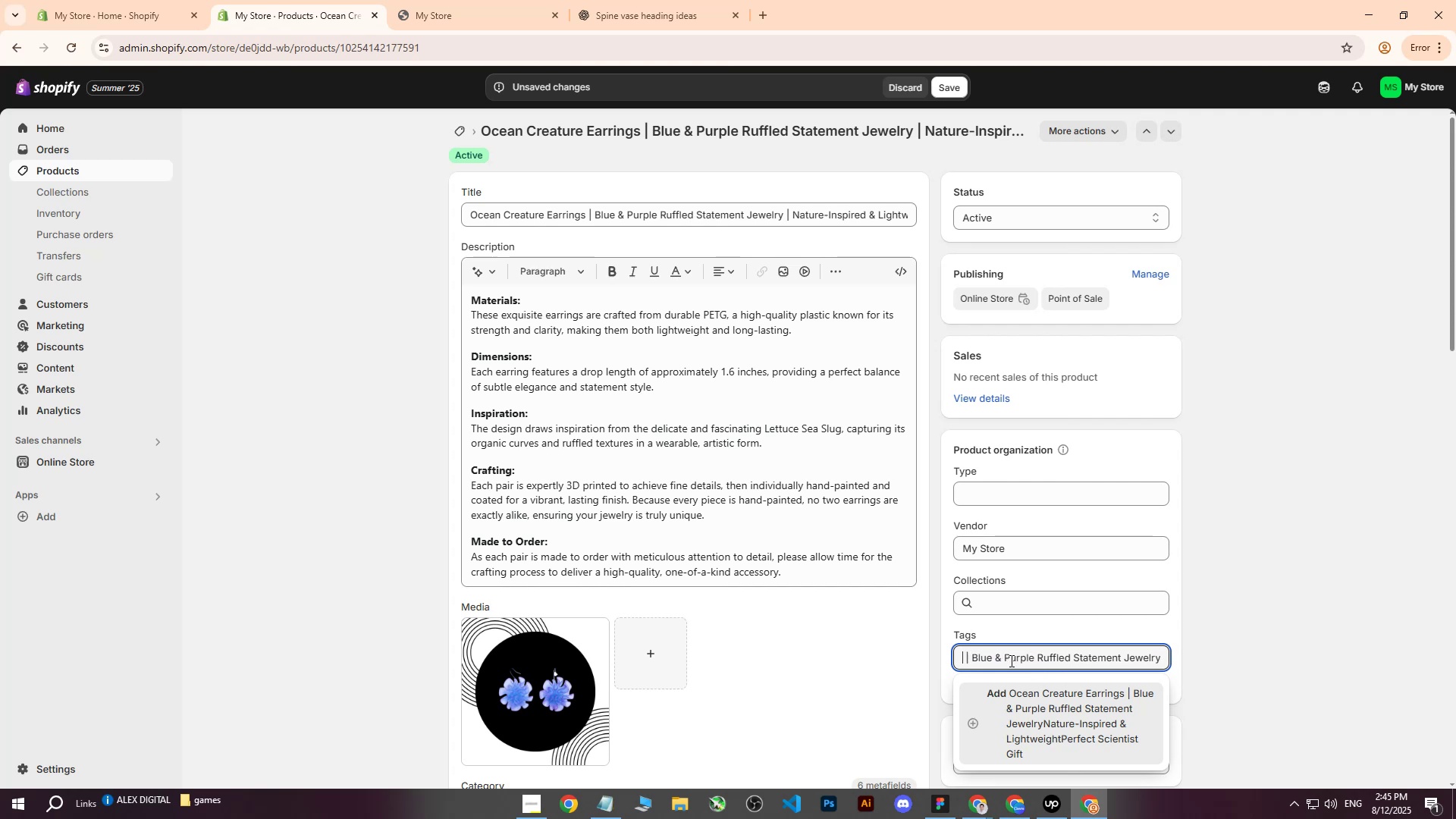 
key(ArrowLeft)
 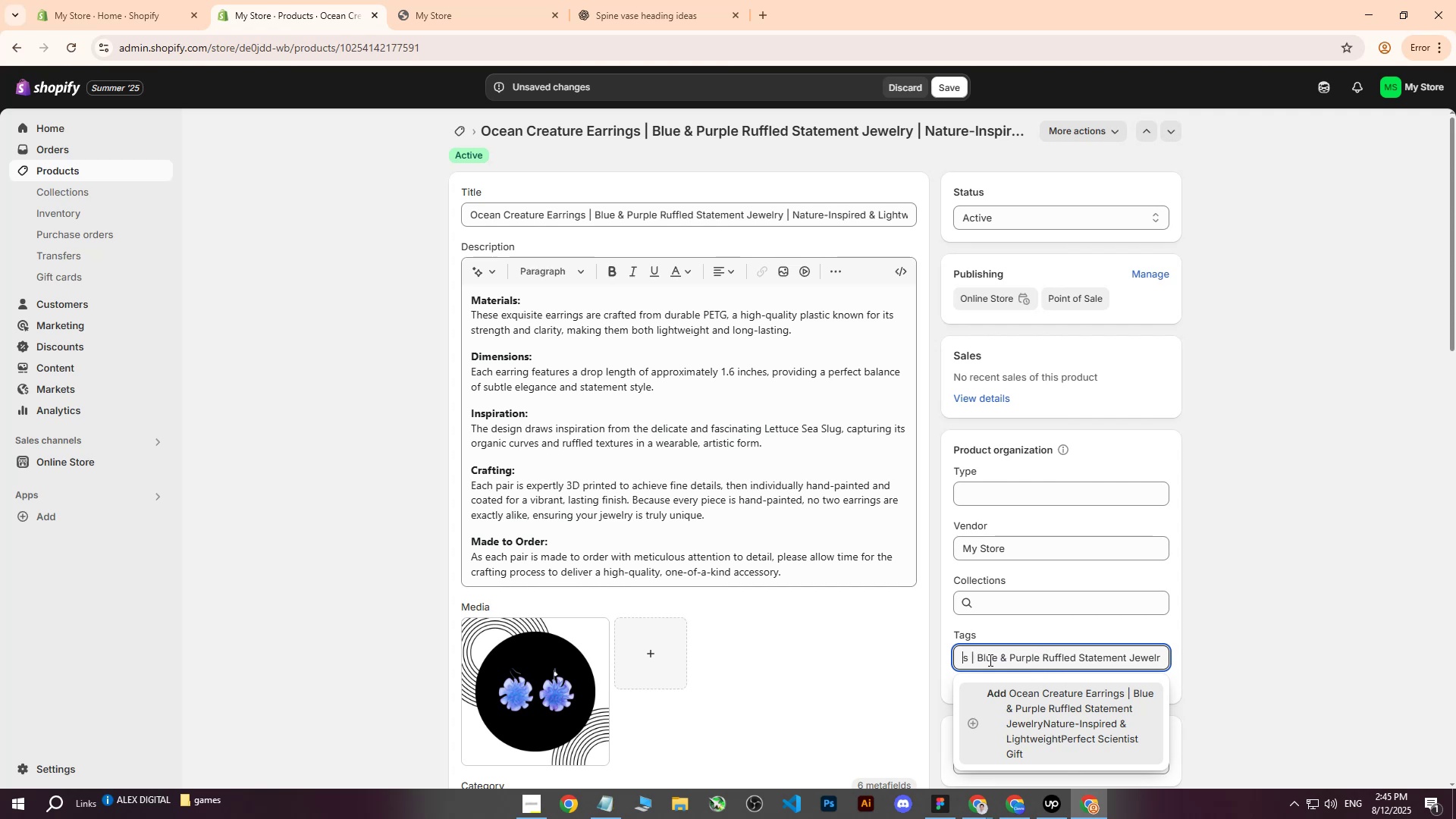 
key(ArrowLeft)
 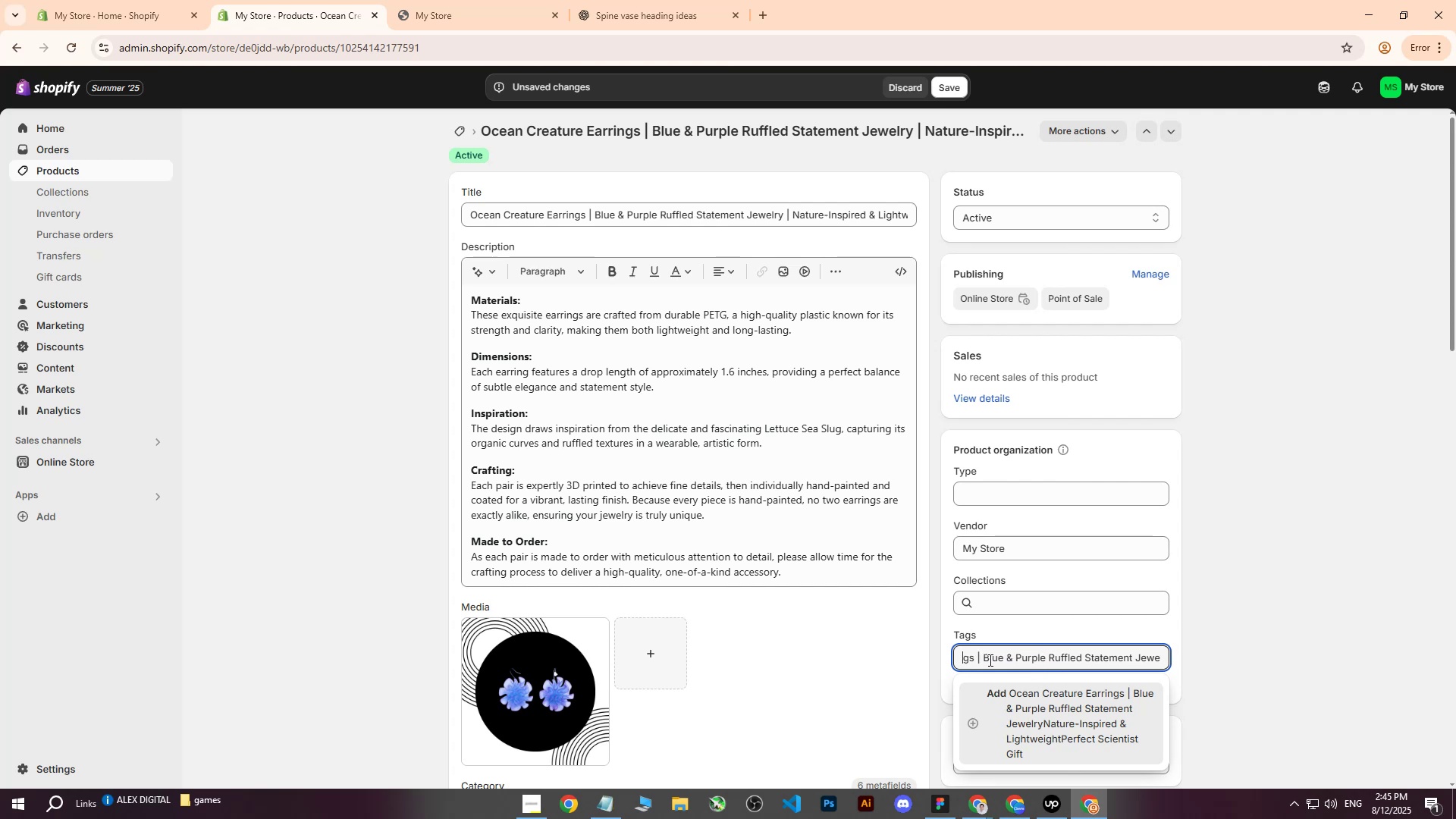 
key(ArrowLeft)
 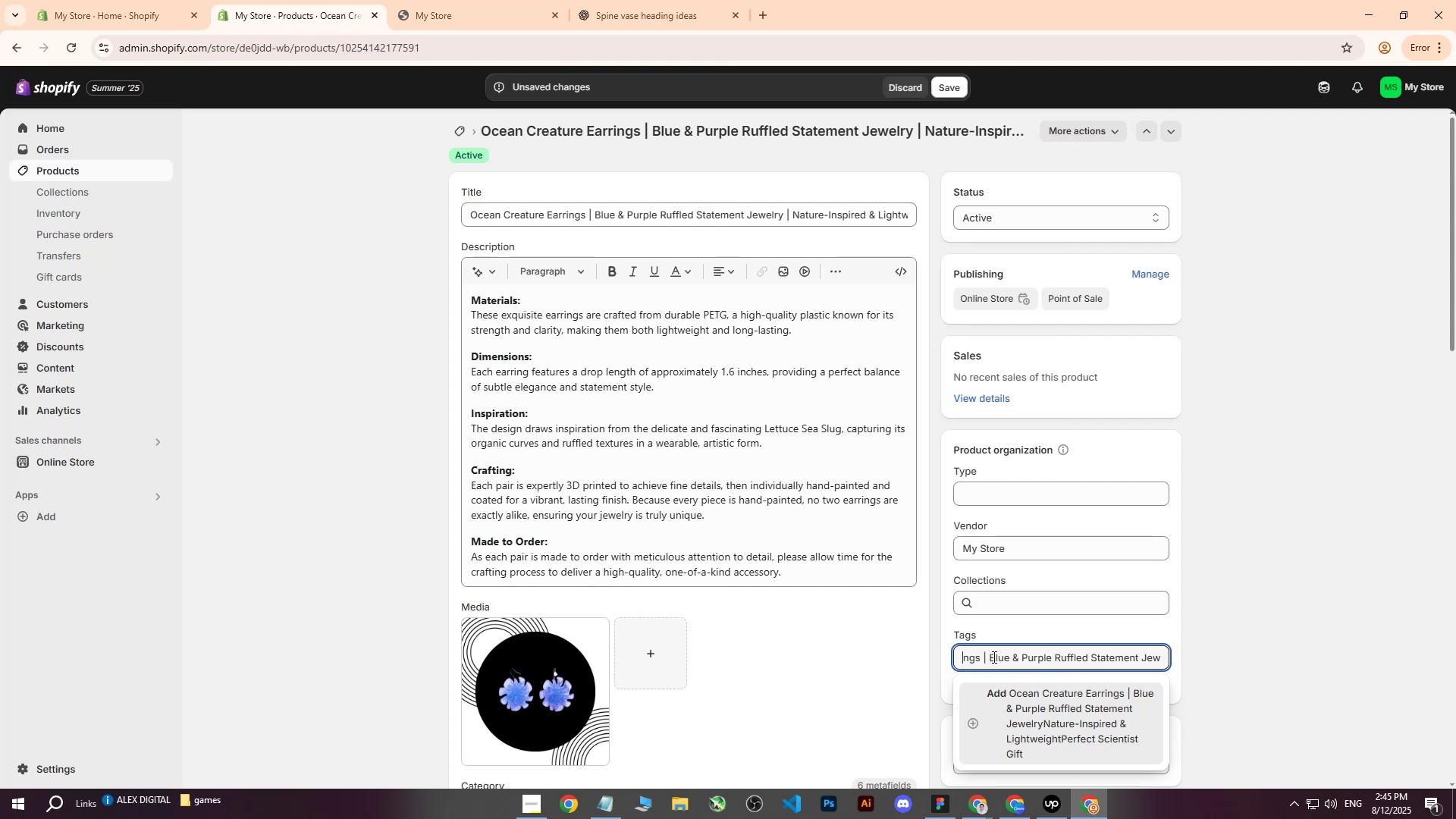 
left_click([993, 657])
 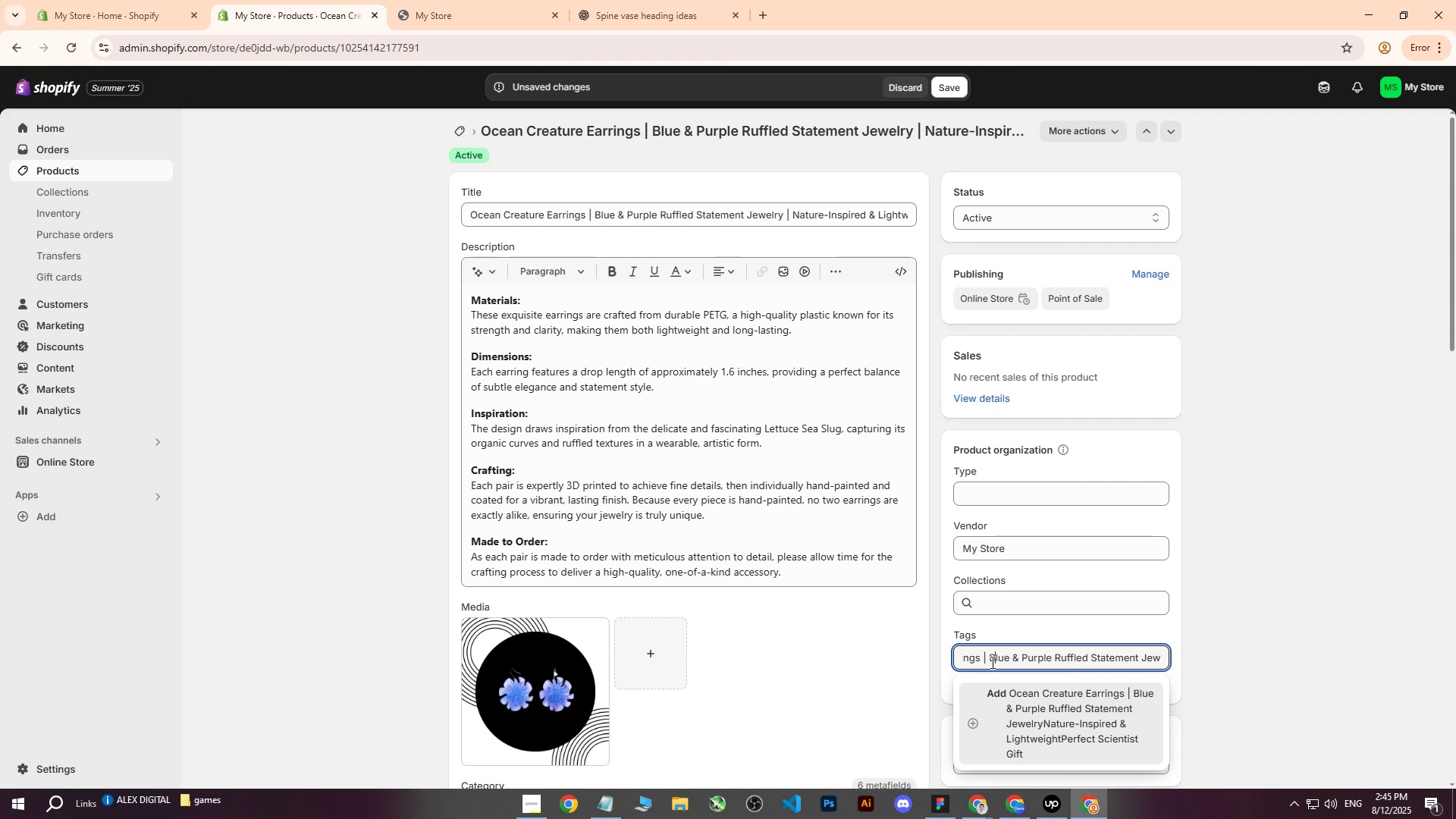 
left_click([991, 662])
 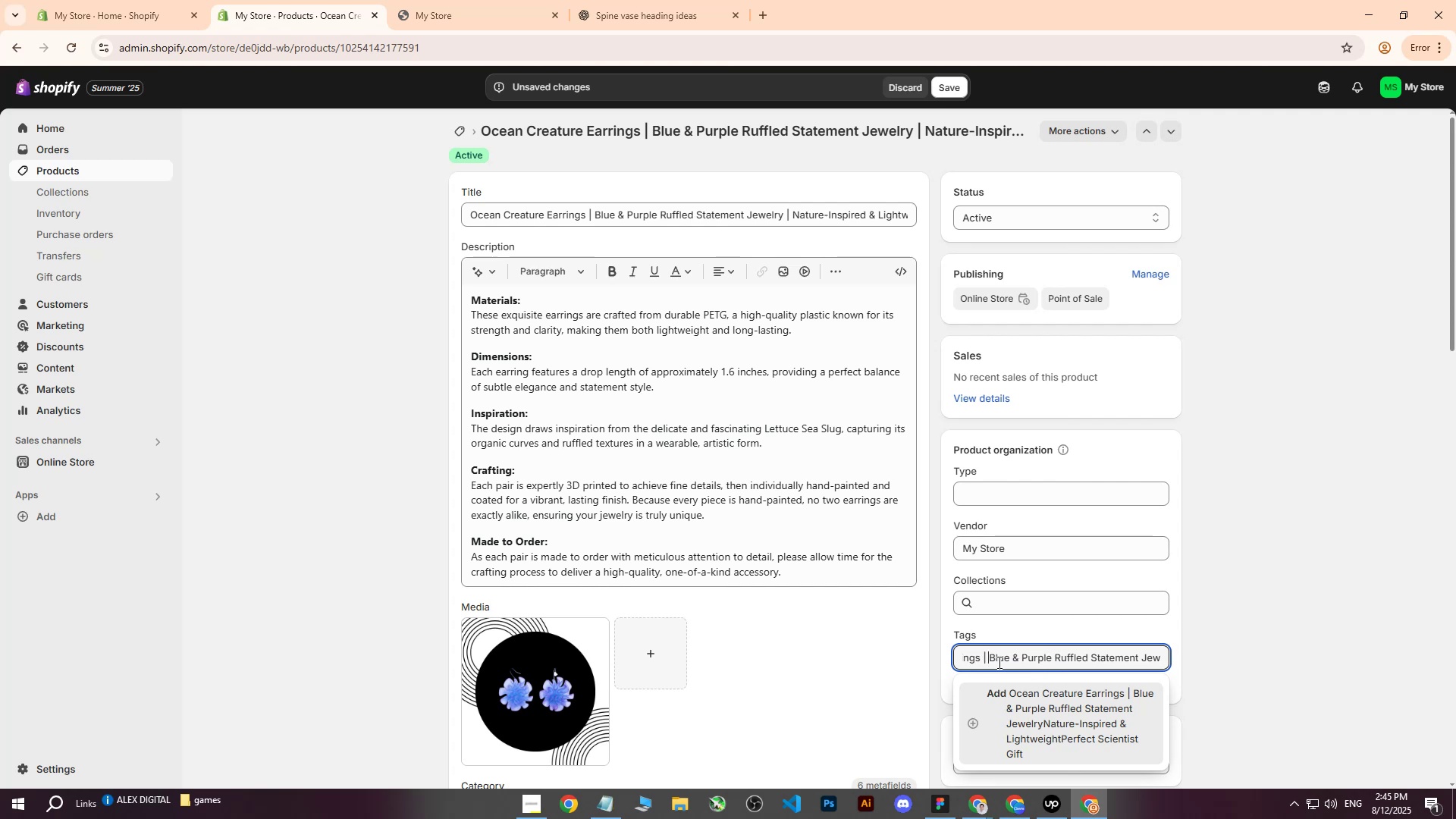 
key(Backspace)
 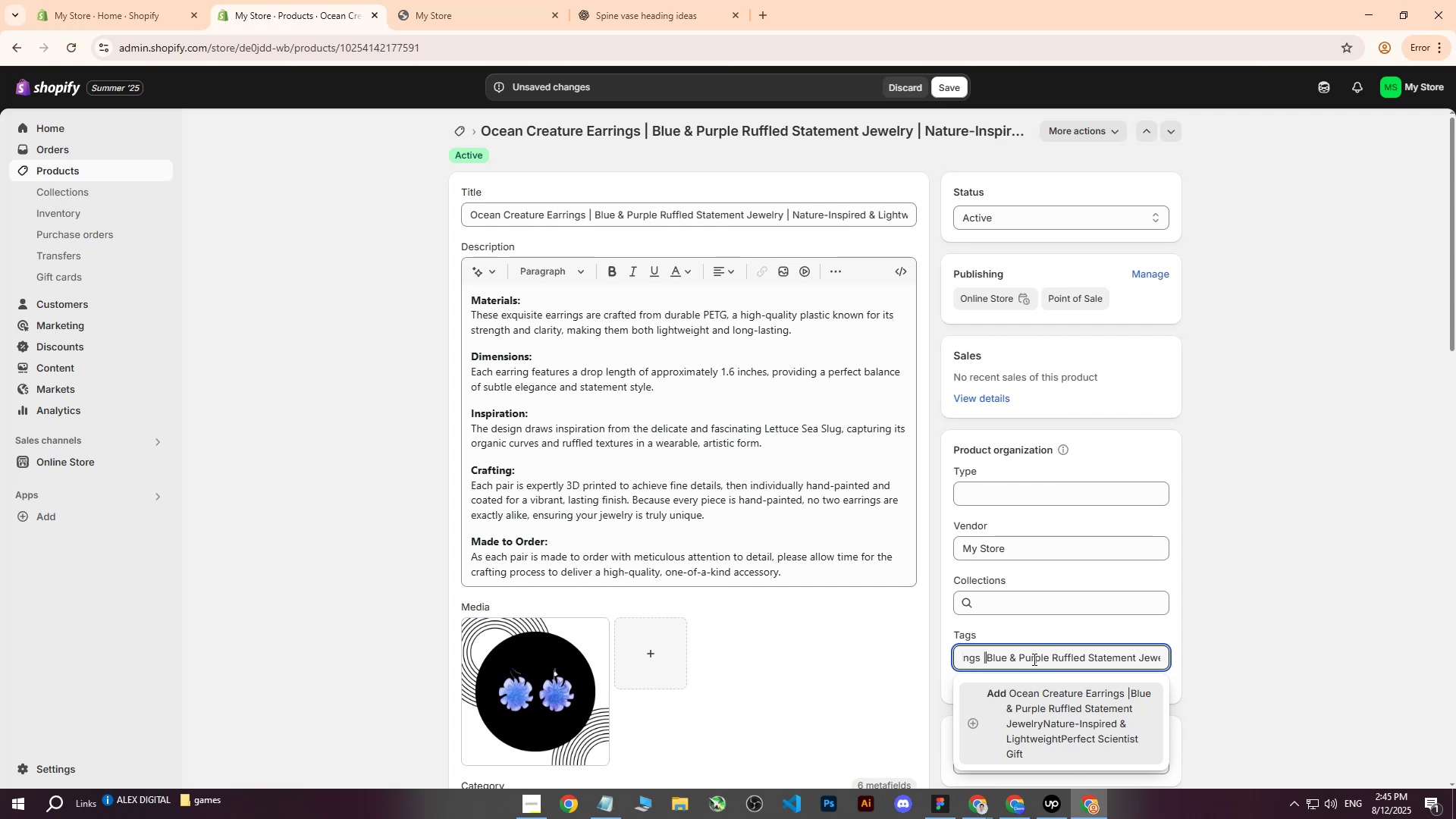 
key(Backspace)
 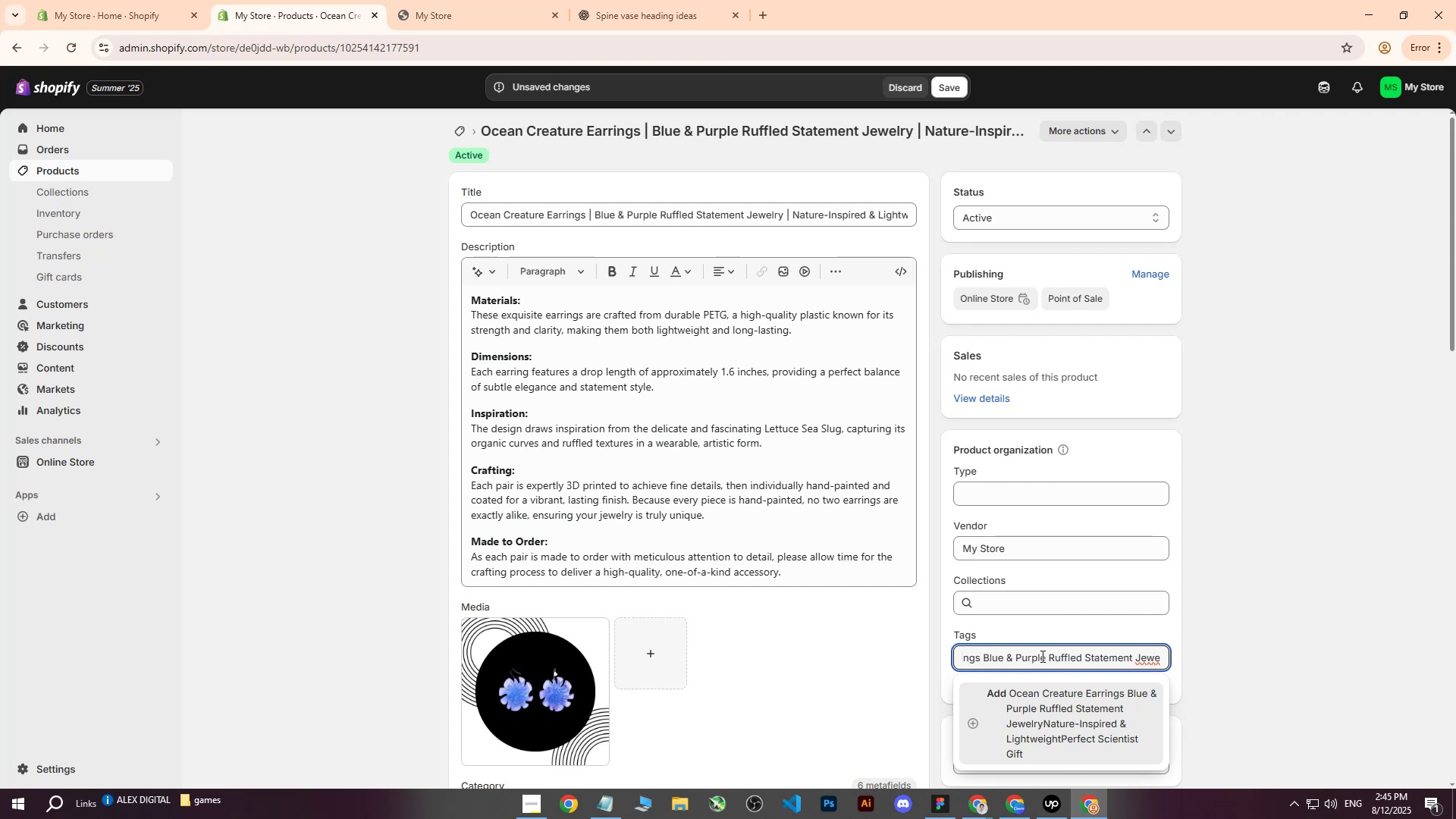 
key(Backspace)
 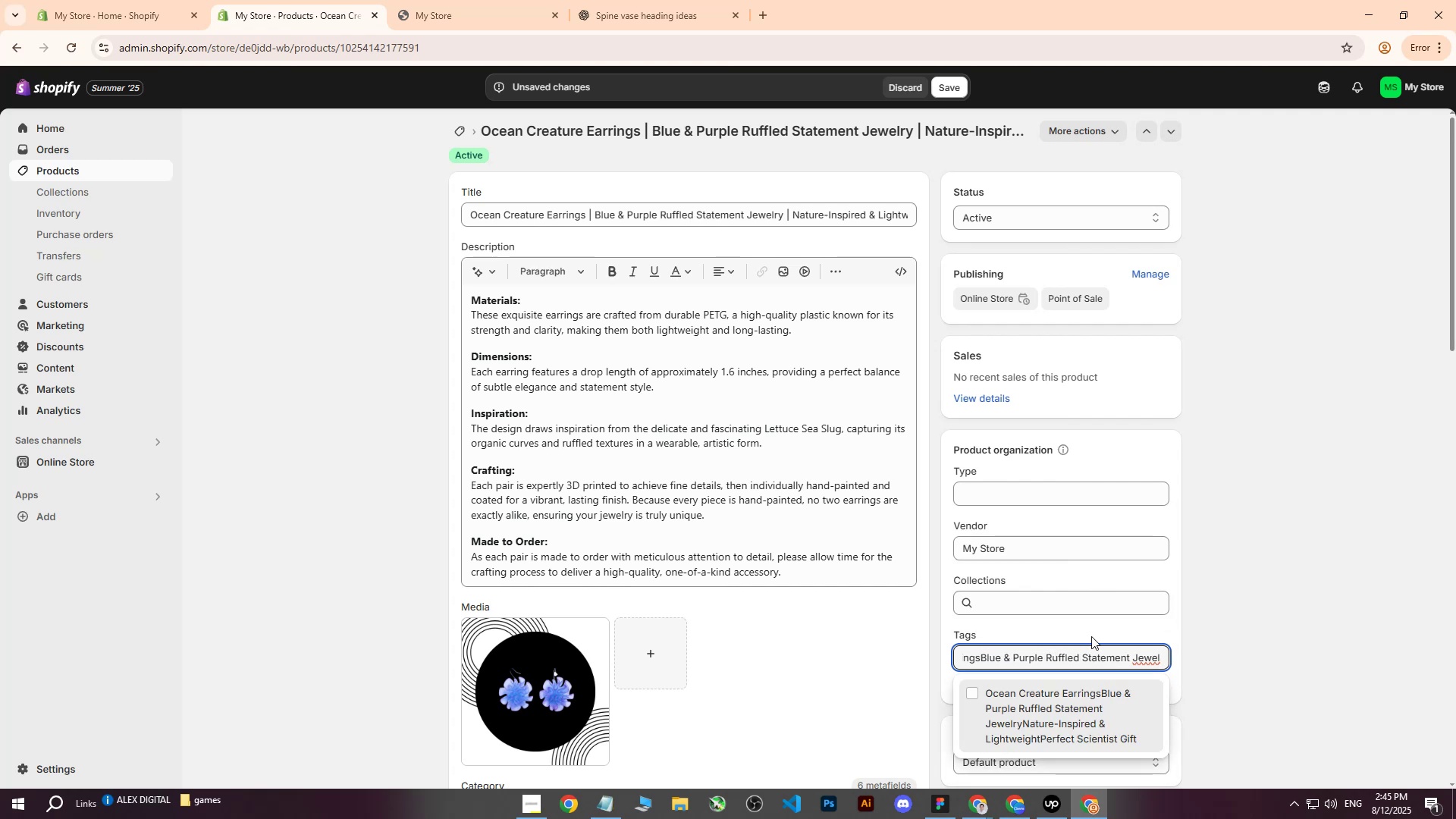 
left_click([1090, 711])
 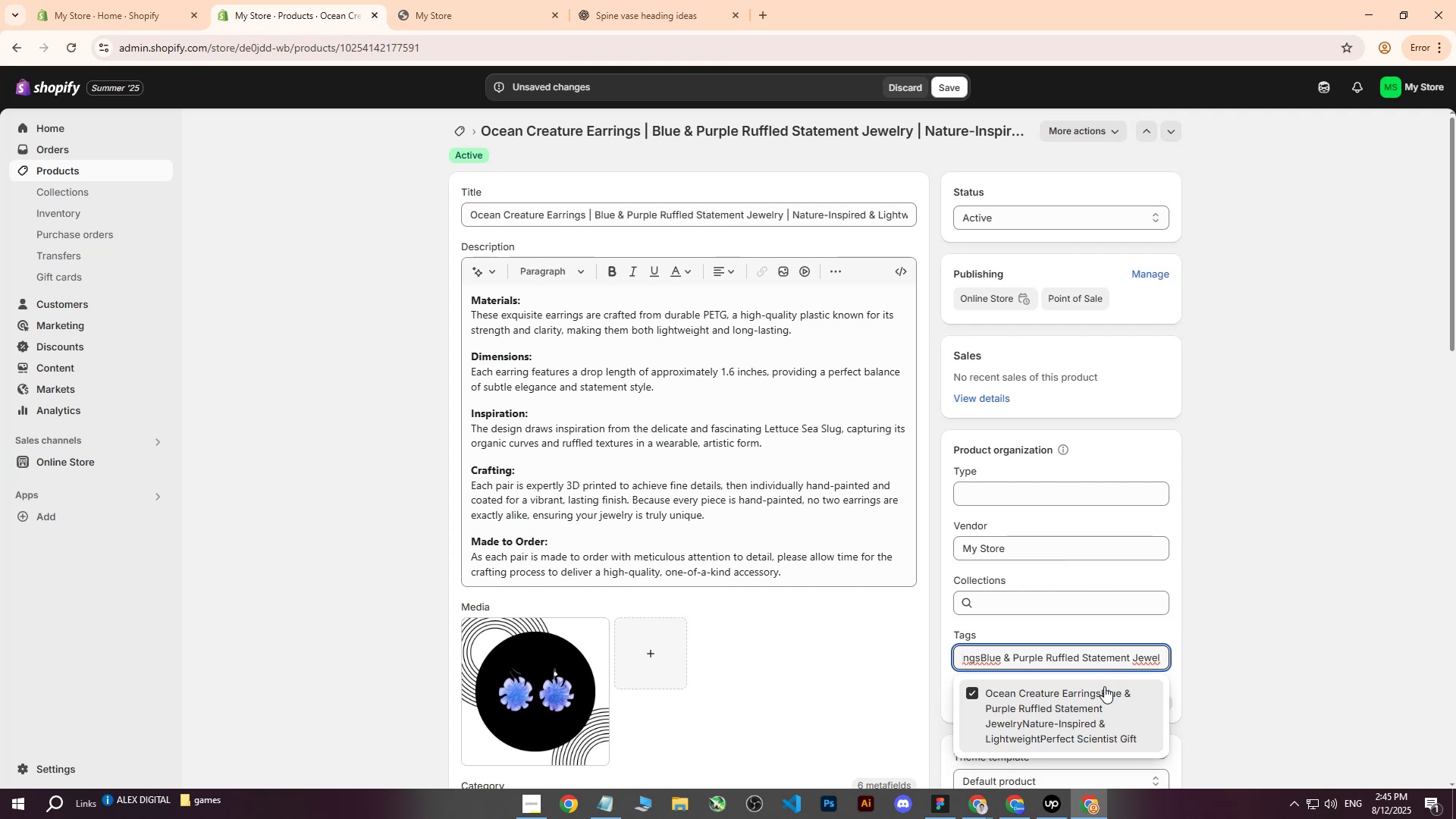 
left_click([1083, 687])
 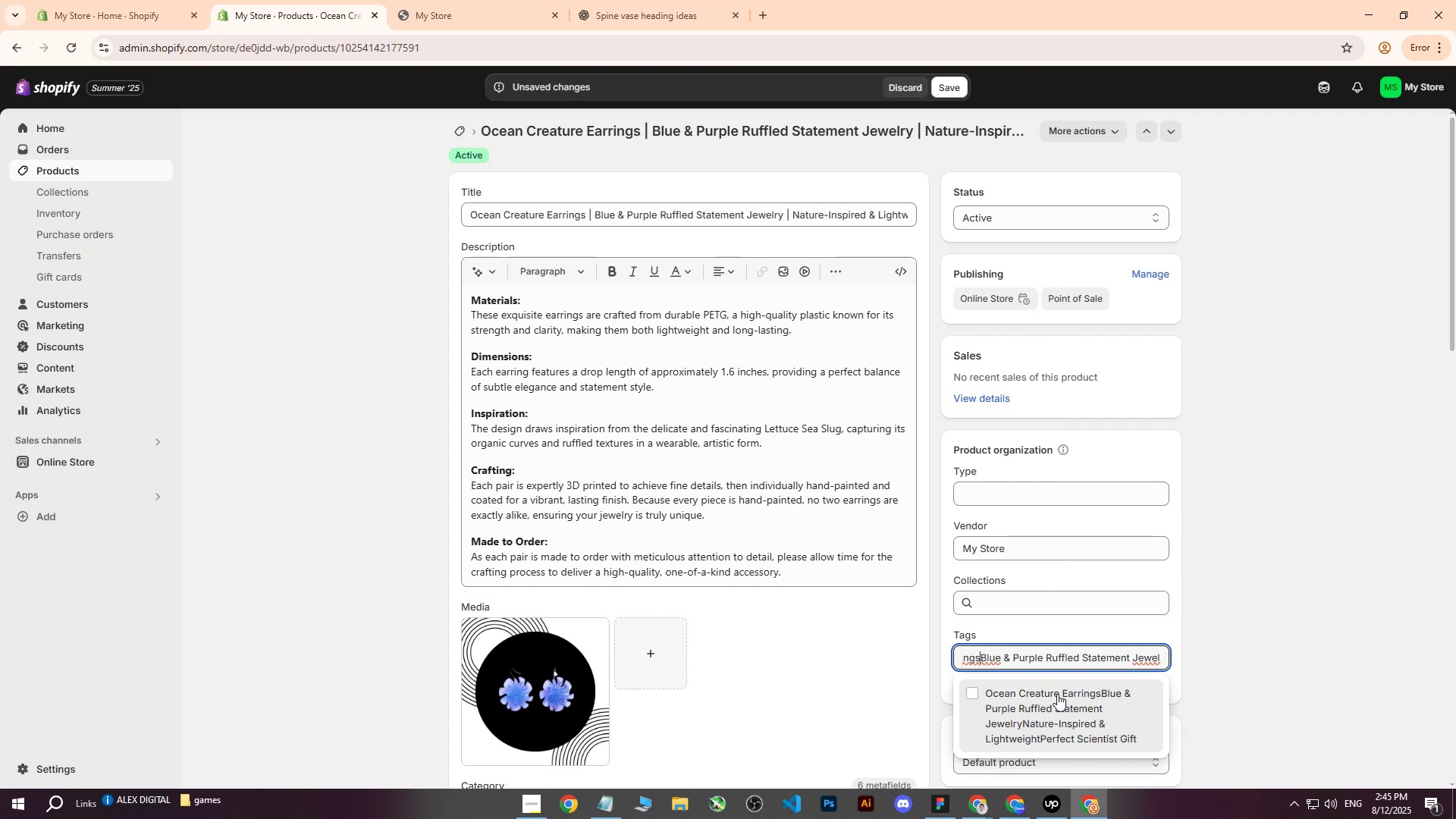 
double_click([1291, 504])
 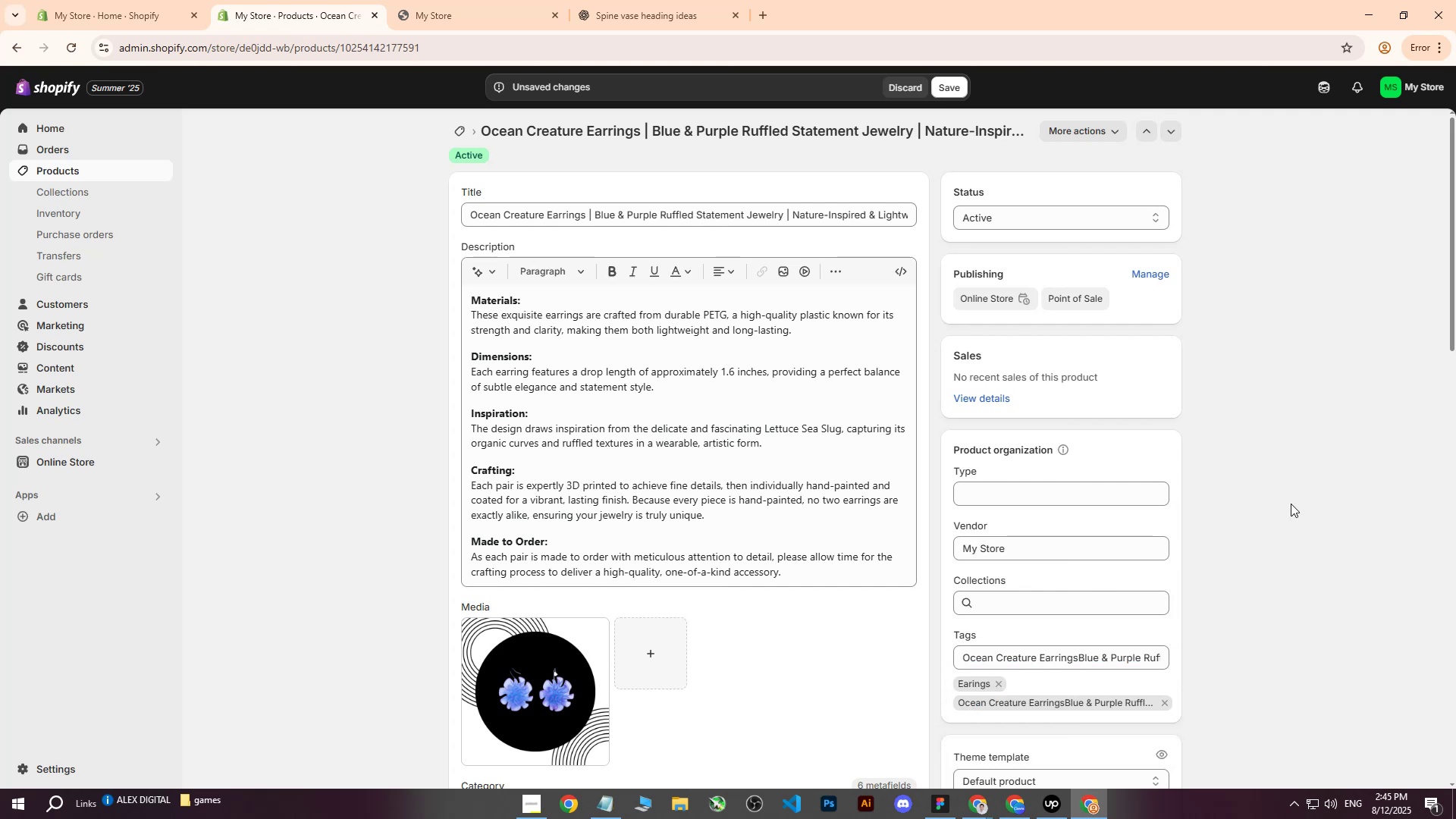 
scroll: coordinate [1241, 526], scroll_direction: down, amount: 1.0
 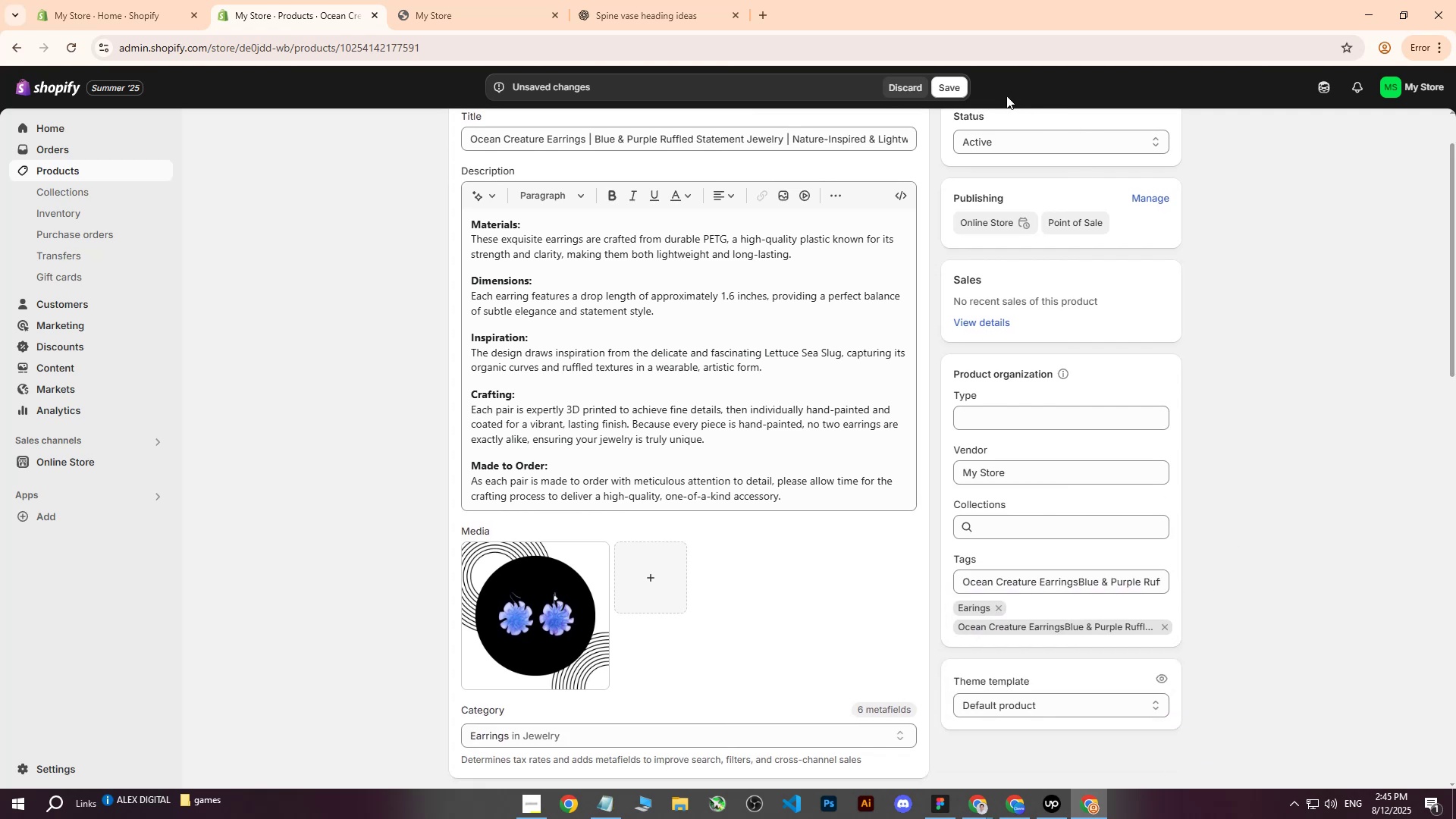 
left_click([953, 85])
 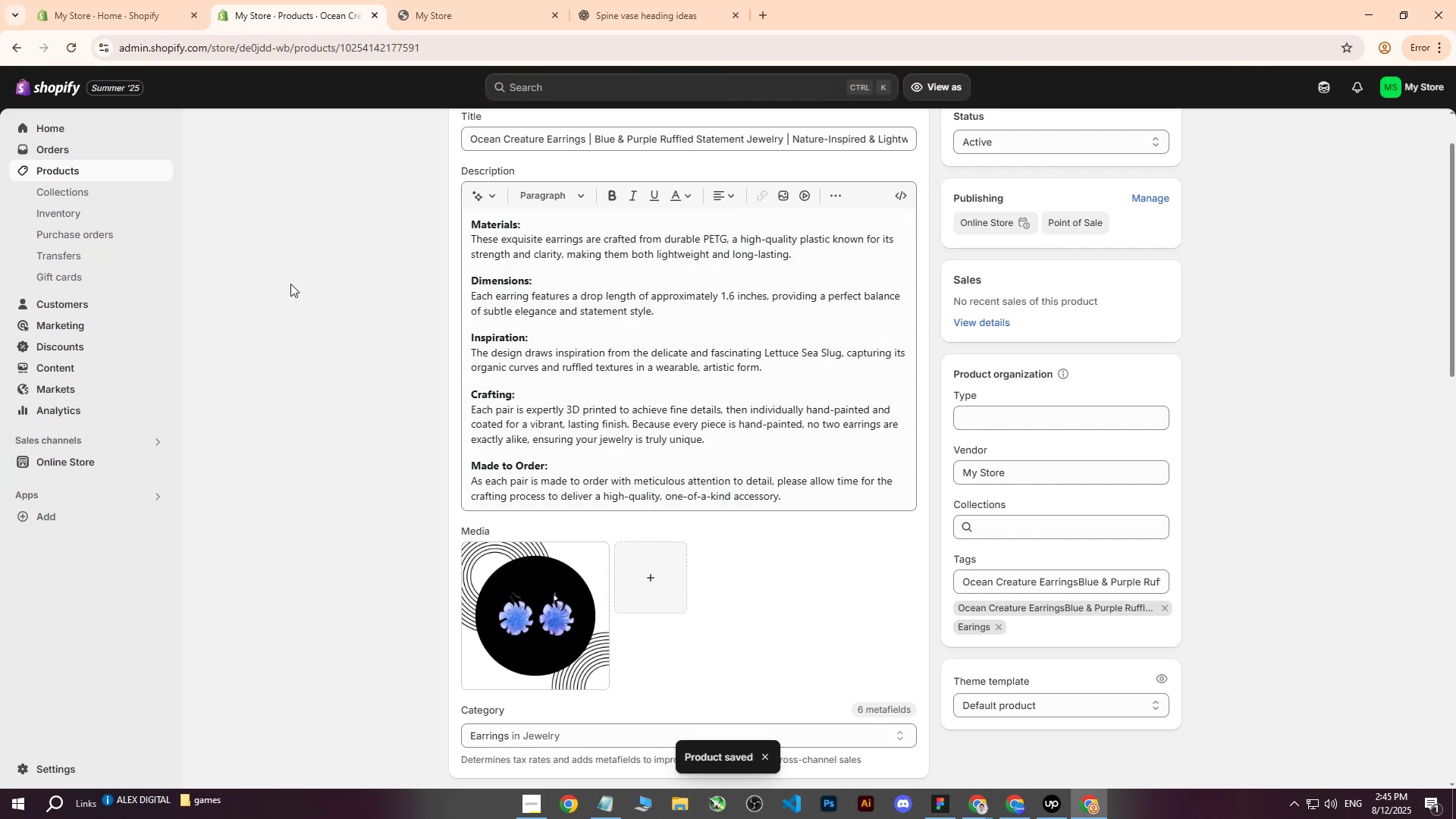 
left_click([64, 168])
 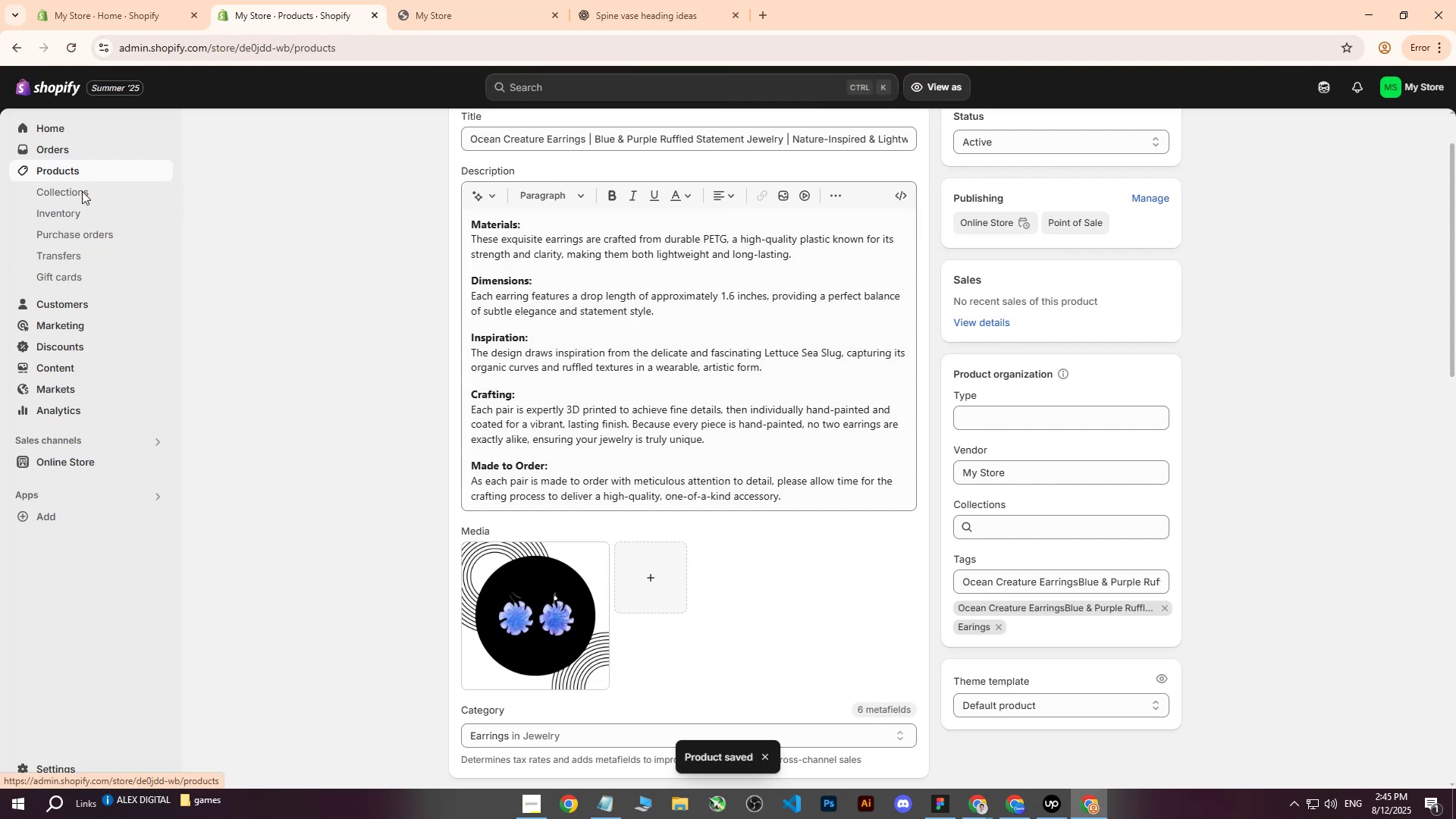 
mouse_move([281, 287])
 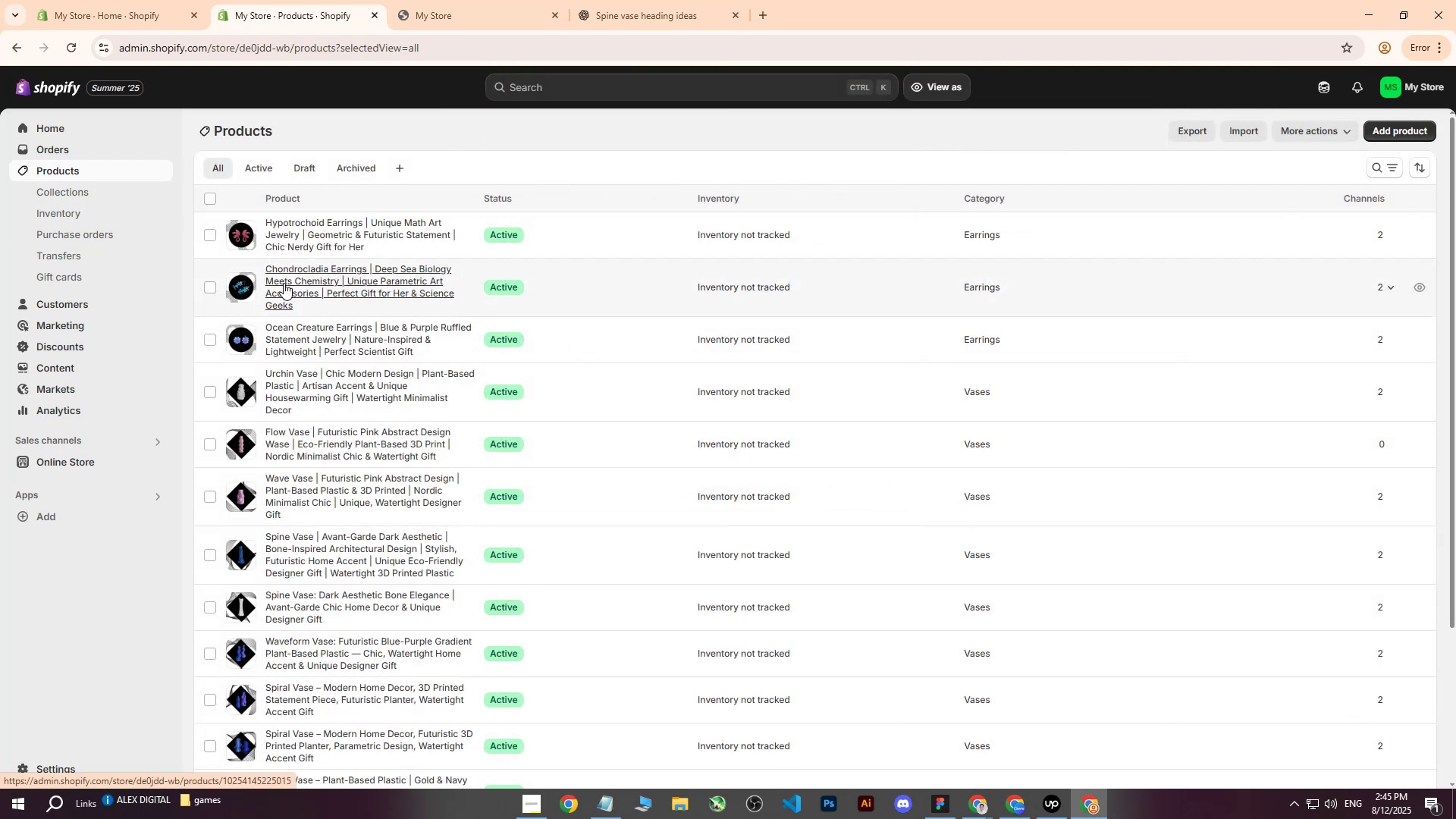 
wait(9.21)
 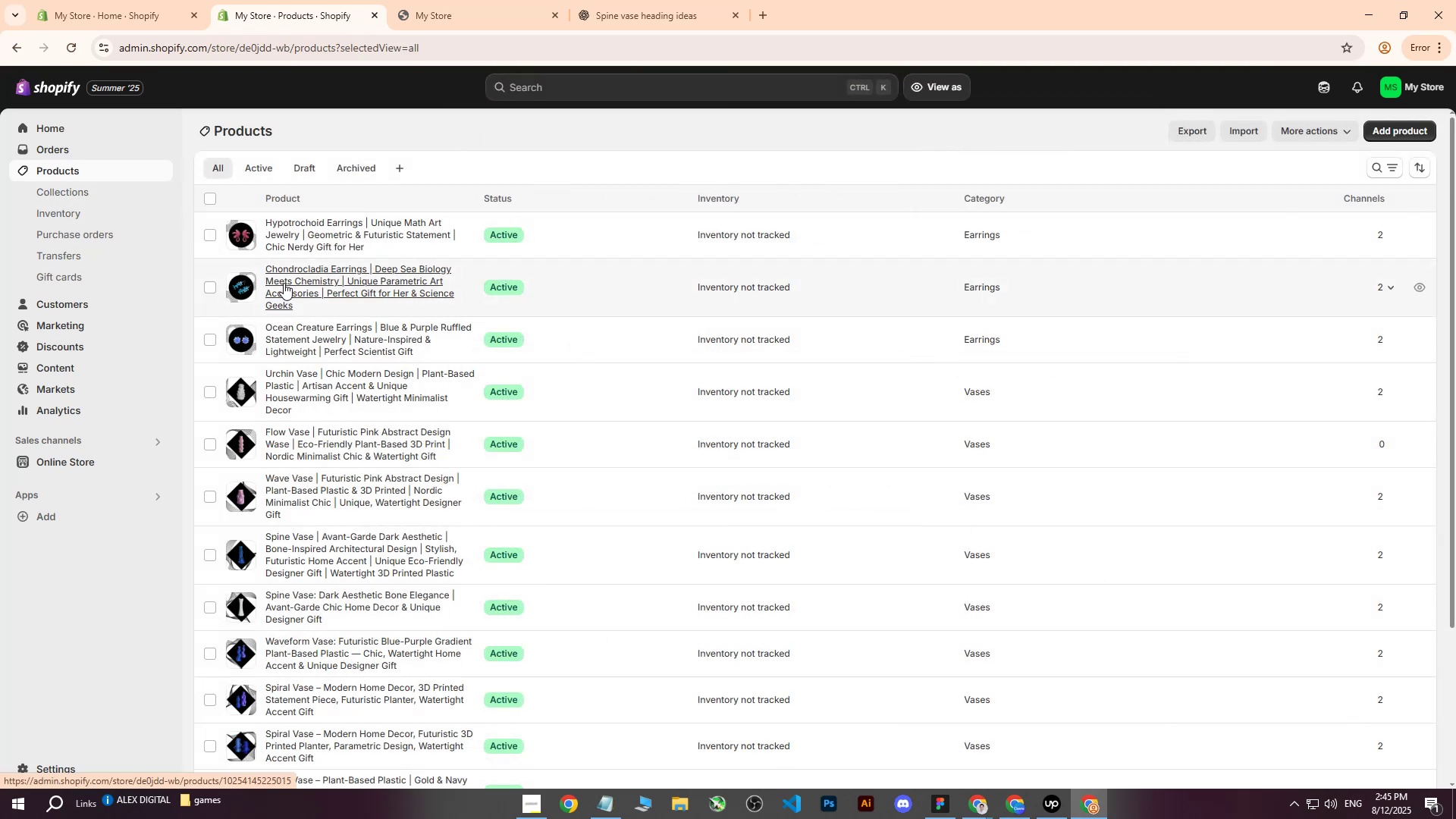 
double_click([880, 733])
 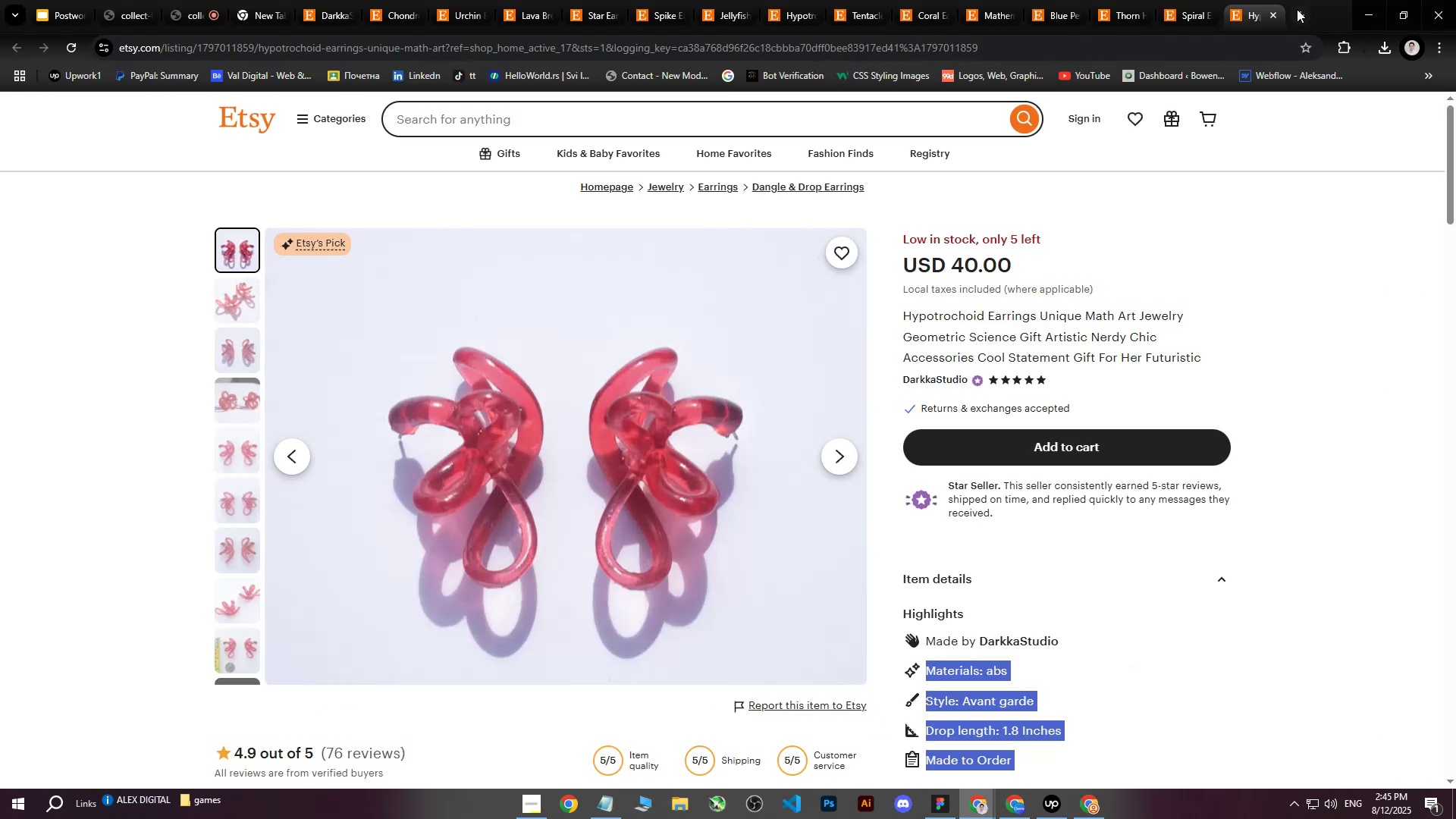 
left_click([1274, 16])
 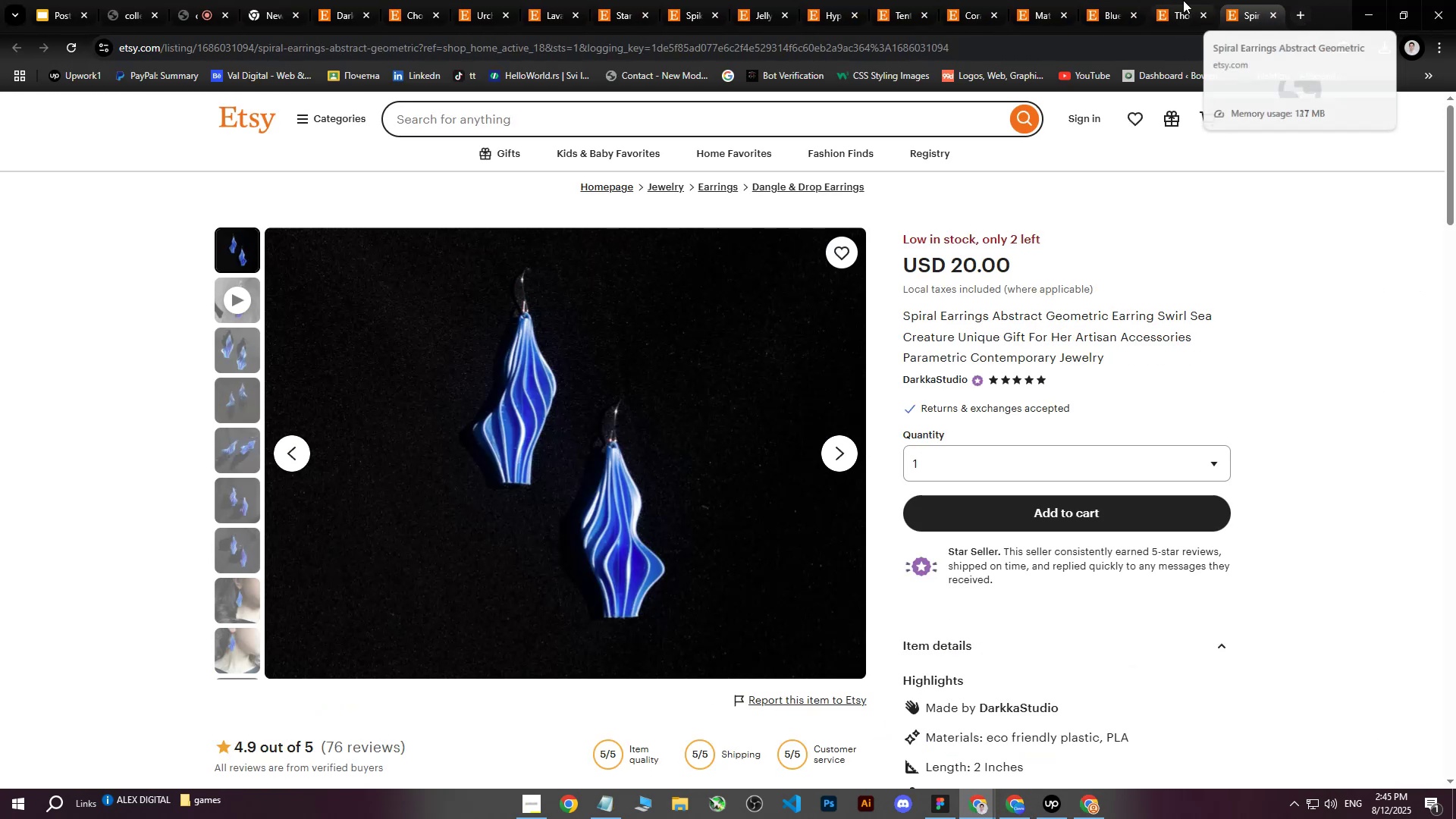 
left_click([1166, 0])
 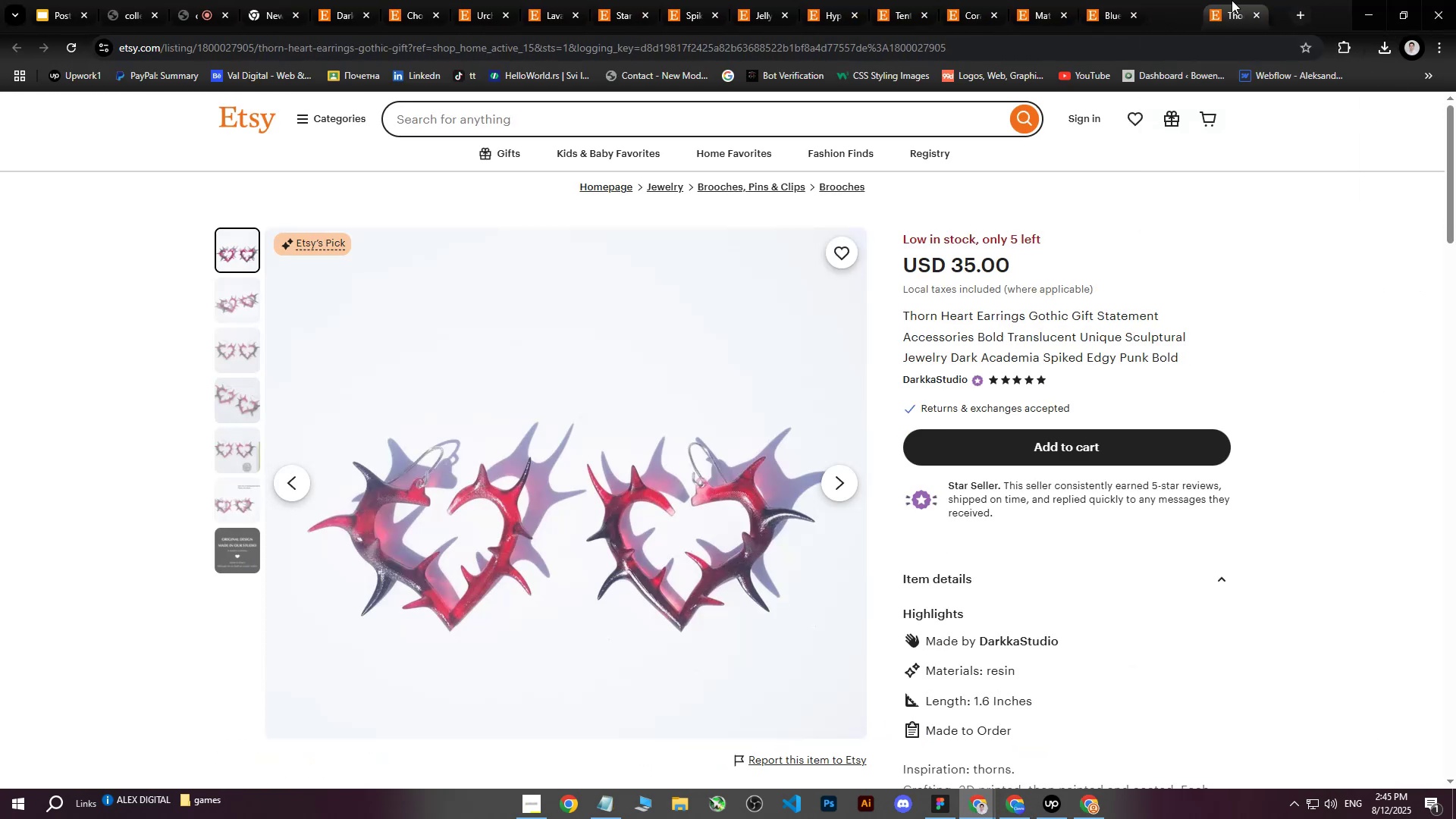 
right_click([679, 374])
 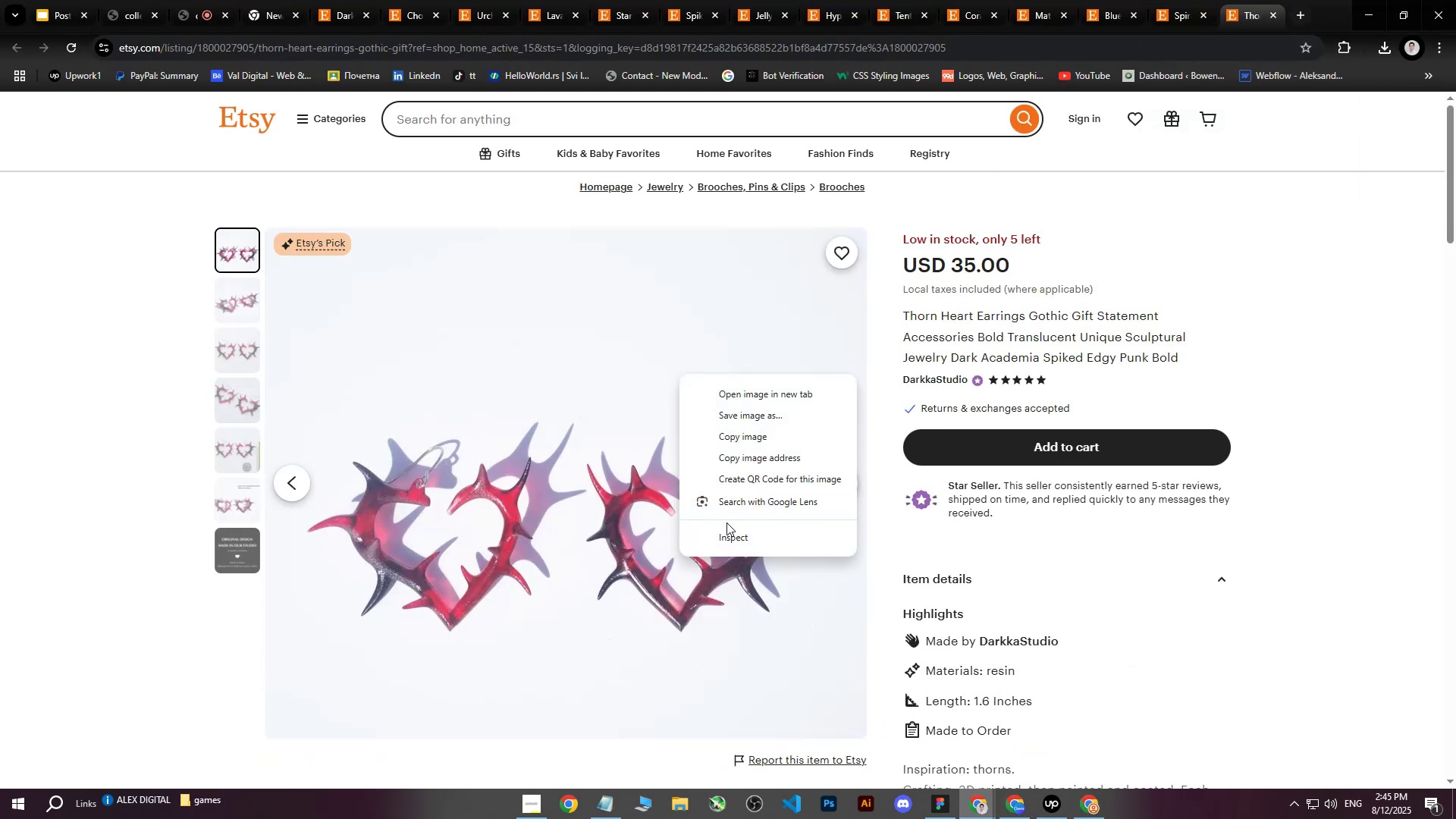 
left_click([724, 532])
 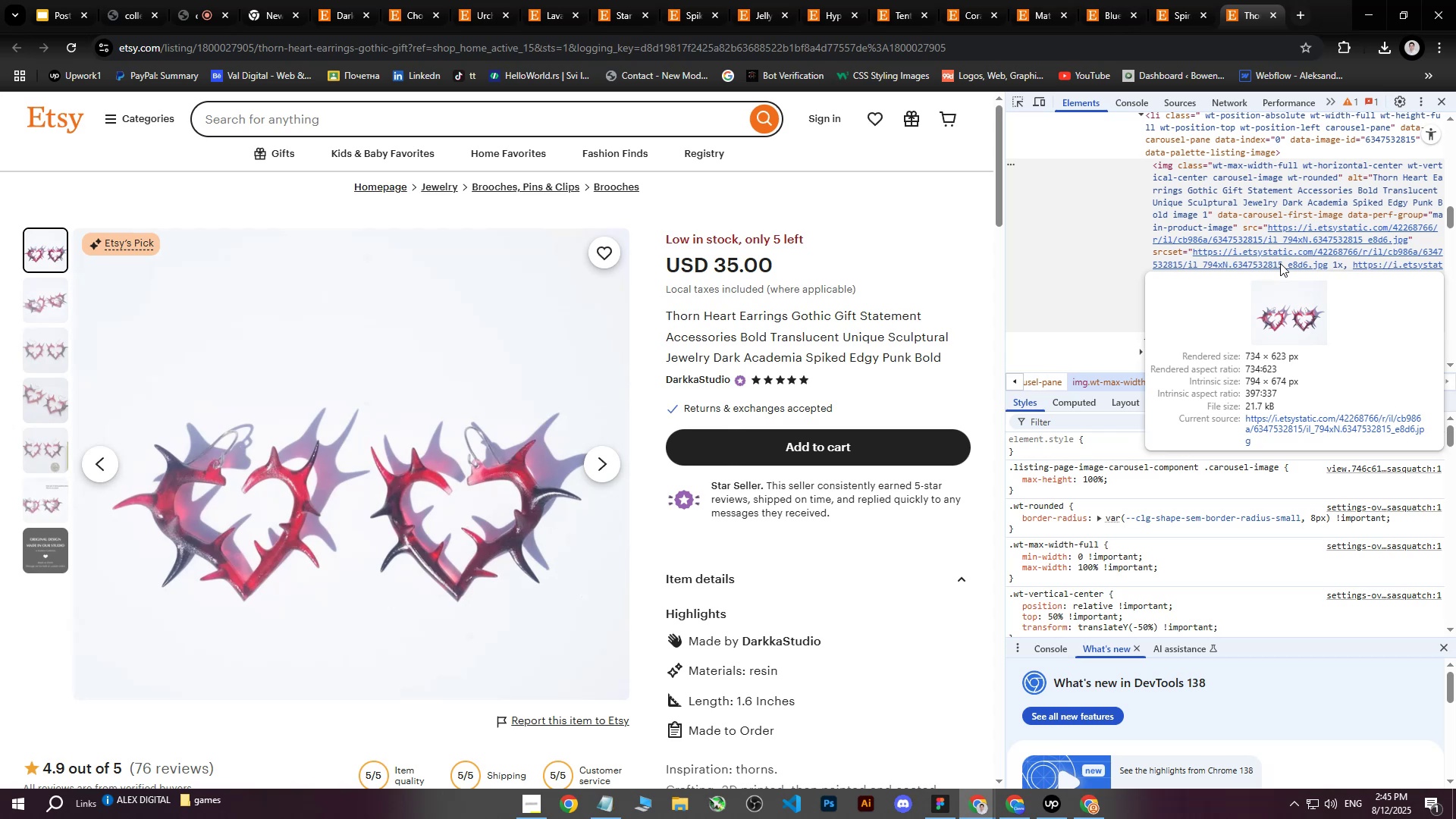 
double_click([1280, 263])
 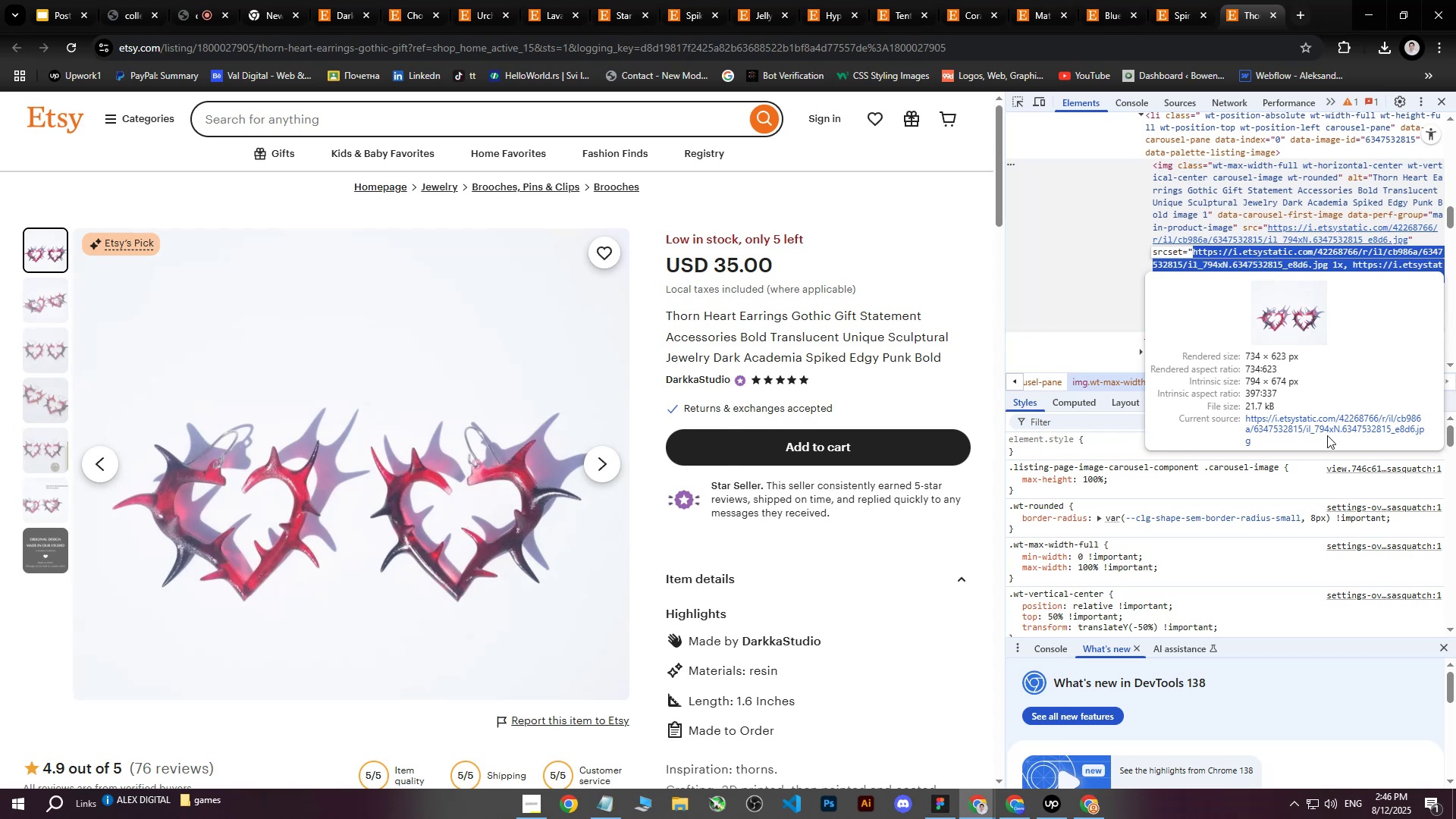 
left_click([1324, 422])
 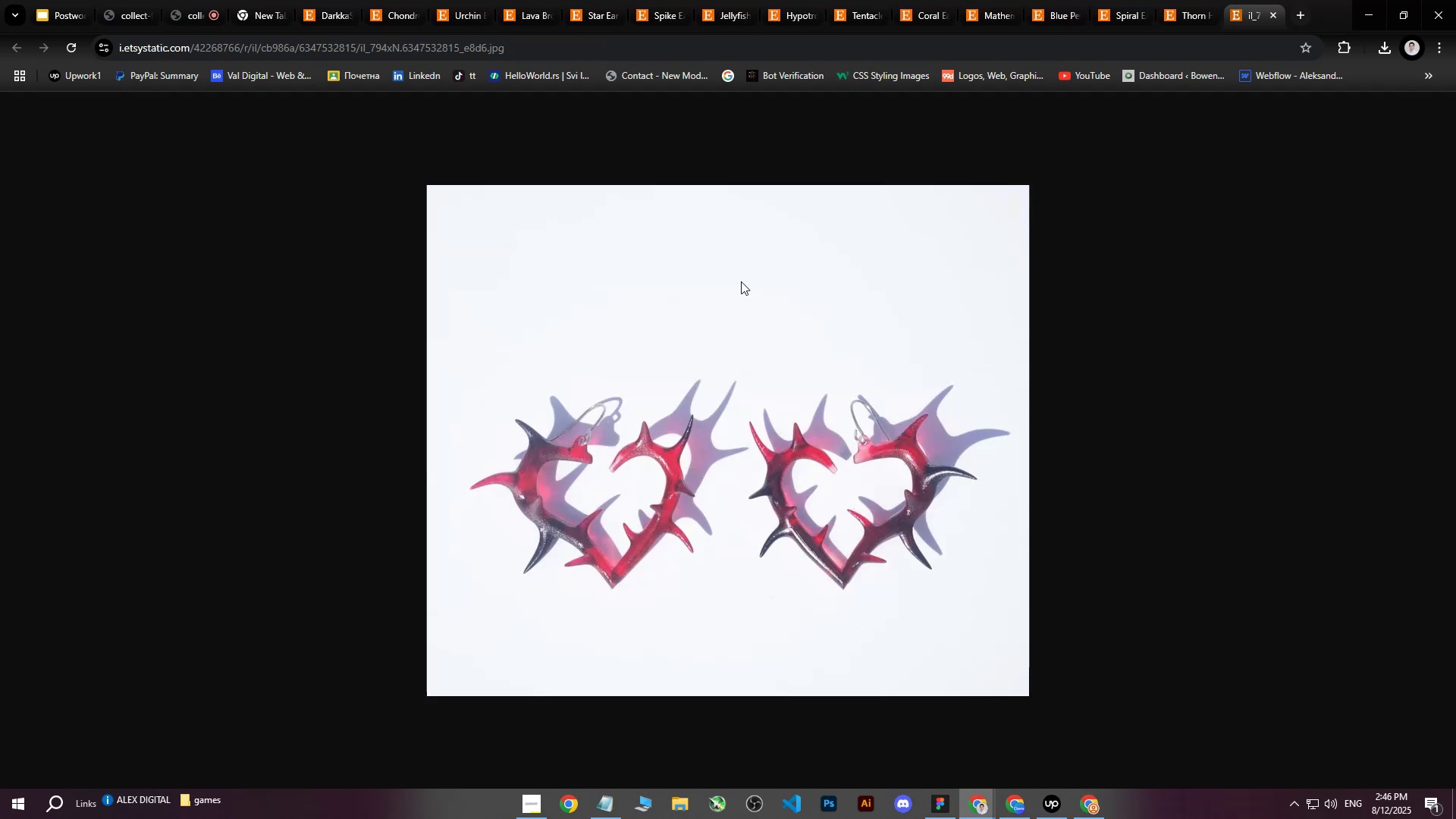 
right_click([704, 348])
 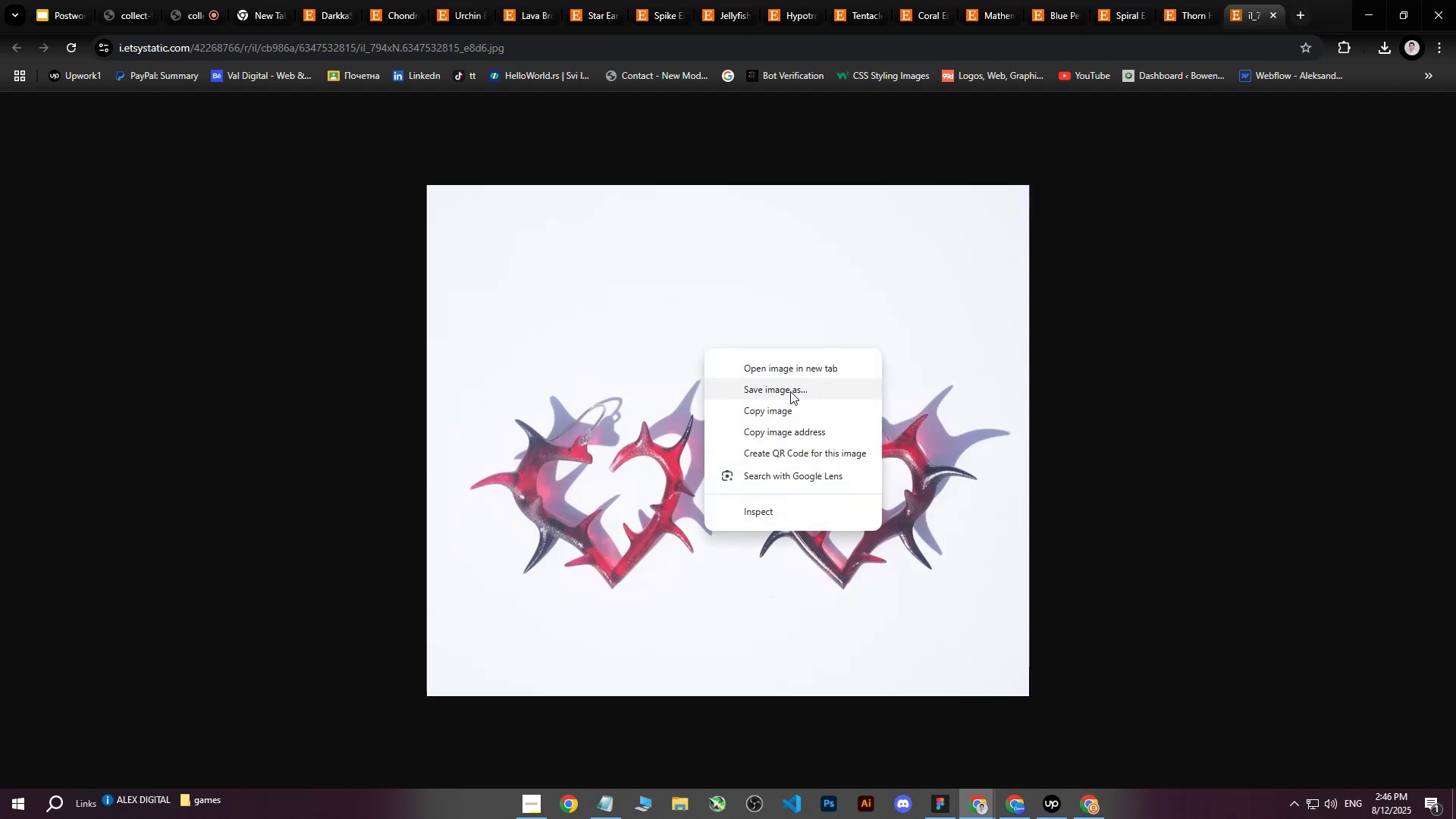 
left_click([793, 385])
 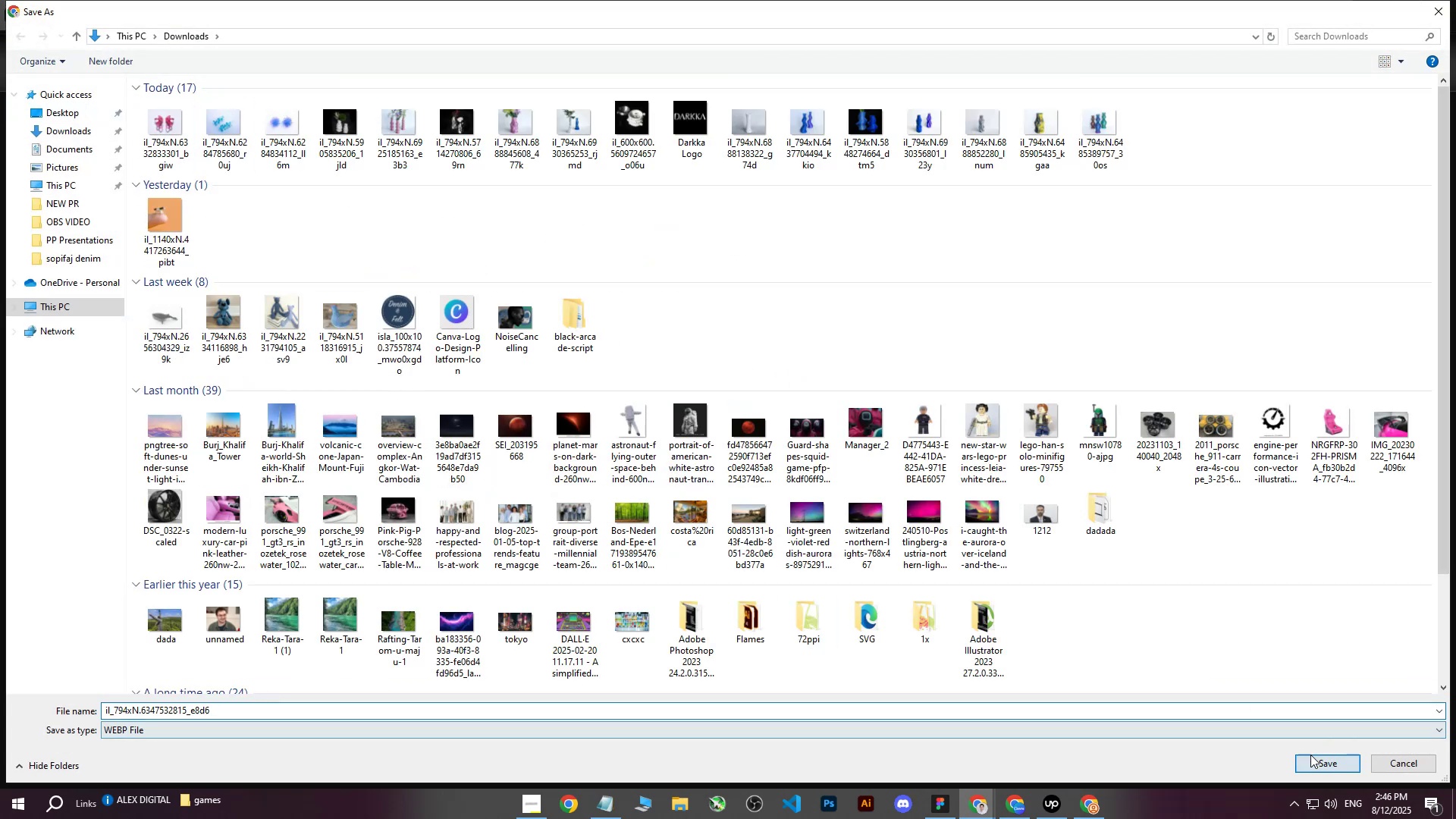 
left_click([1019, 814])
 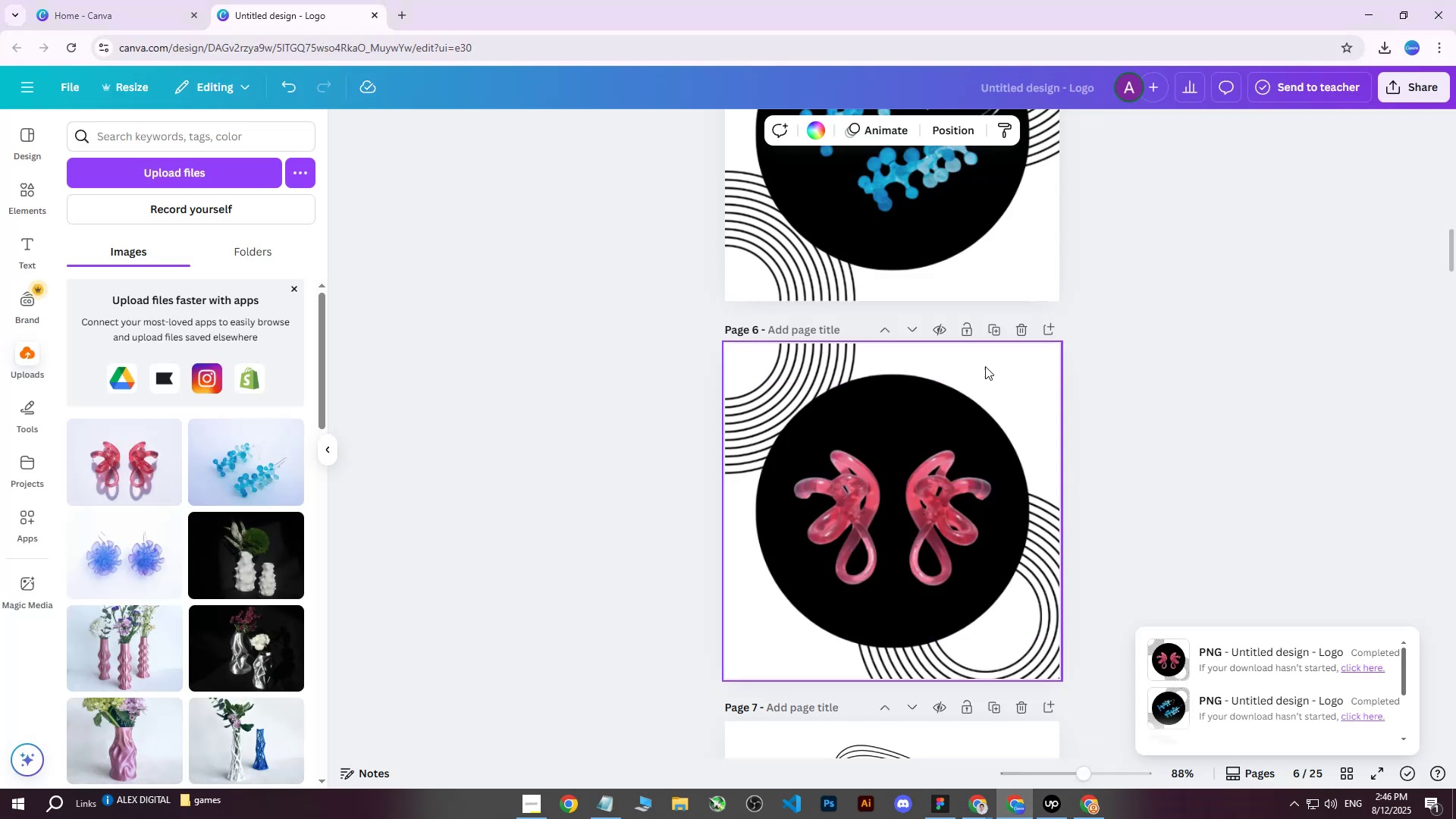 
scroll: coordinate [1038, 356], scroll_direction: down, amount: 2.0
 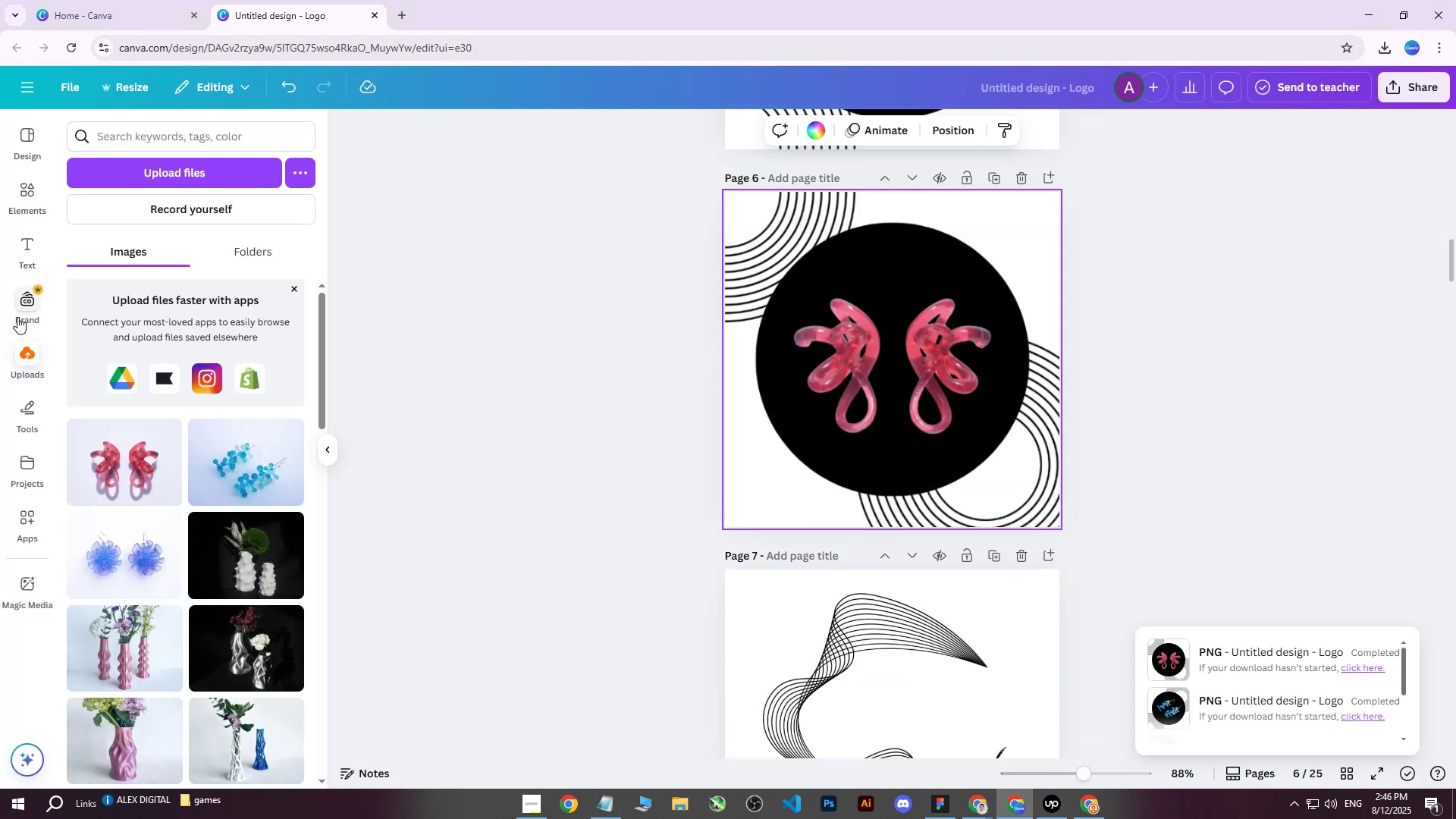 
left_click([149, 181])
 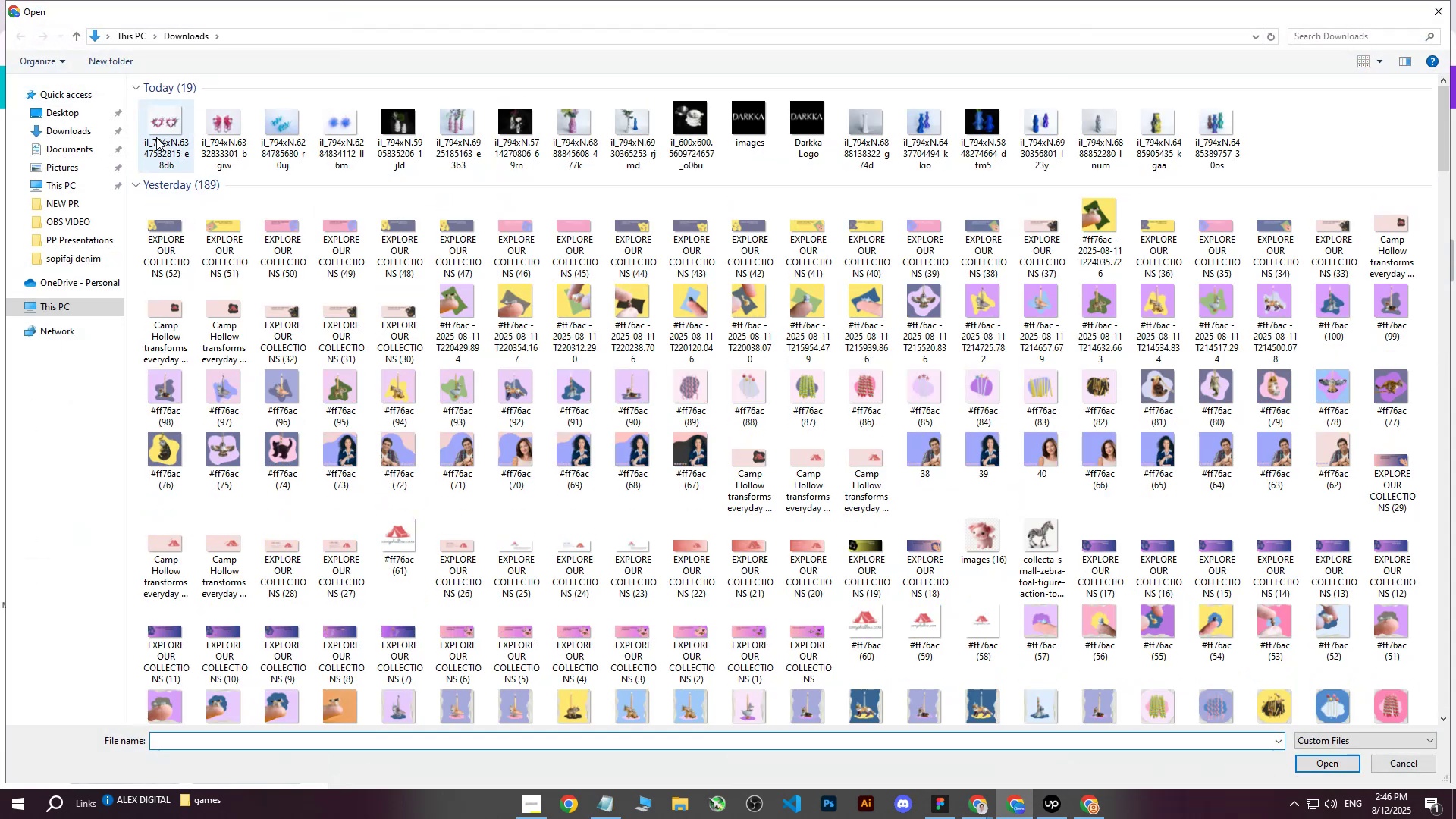 
left_click([156, 137])
 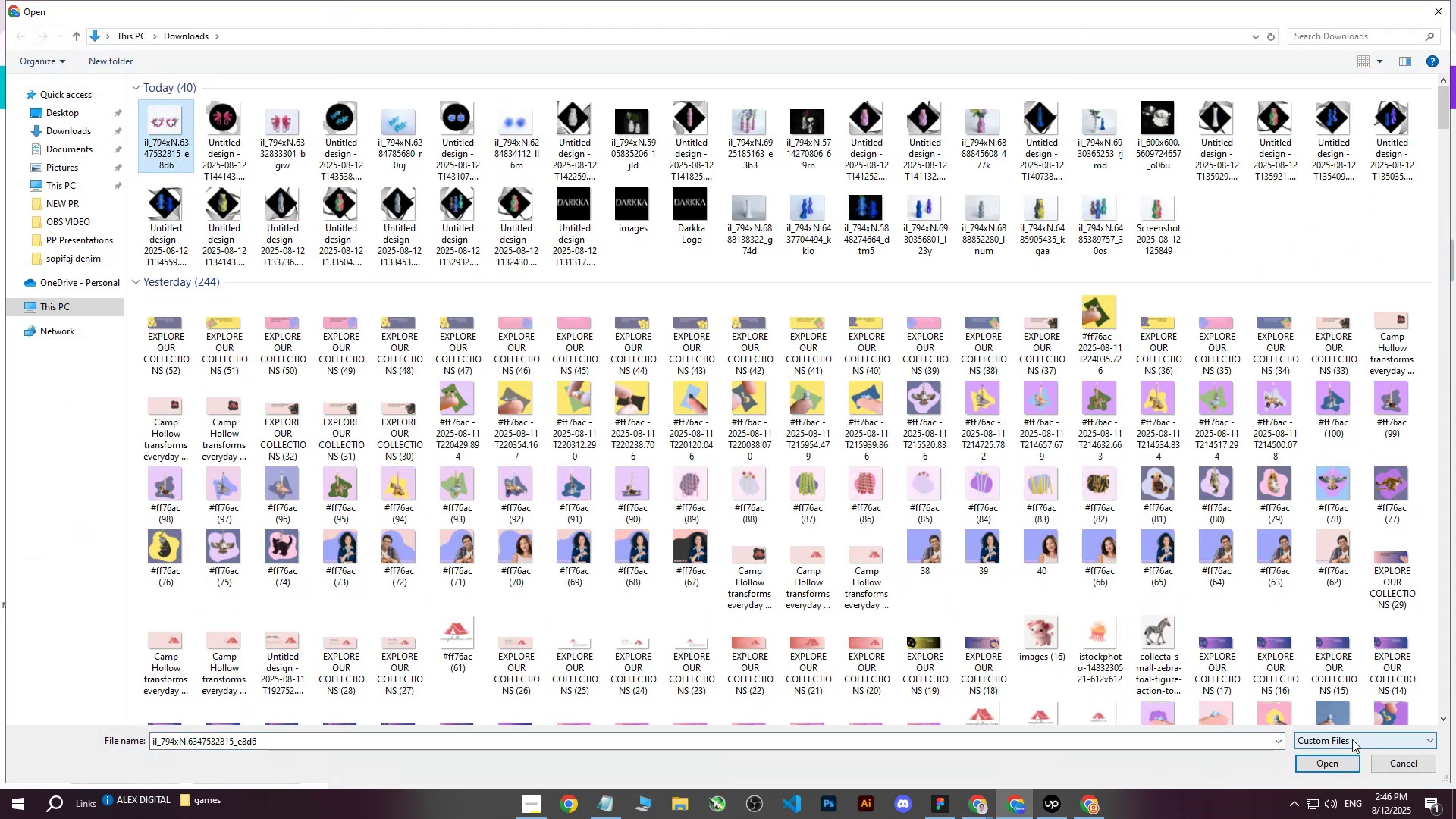 
left_click([1326, 767])
 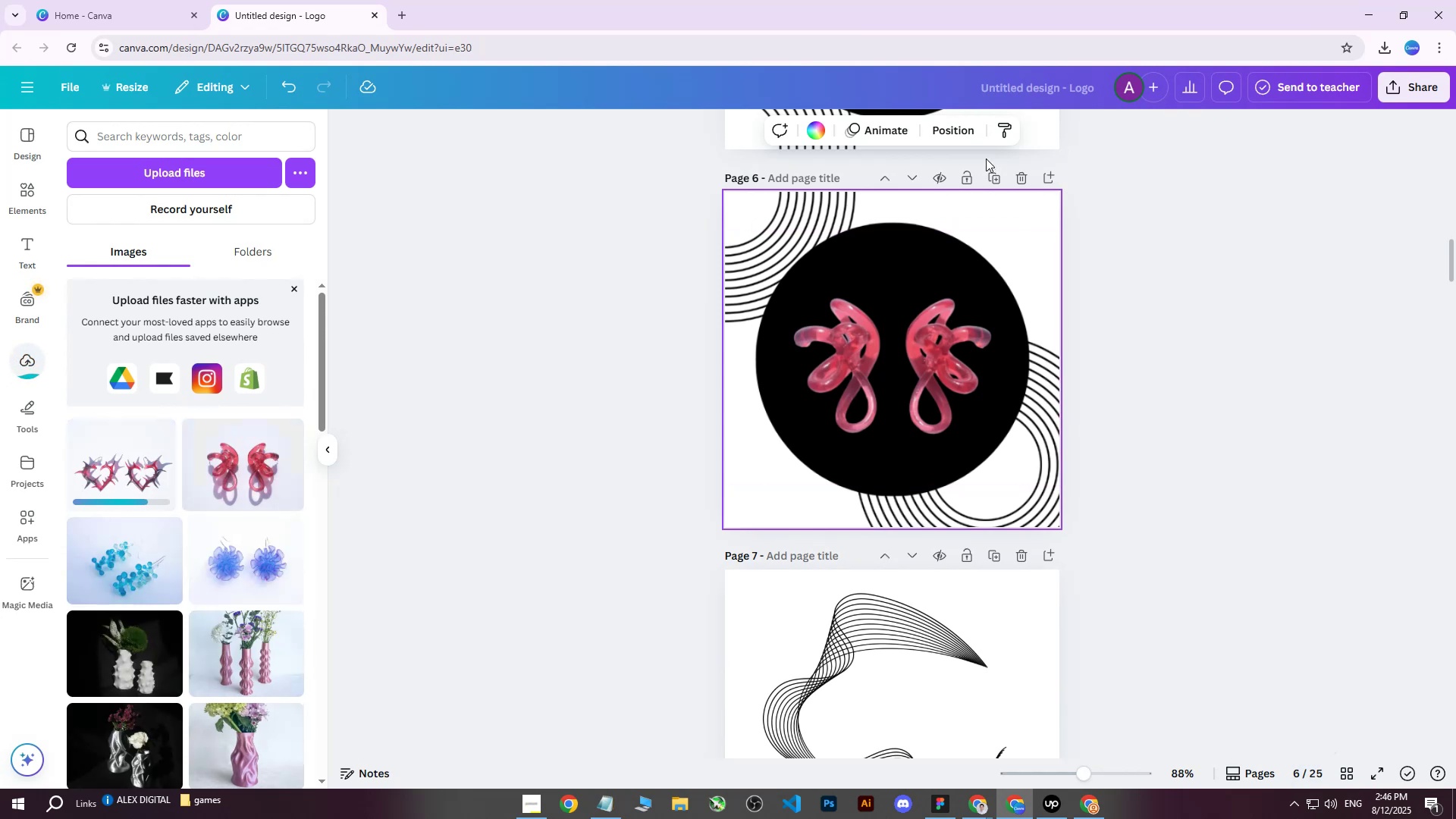 
left_click([999, 181])
 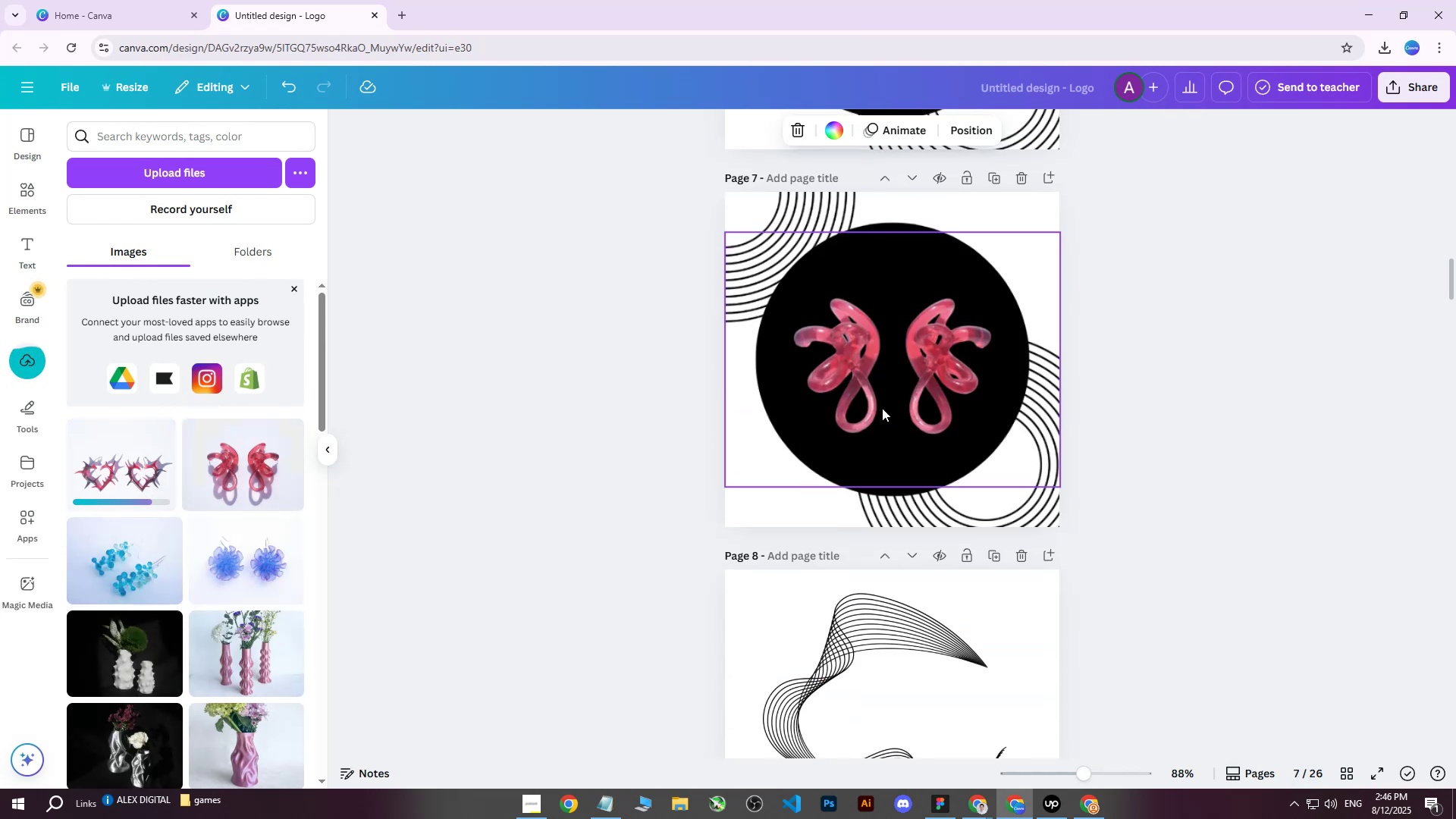 
left_click([861, 378])
 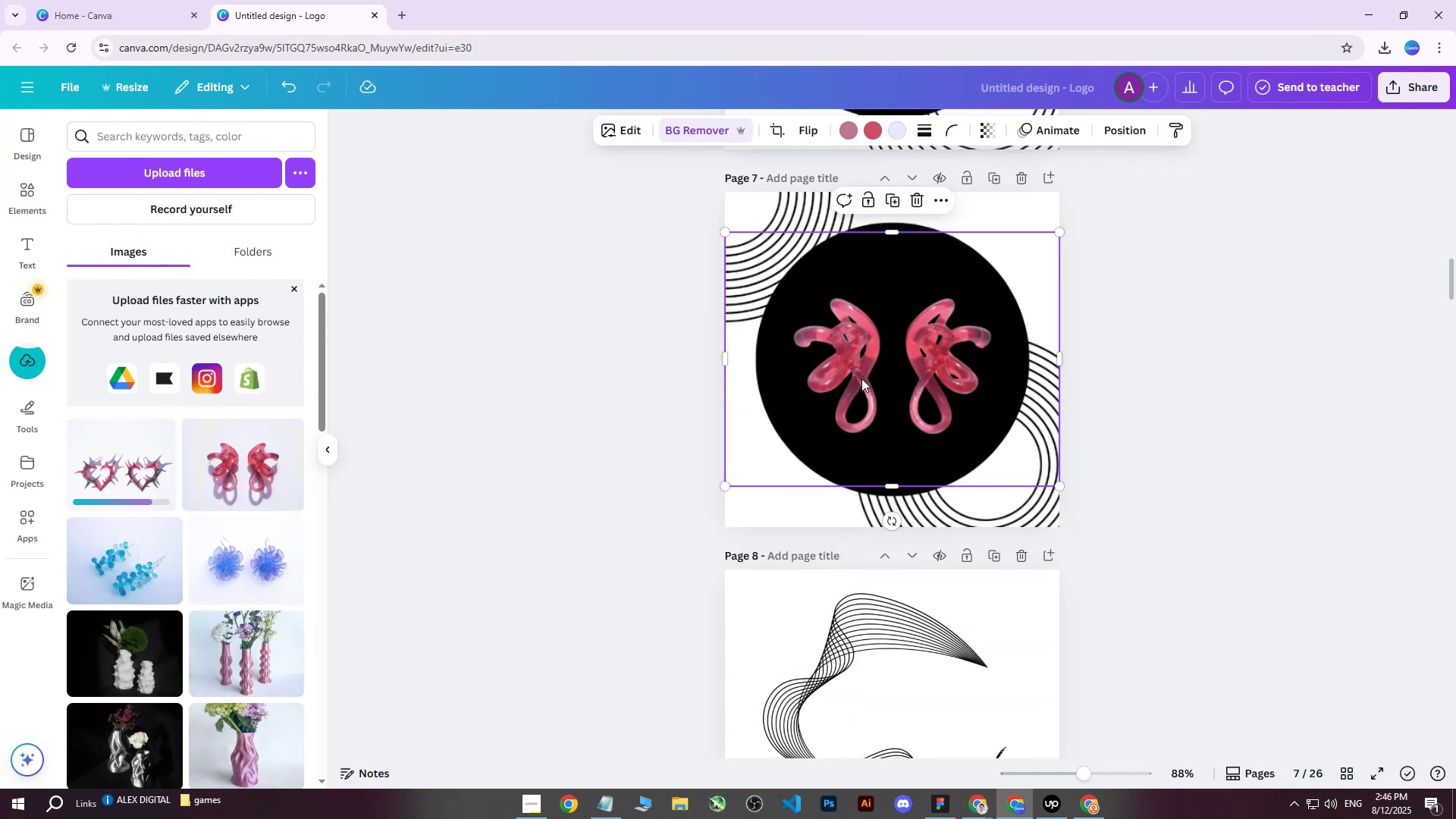 
key(Delete)
 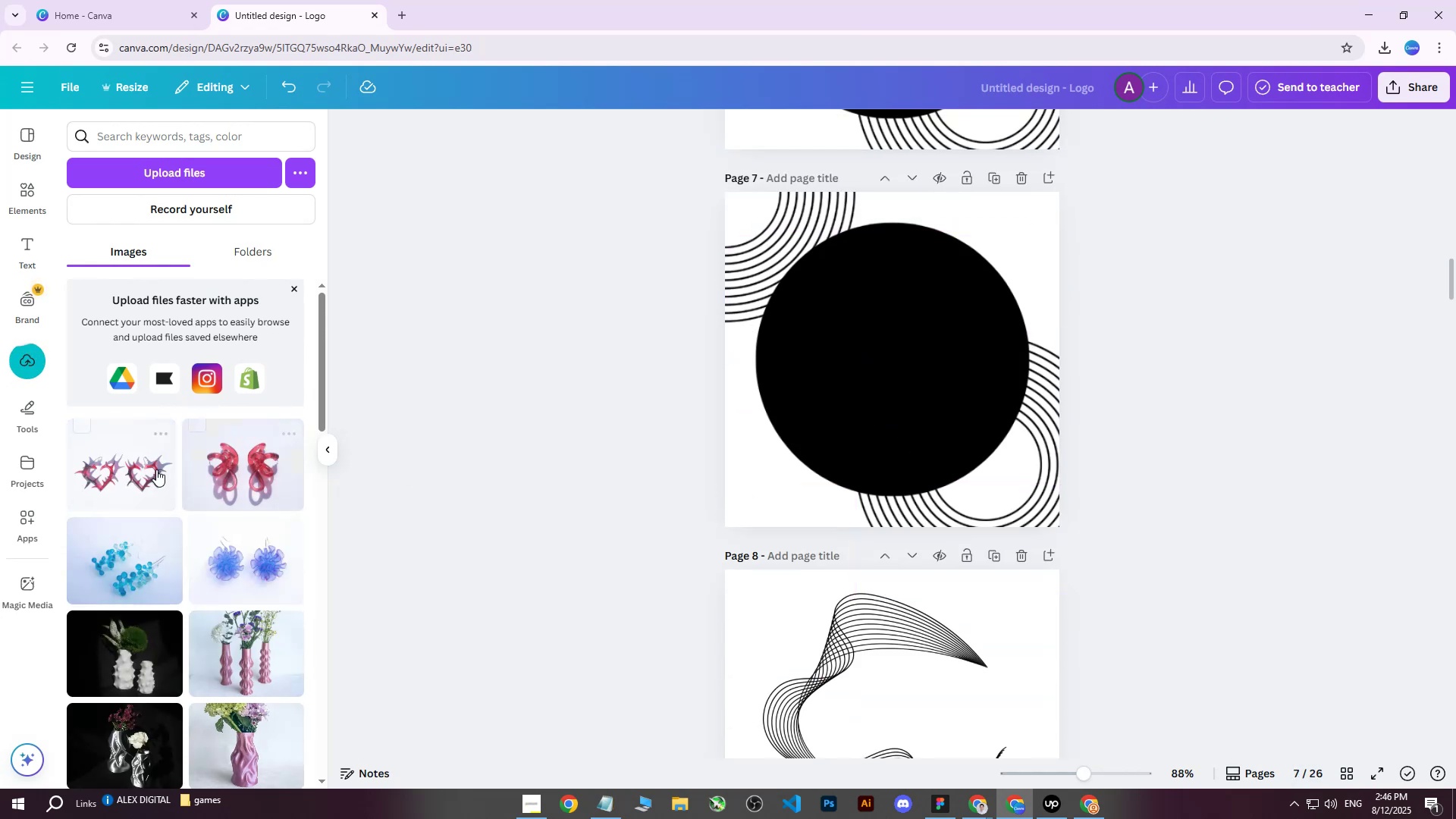 
left_click([110, 472])
 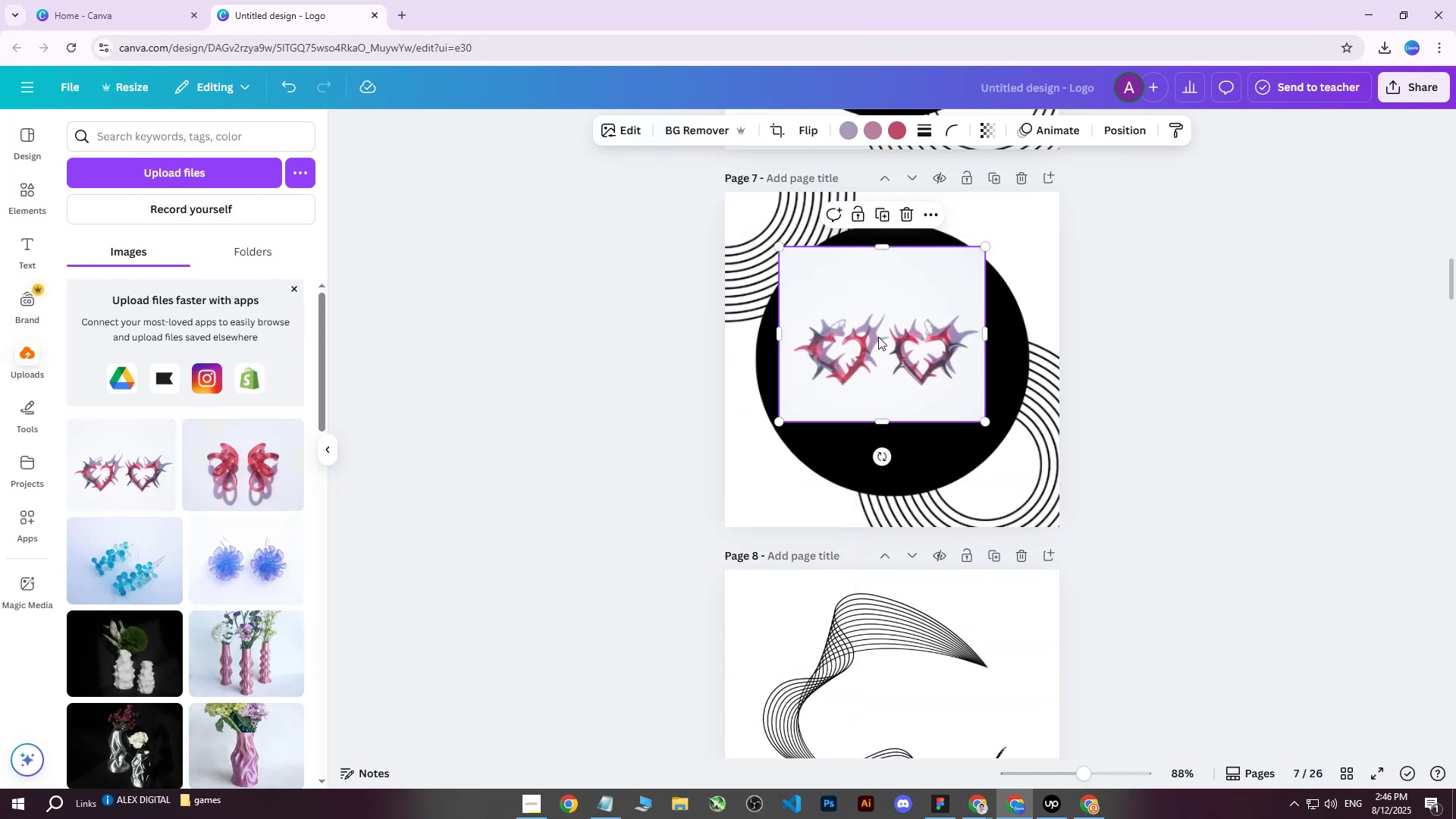 
left_click([689, 127])
 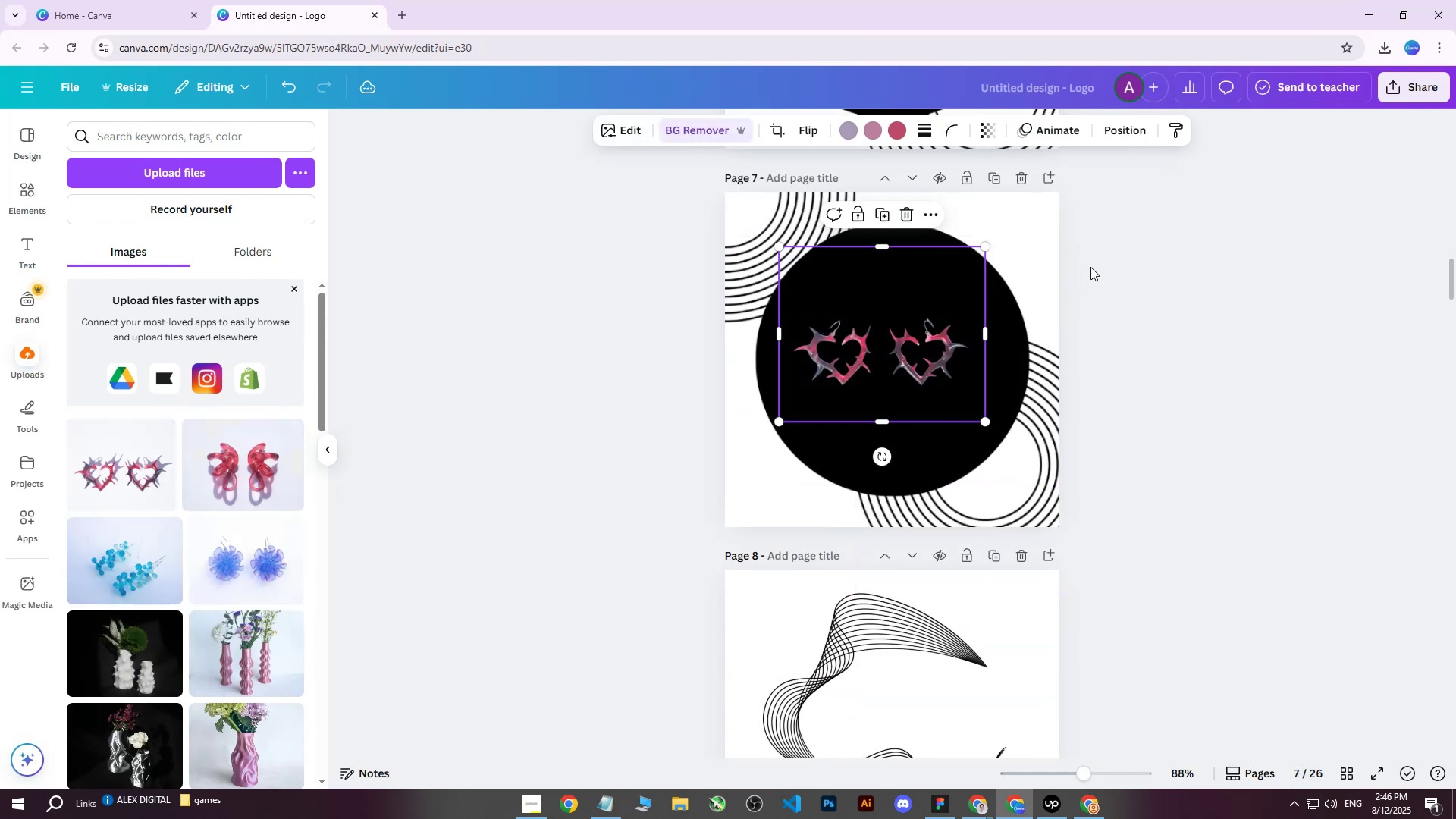 
wait(8.49)
 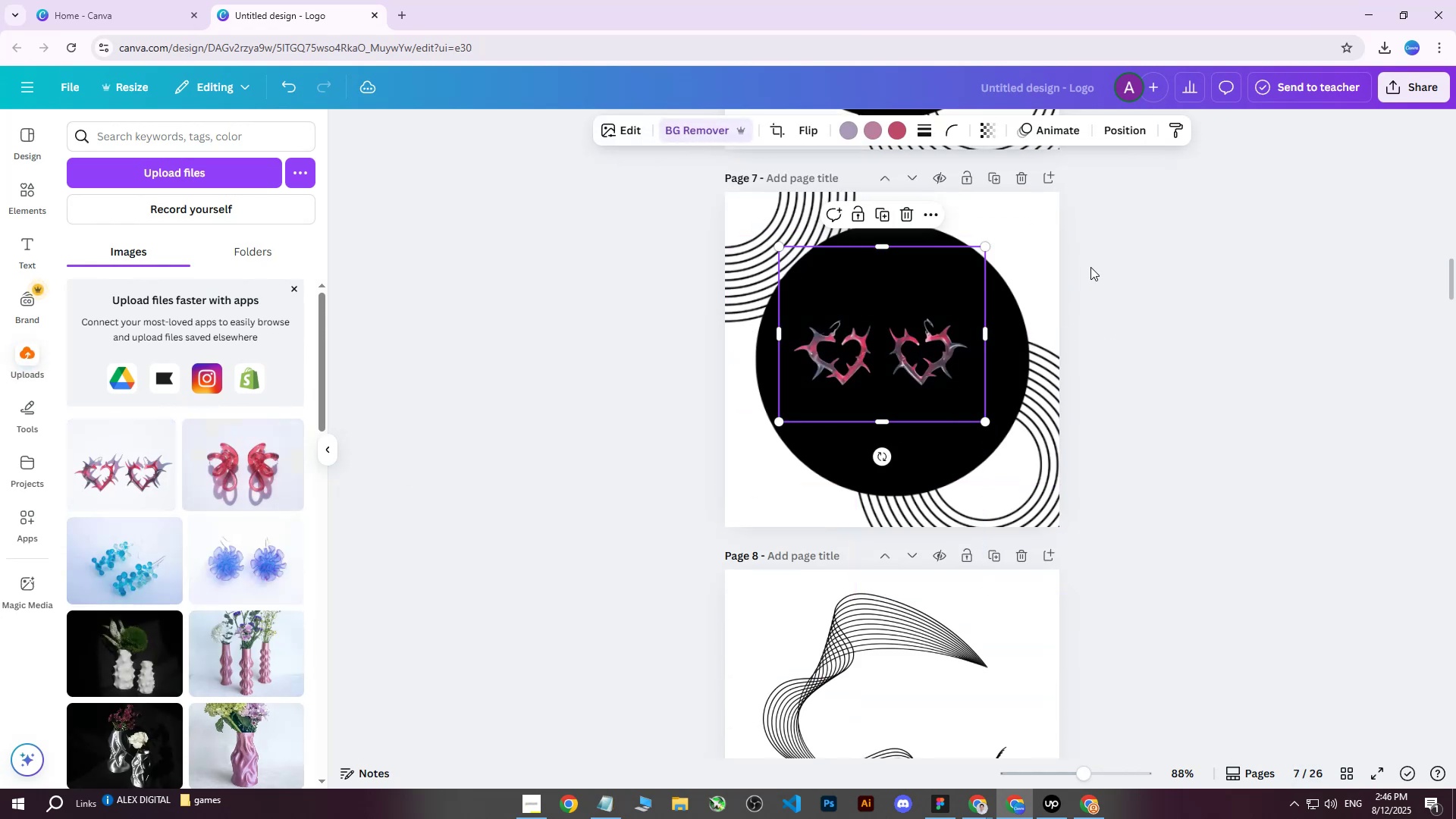 
hold_key(key=ControlLeft, duration=0.87)
scroll: coordinate [1129, 253], scroll_direction: up, amount: 4.0
 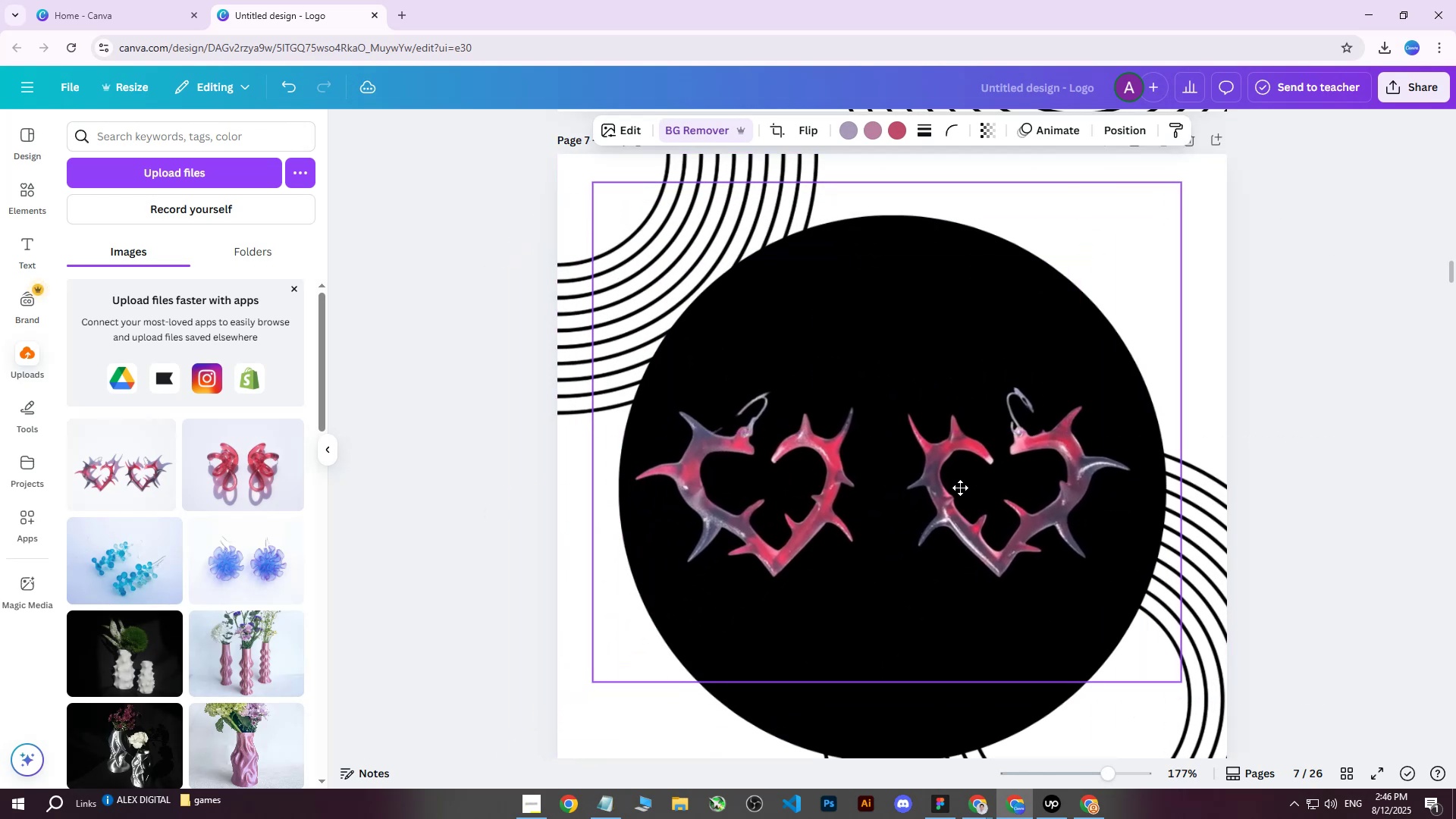 
hold_key(key=ControlLeft, duration=0.56)
scroll: coordinate [971, 485], scroll_direction: down, amount: 6.0
 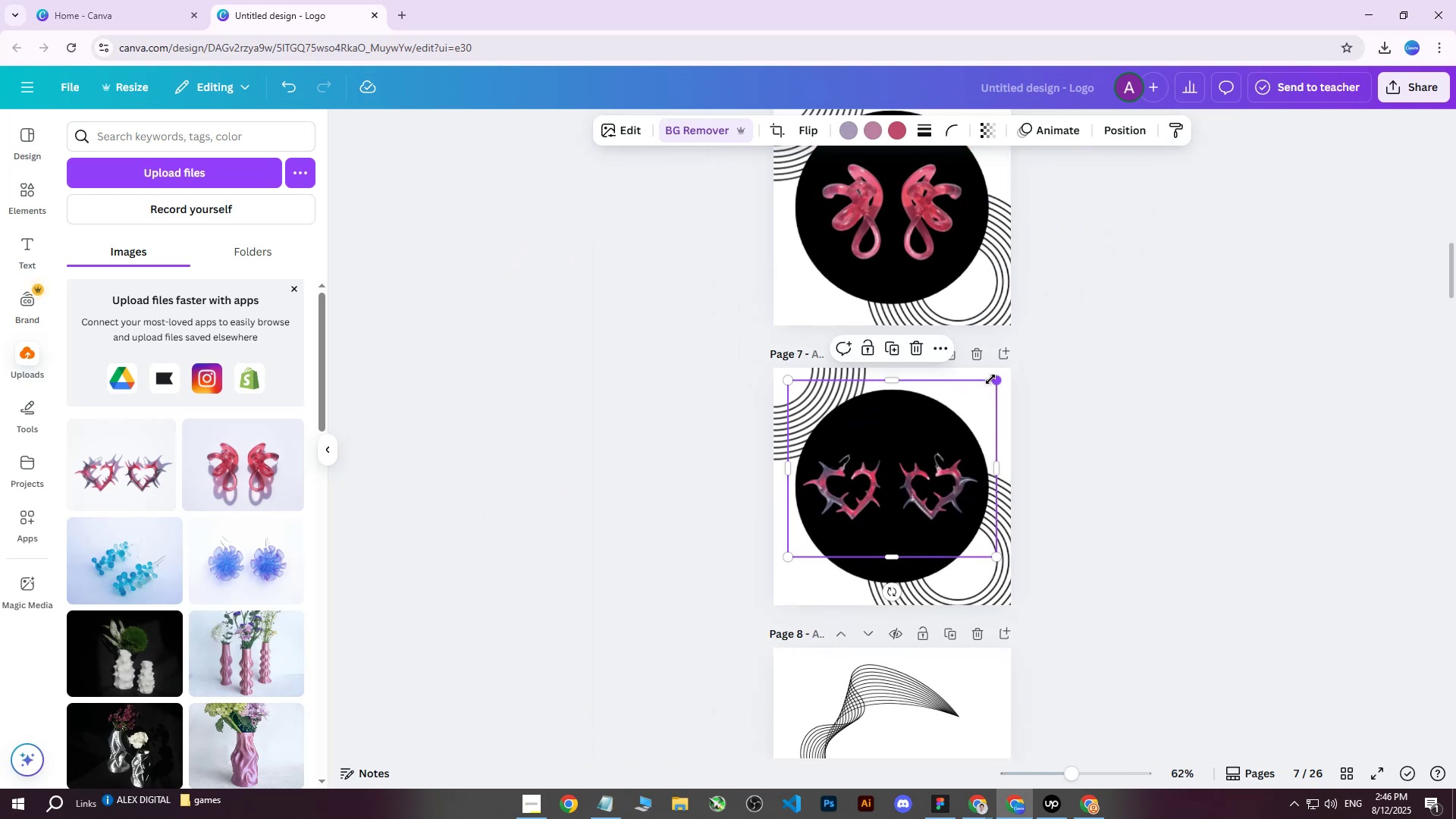 
left_click([1285, 390])
 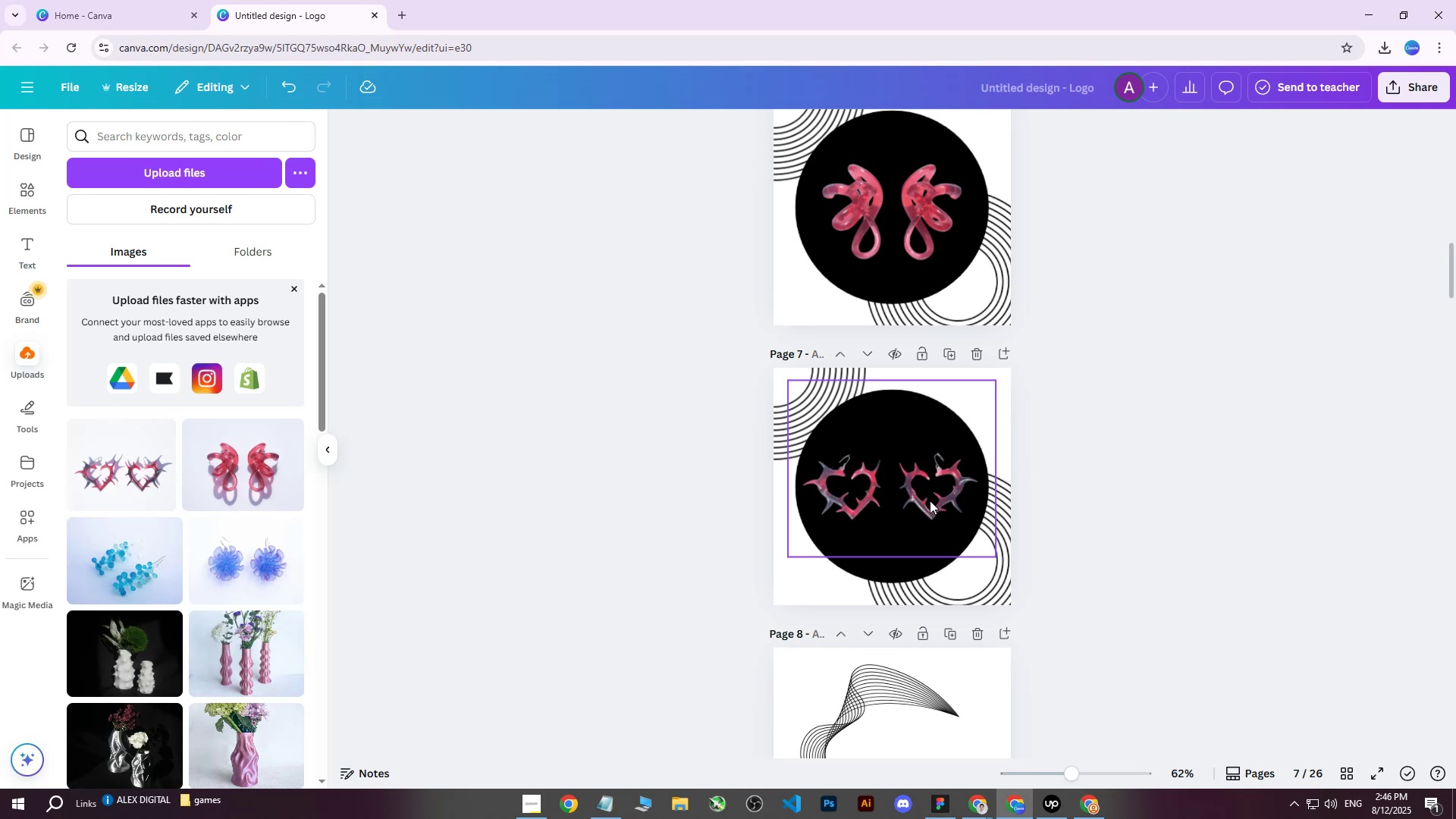 
left_click([846, 487])
 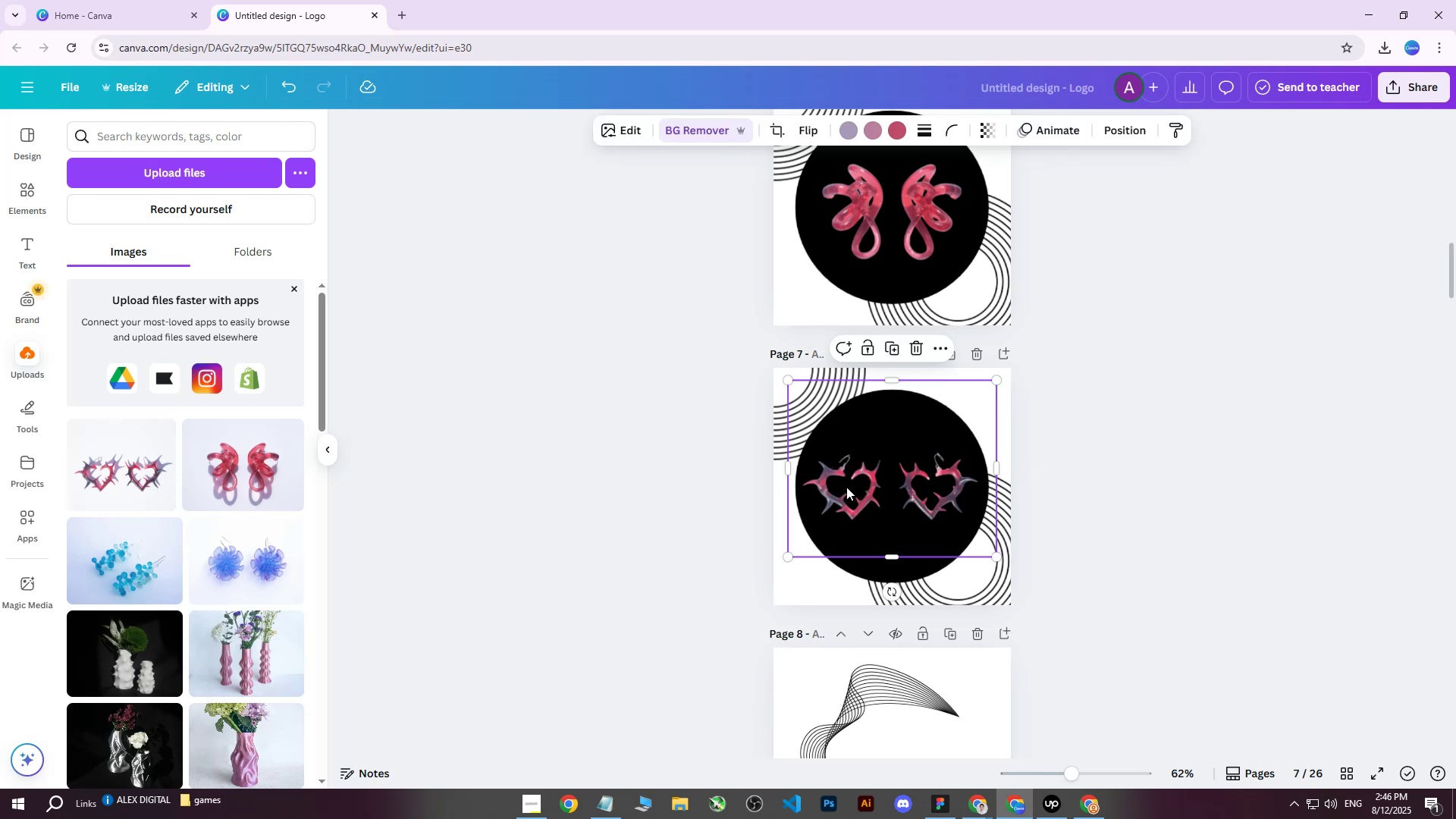 
hold_key(key=ControlLeft, duration=0.51)
scroll: coordinate [893, 494], scroll_direction: up, amount: 3.0
 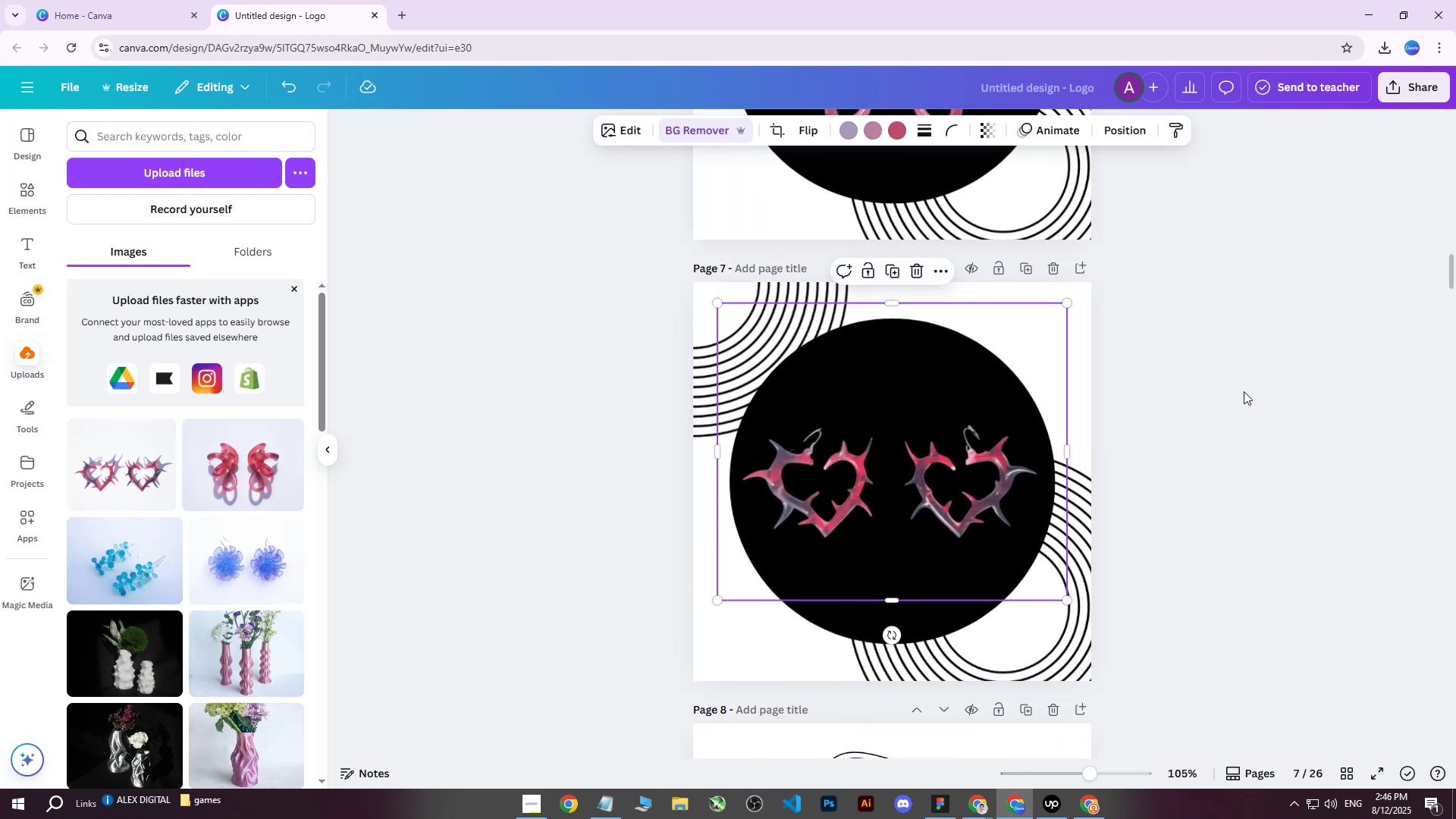 
left_click([1244, 391])
 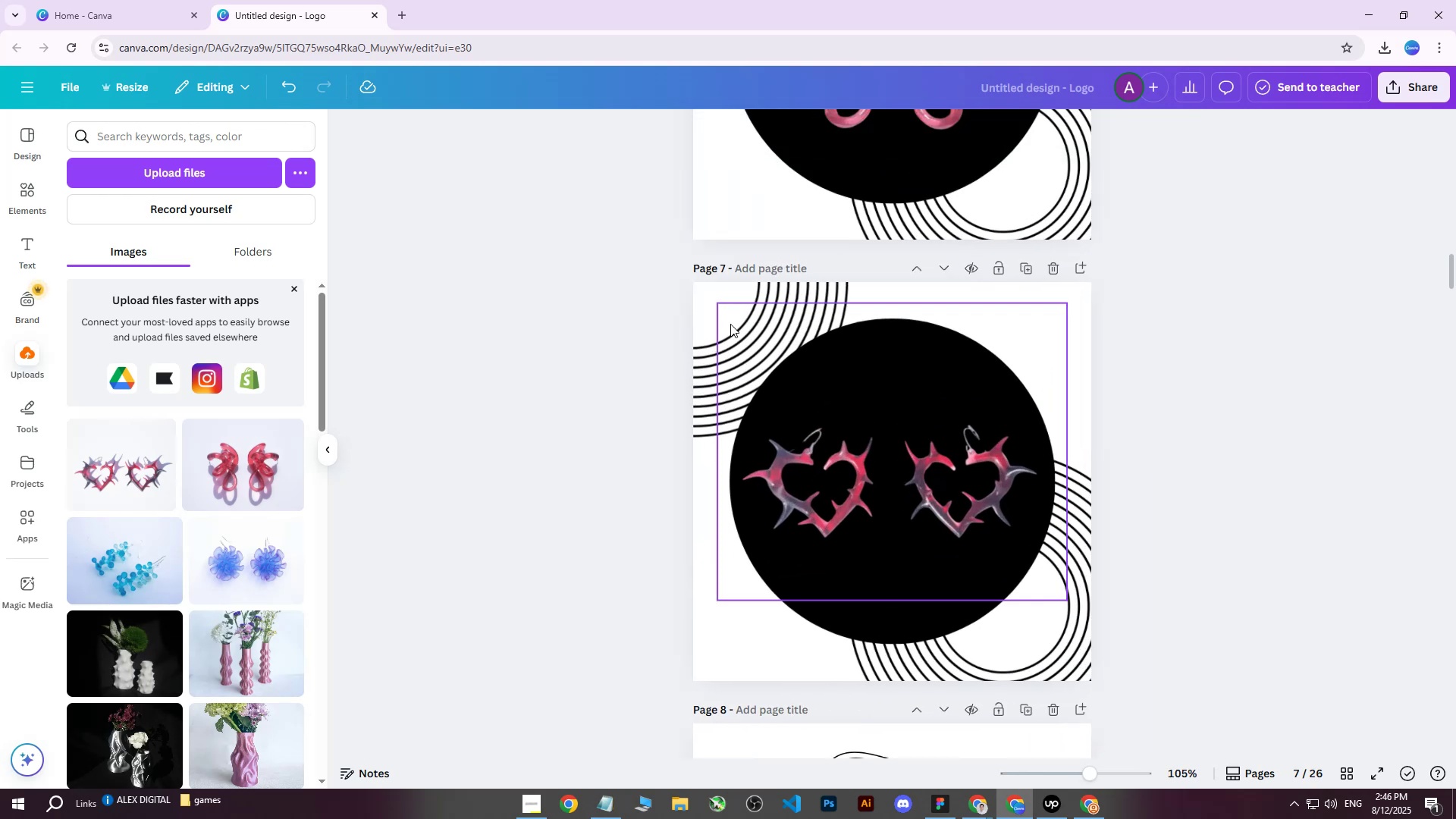 
hold_key(key=ControlLeft, duration=0.45)
scroll: coordinate [815, 317], scroll_direction: up, amount: 4.0
 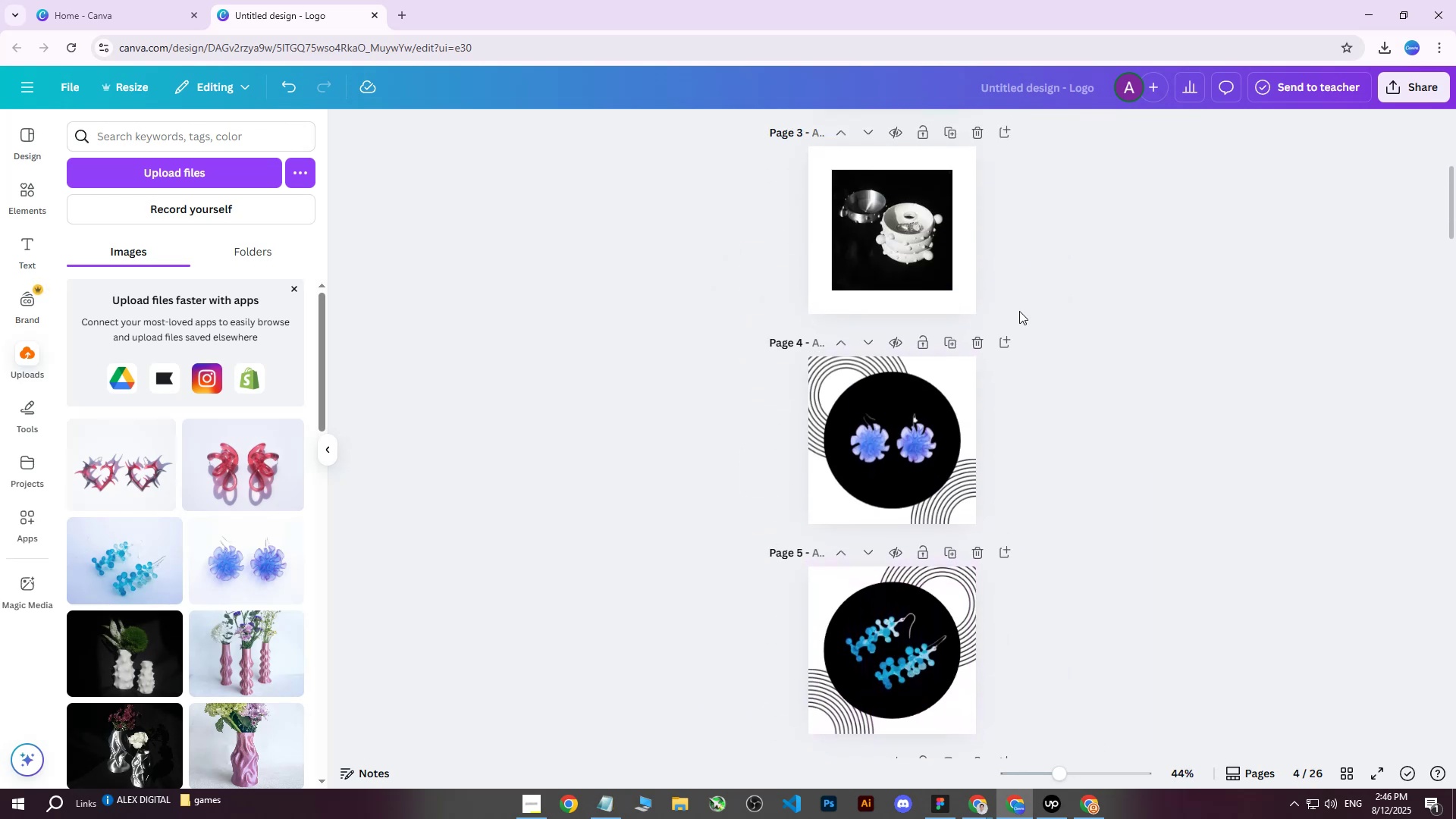 
scroll: coordinate [1039, 232], scroll_direction: down, amount: 9.0
 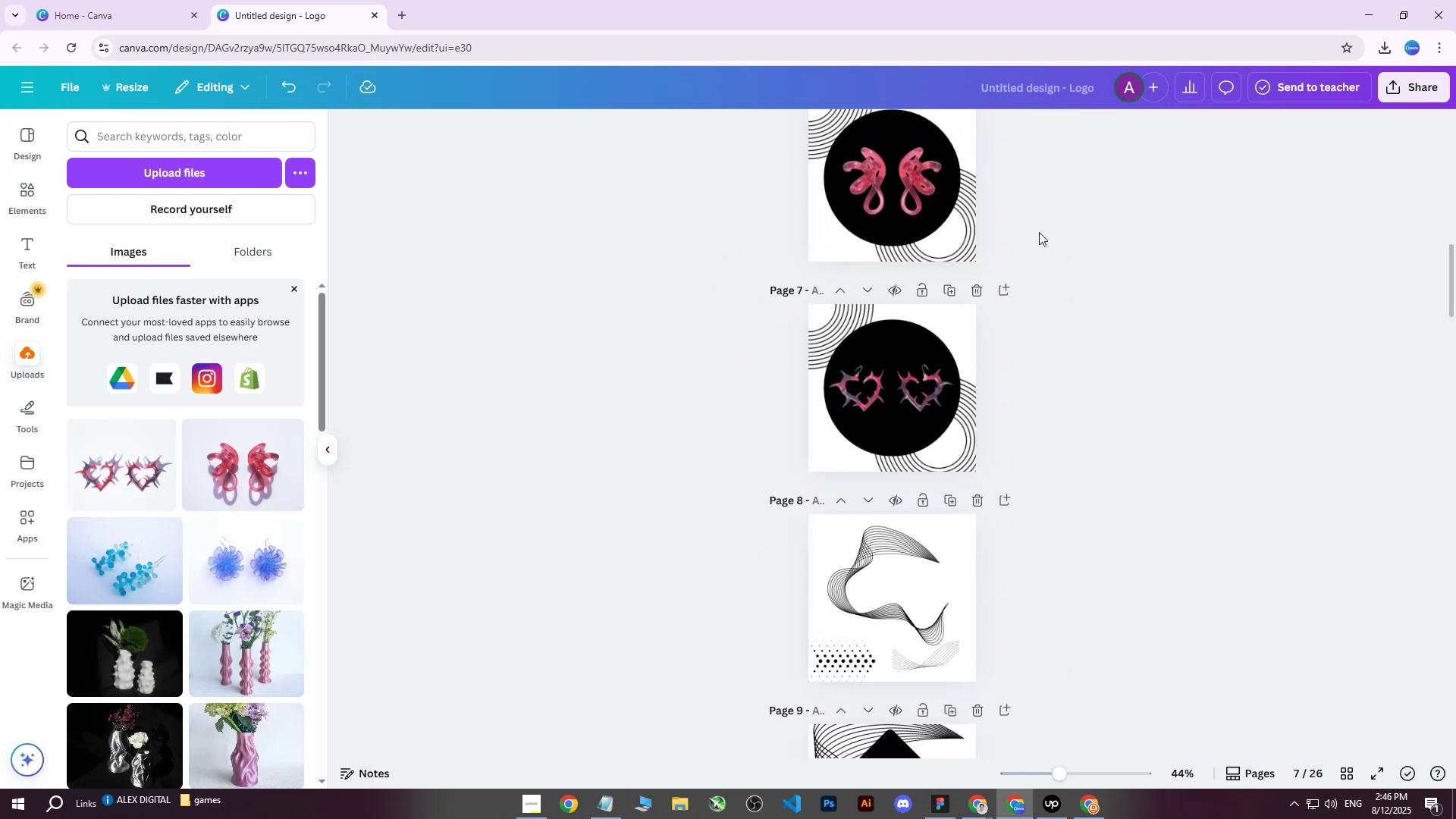 
scroll: coordinate [1088, 288], scroll_direction: up, amount: 7.0
 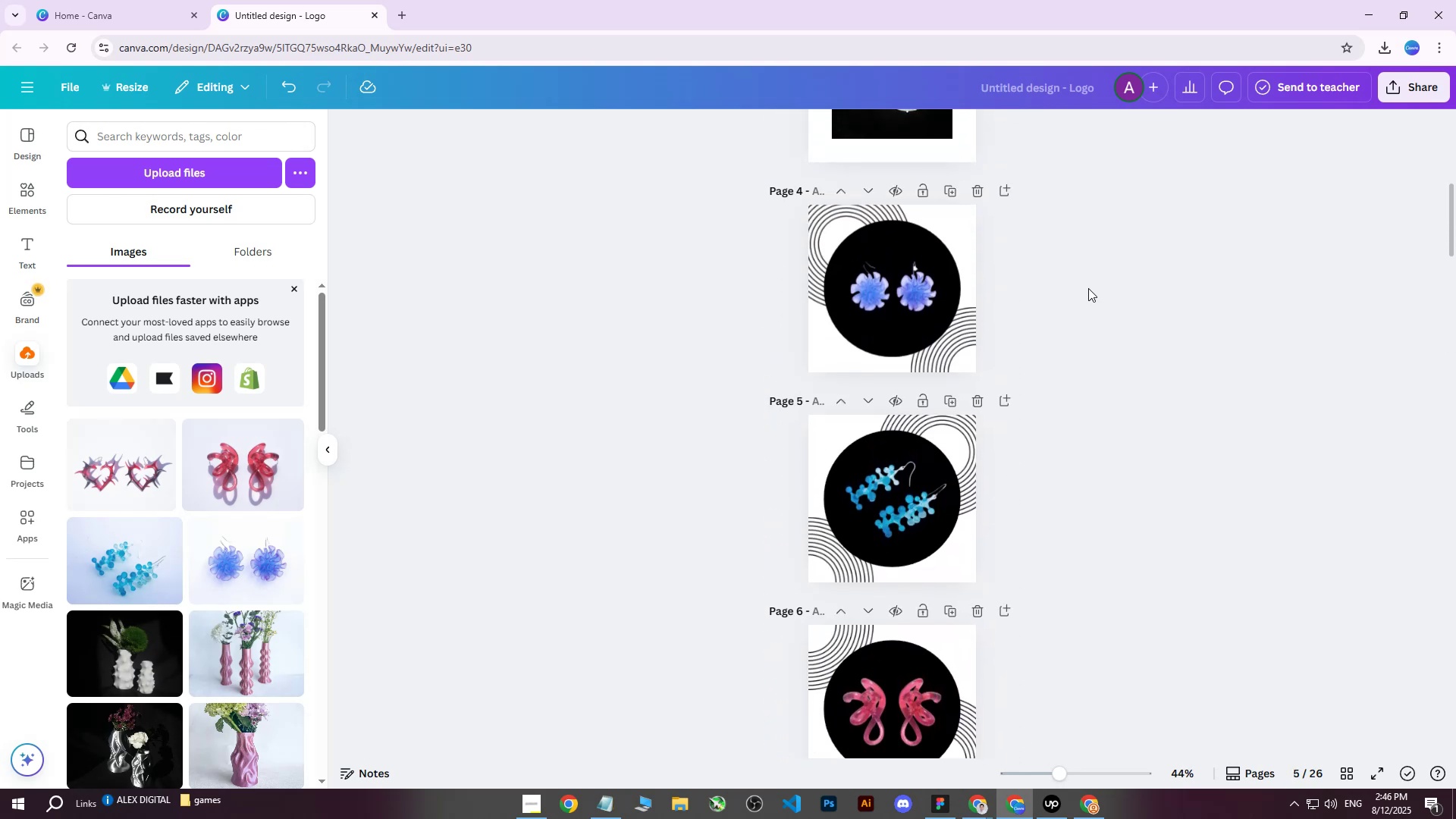 
scroll: coordinate [1087, 290], scroll_direction: down, amount: 4.0
 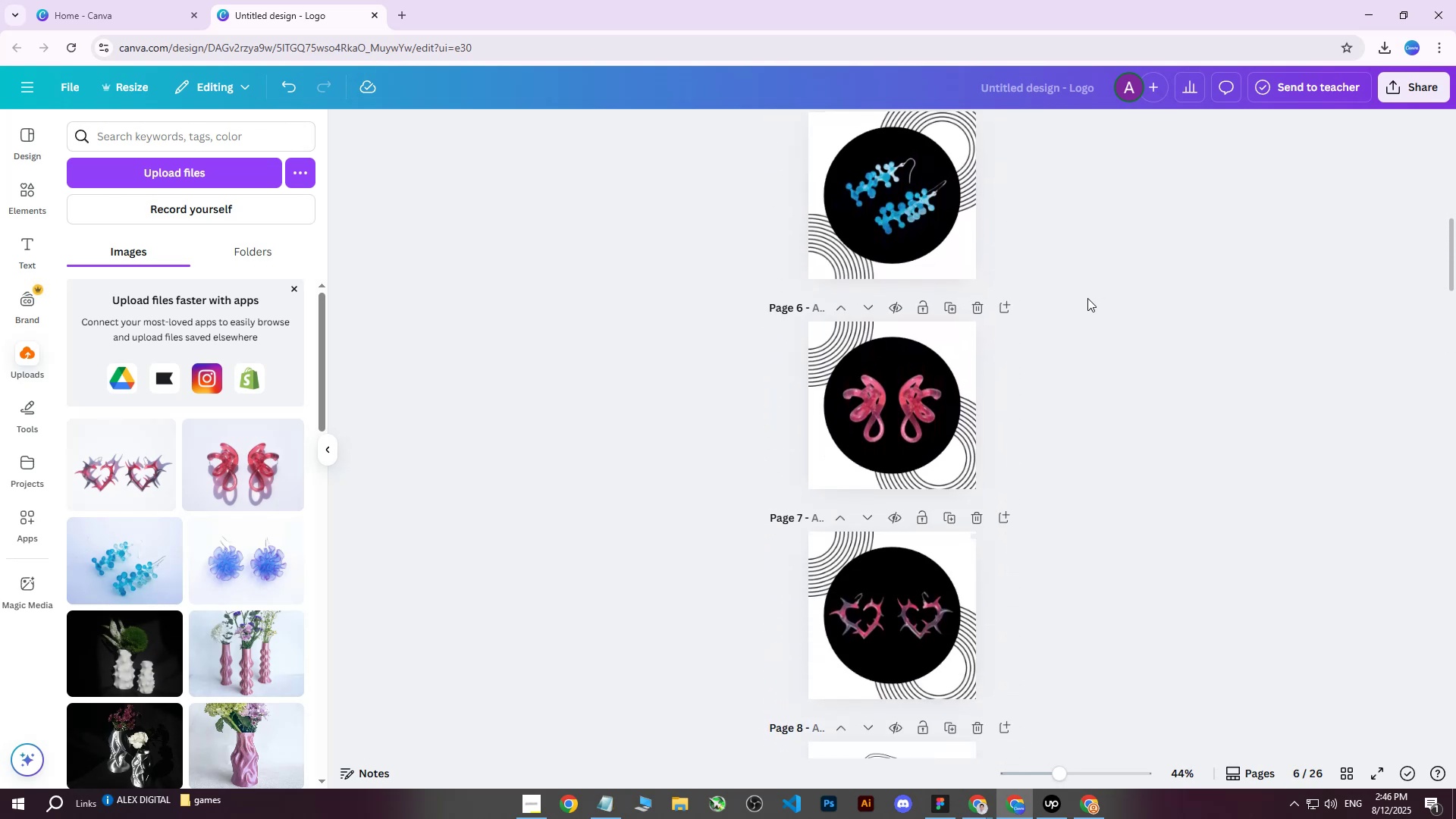 
scroll: coordinate [1081, 303], scroll_direction: none, amount: 0.0
 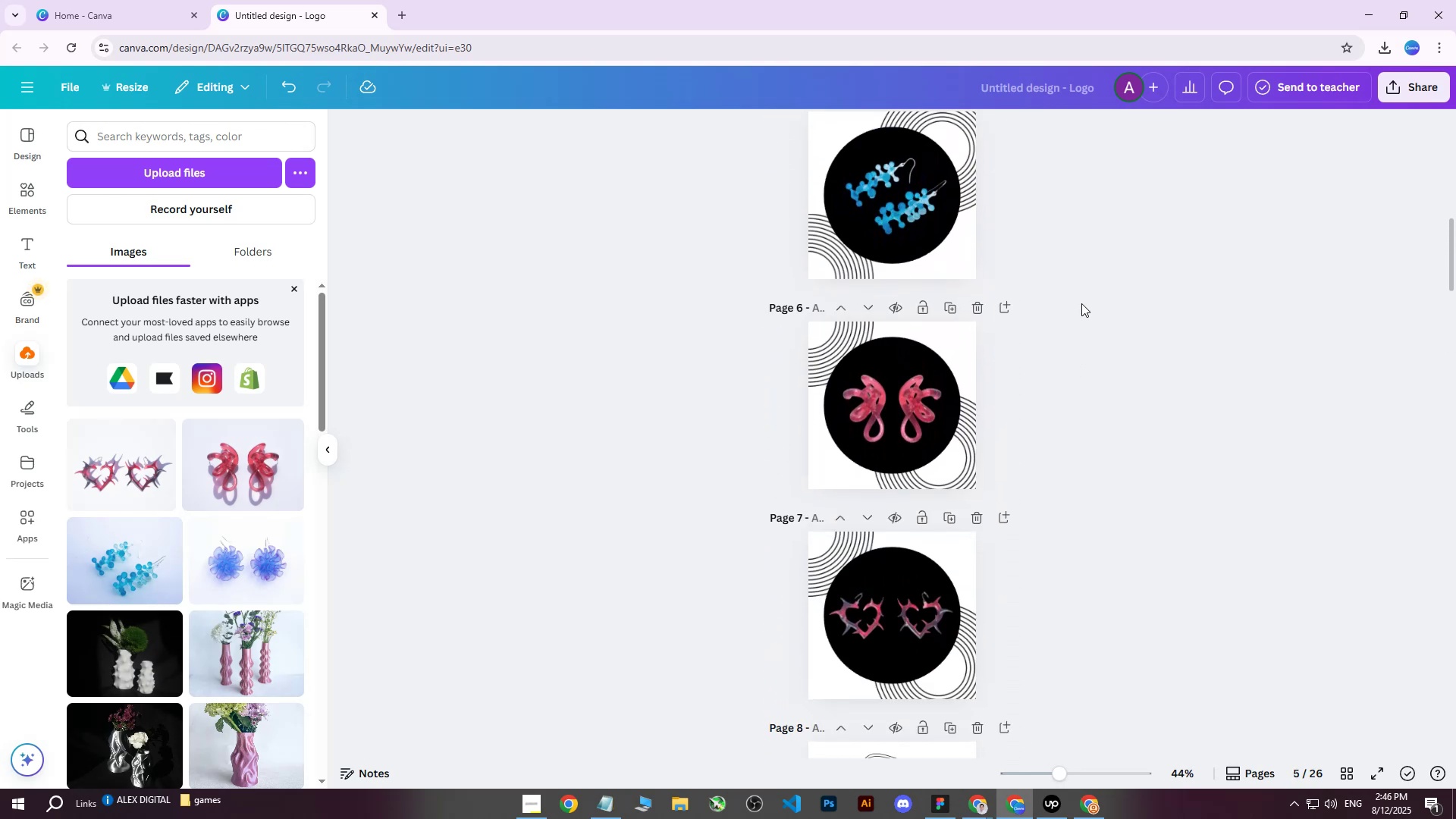 
hold_key(key=ControlLeft, duration=0.46)
scroll: coordinate [1084, 531], scroll_direction: up, amount: 1.0
 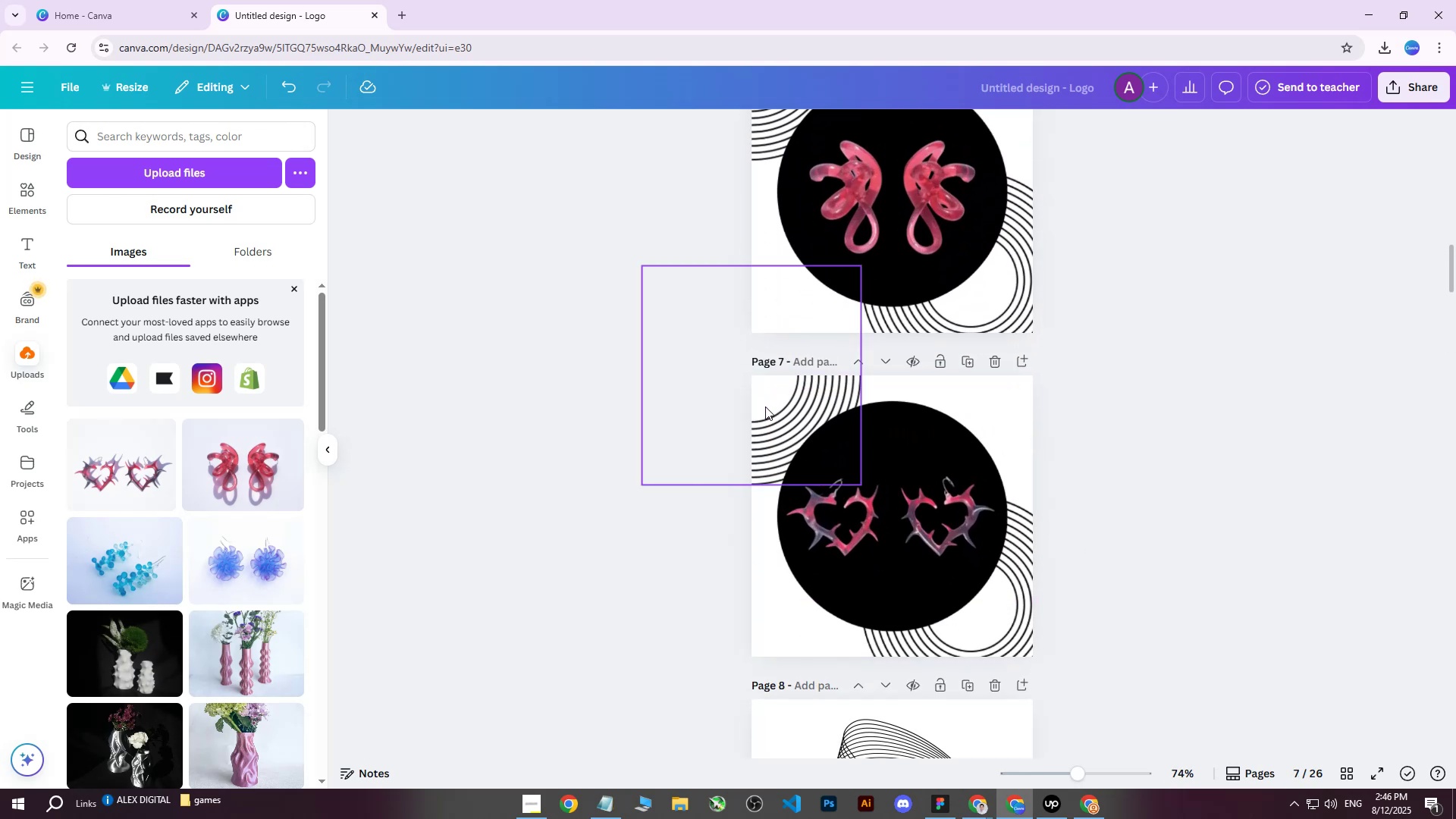 
left_click([765, 406])
 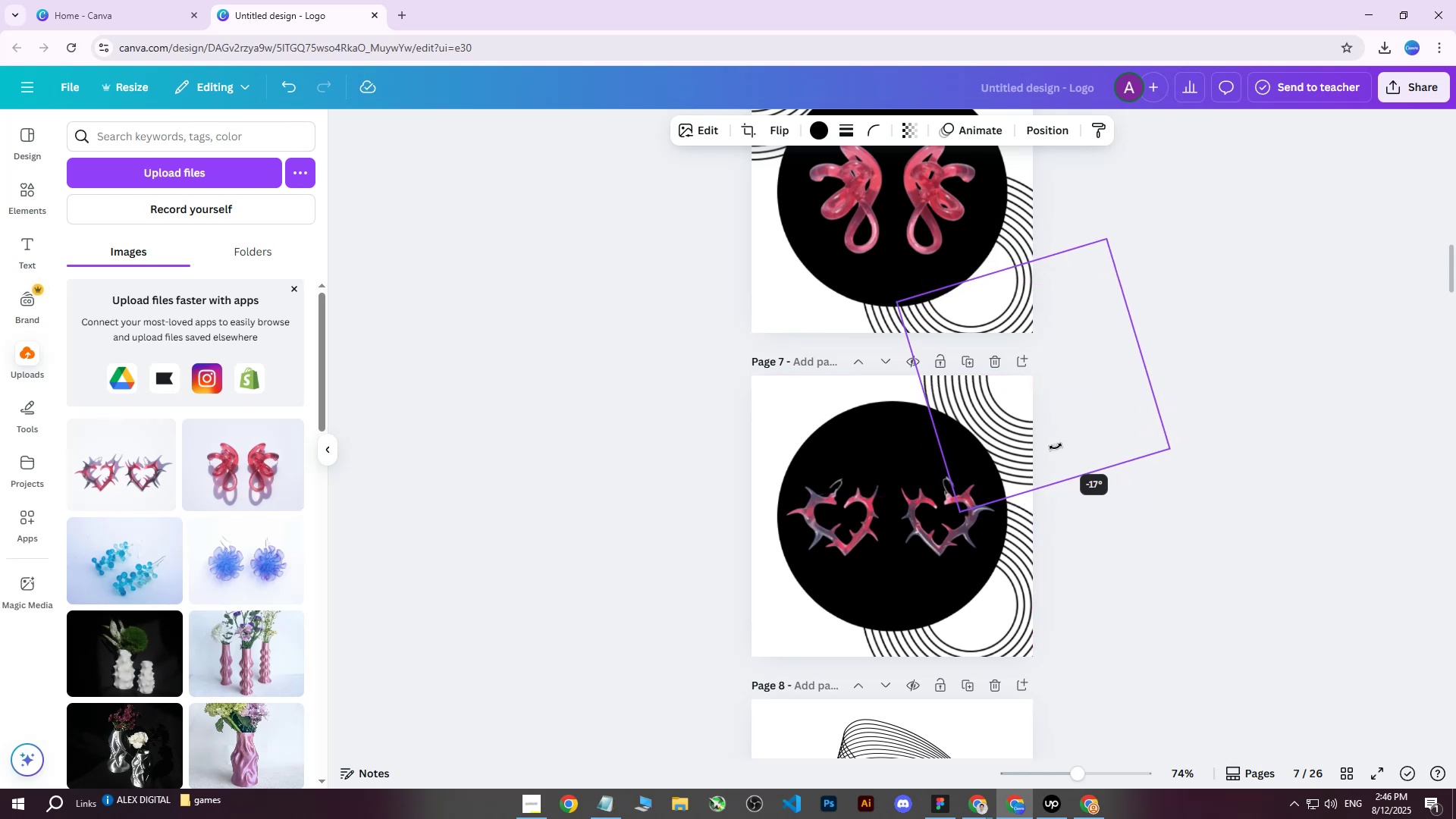 
wait(6.48)
 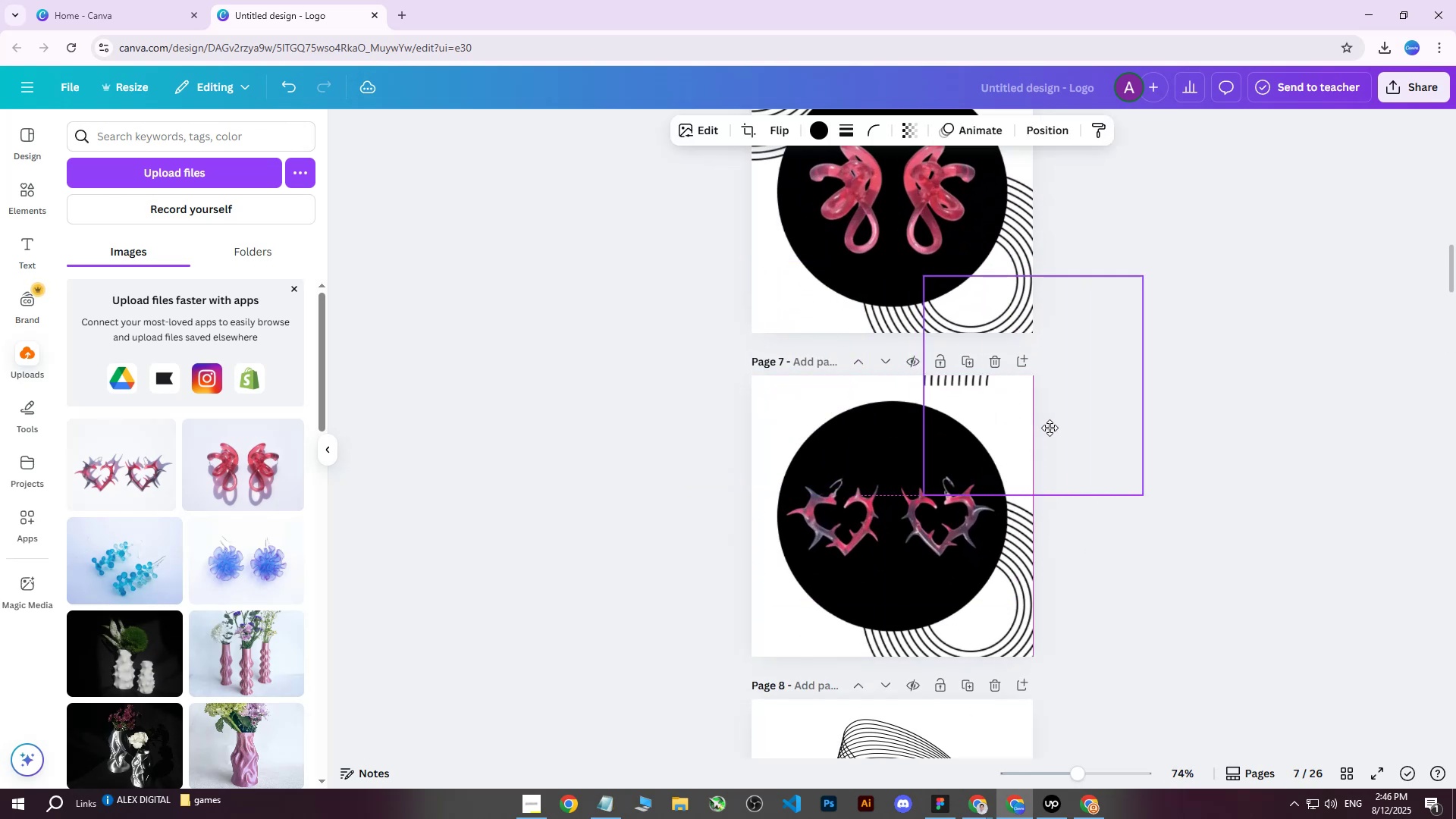 
left_click([959, 626])
 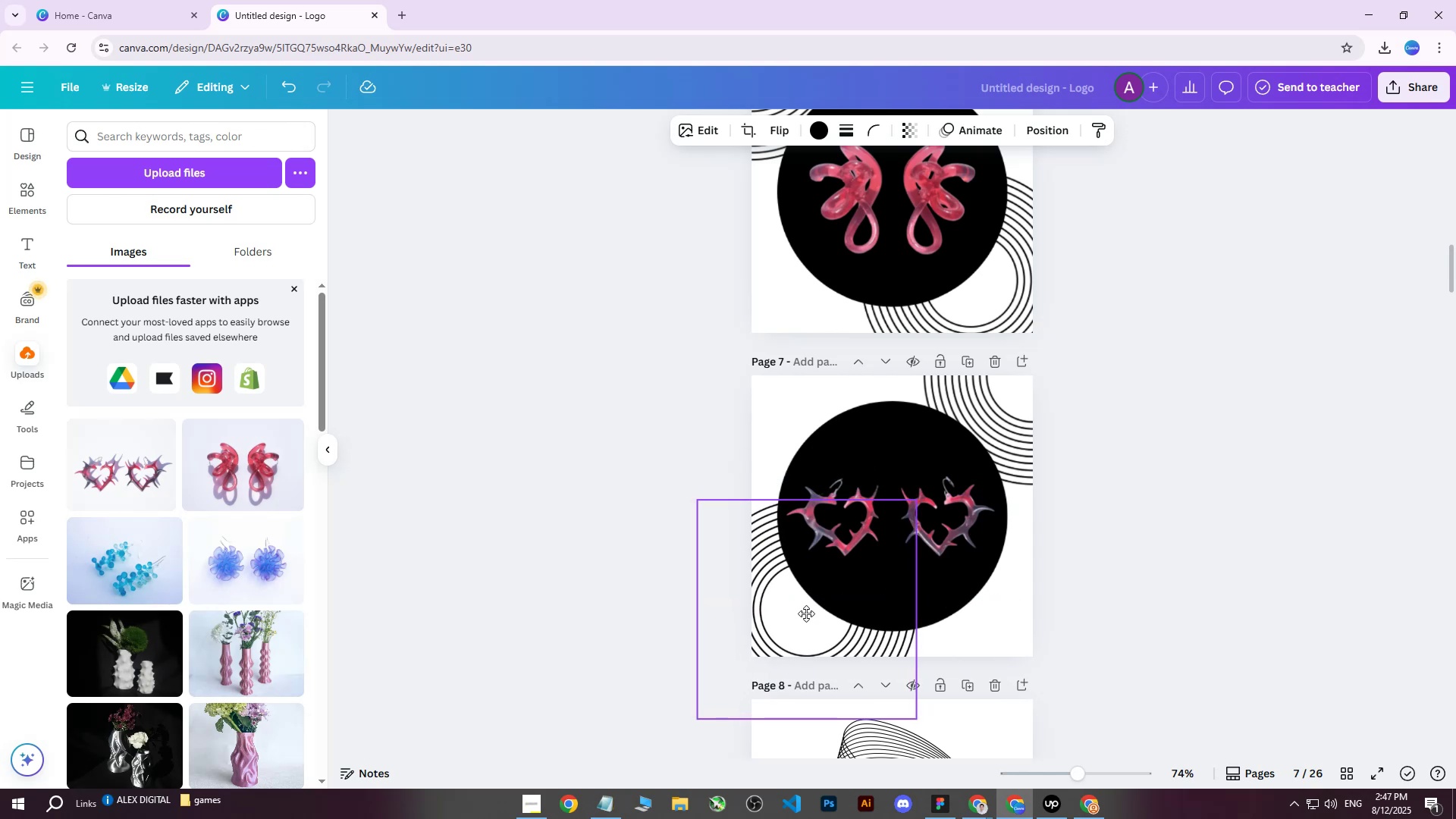 
wait(14.46)
 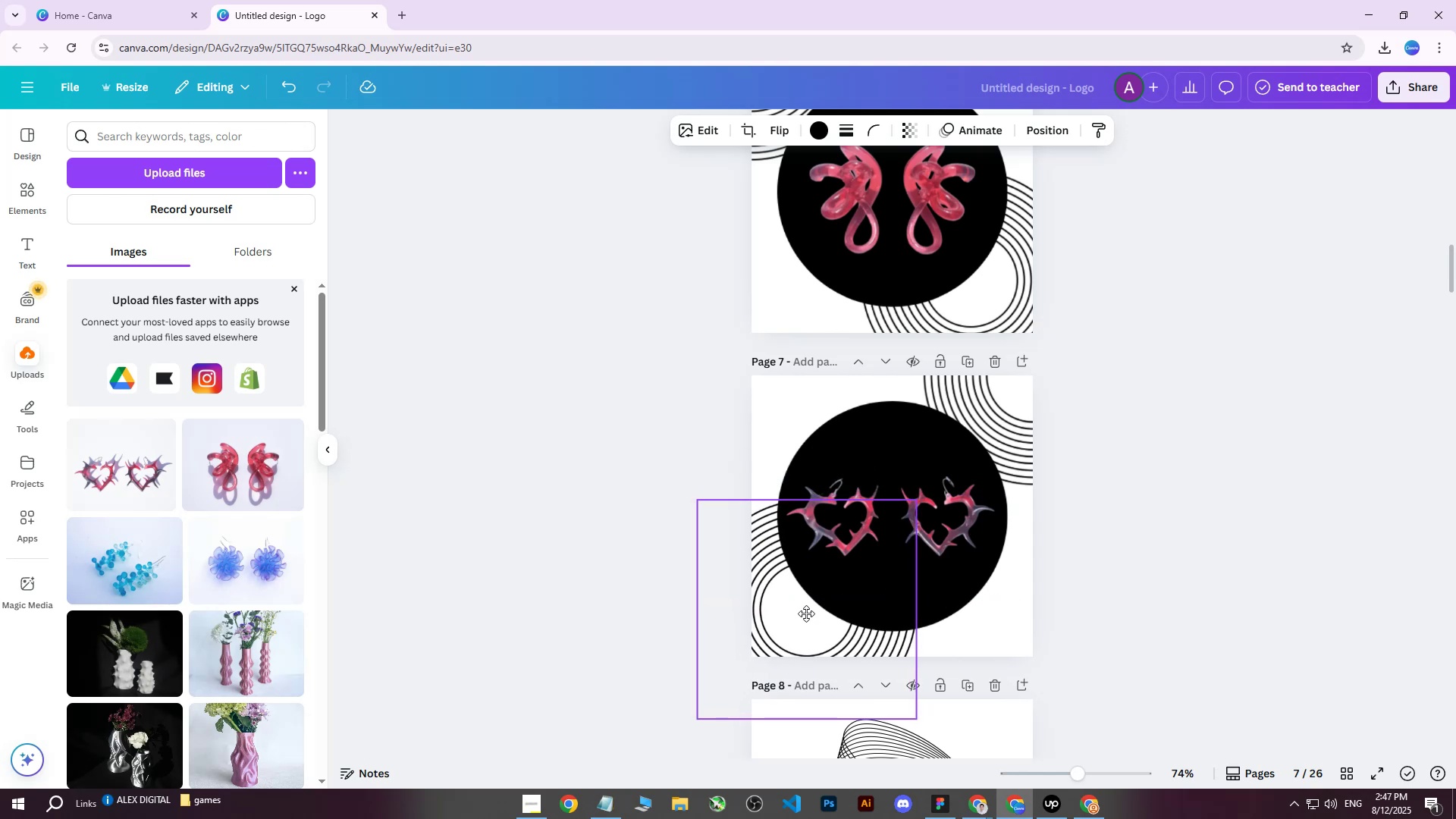 
scroll: coordinate [1050, 499], scroll_direction: up, amount: 4.0
 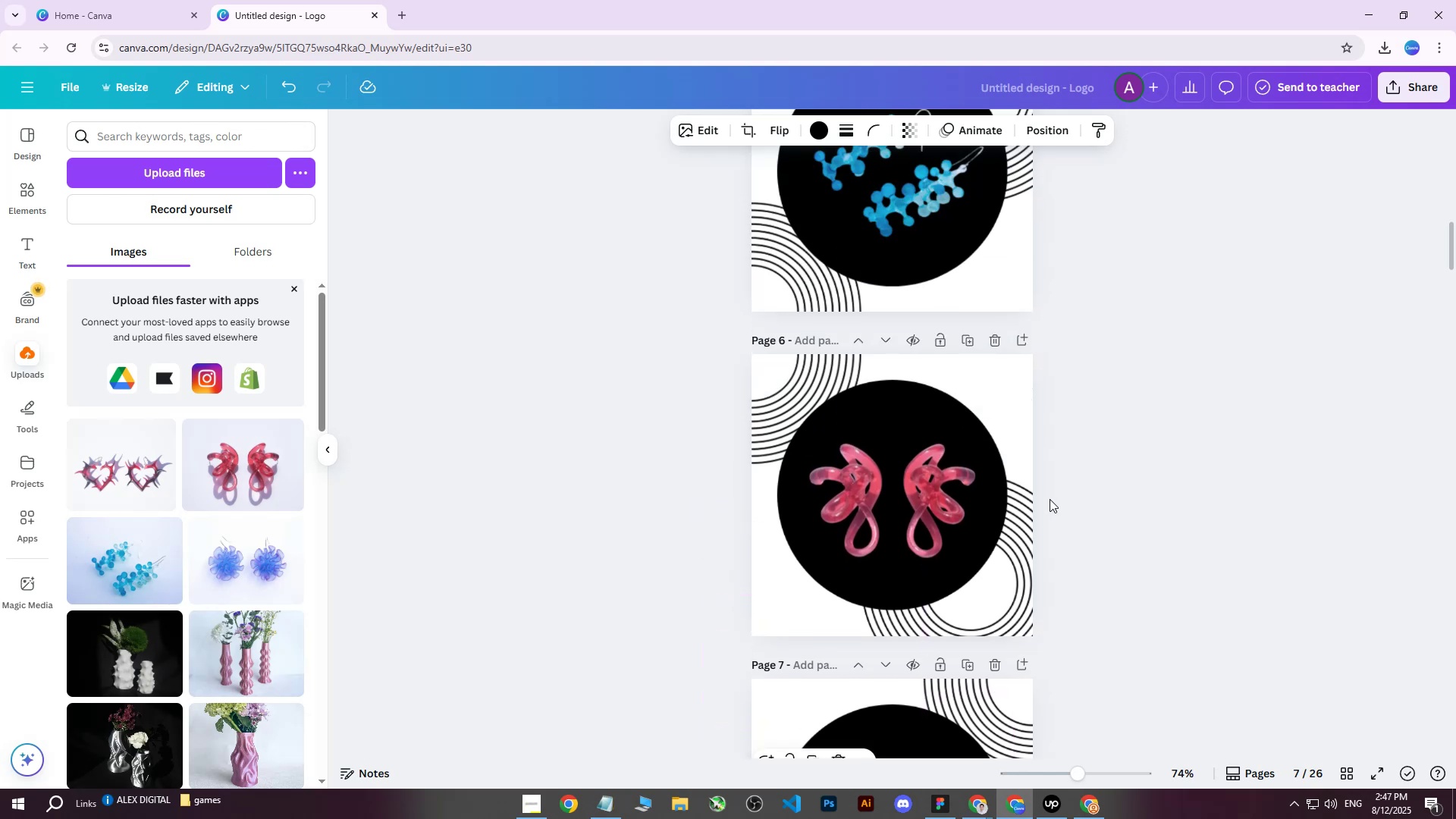 
scroll: coordinate [1050, 499], scroll_direction: down, amount: 3.0
 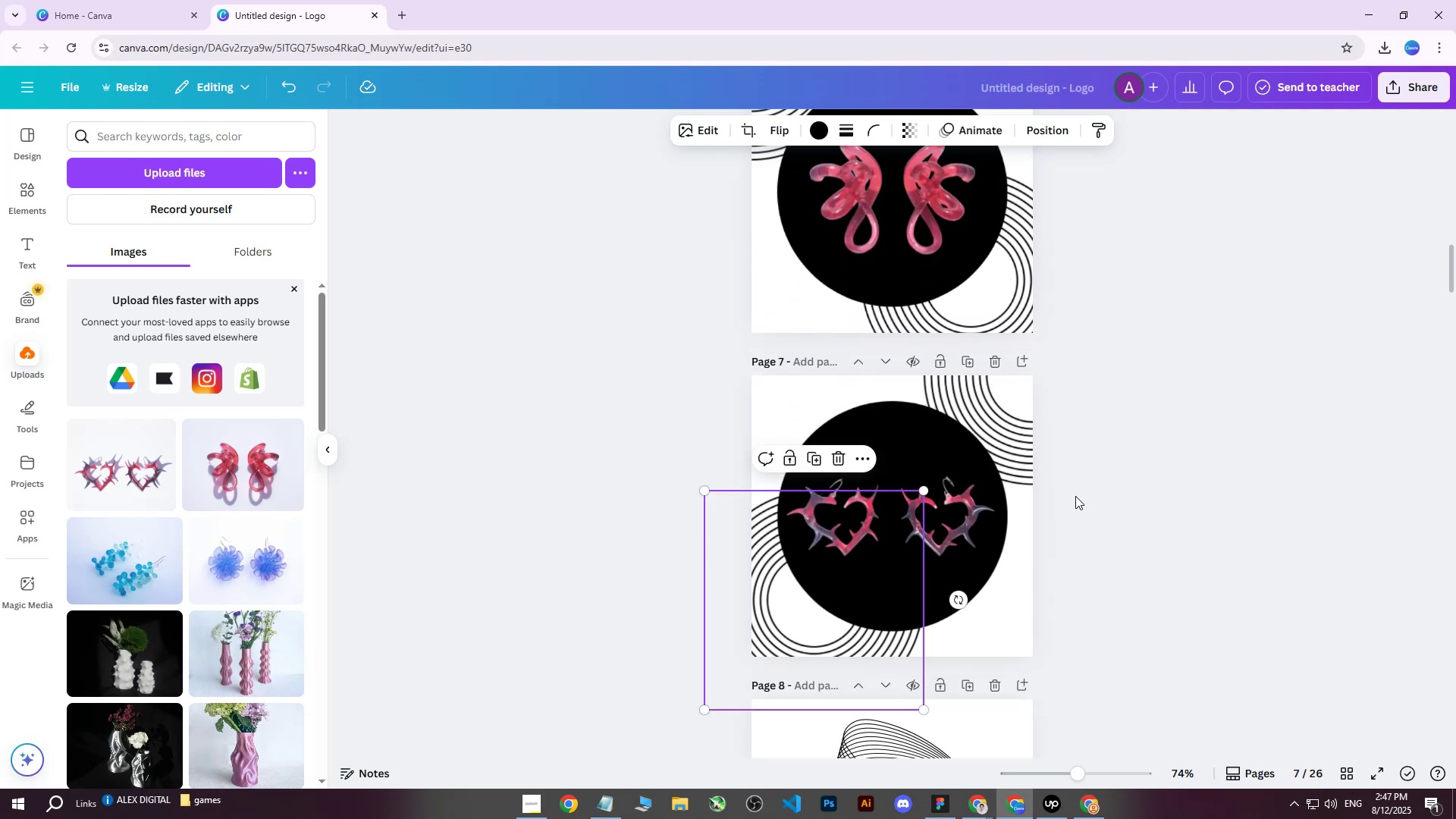 
left_click([1110, 495])
 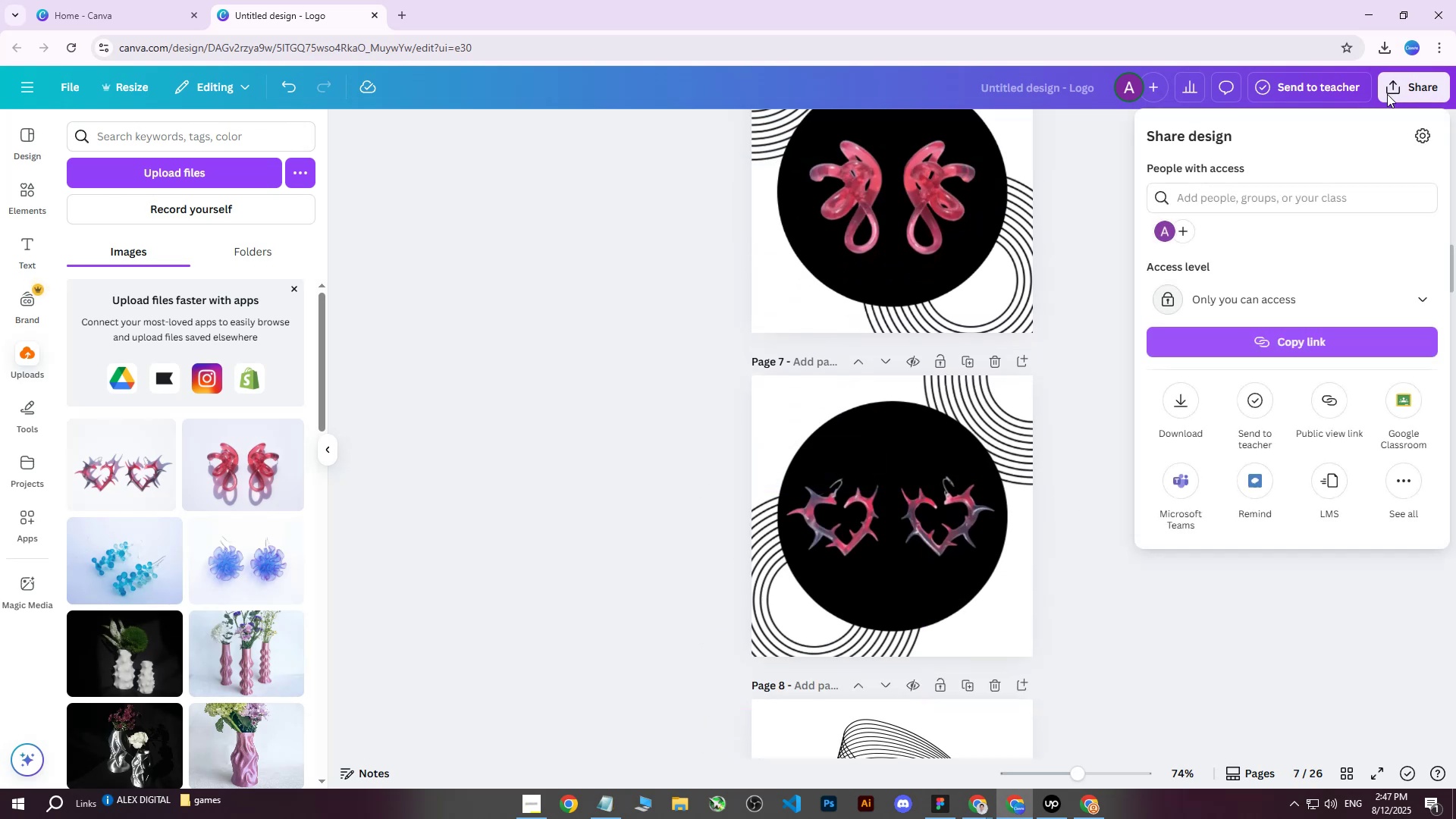 
double_click([1181, 413])
 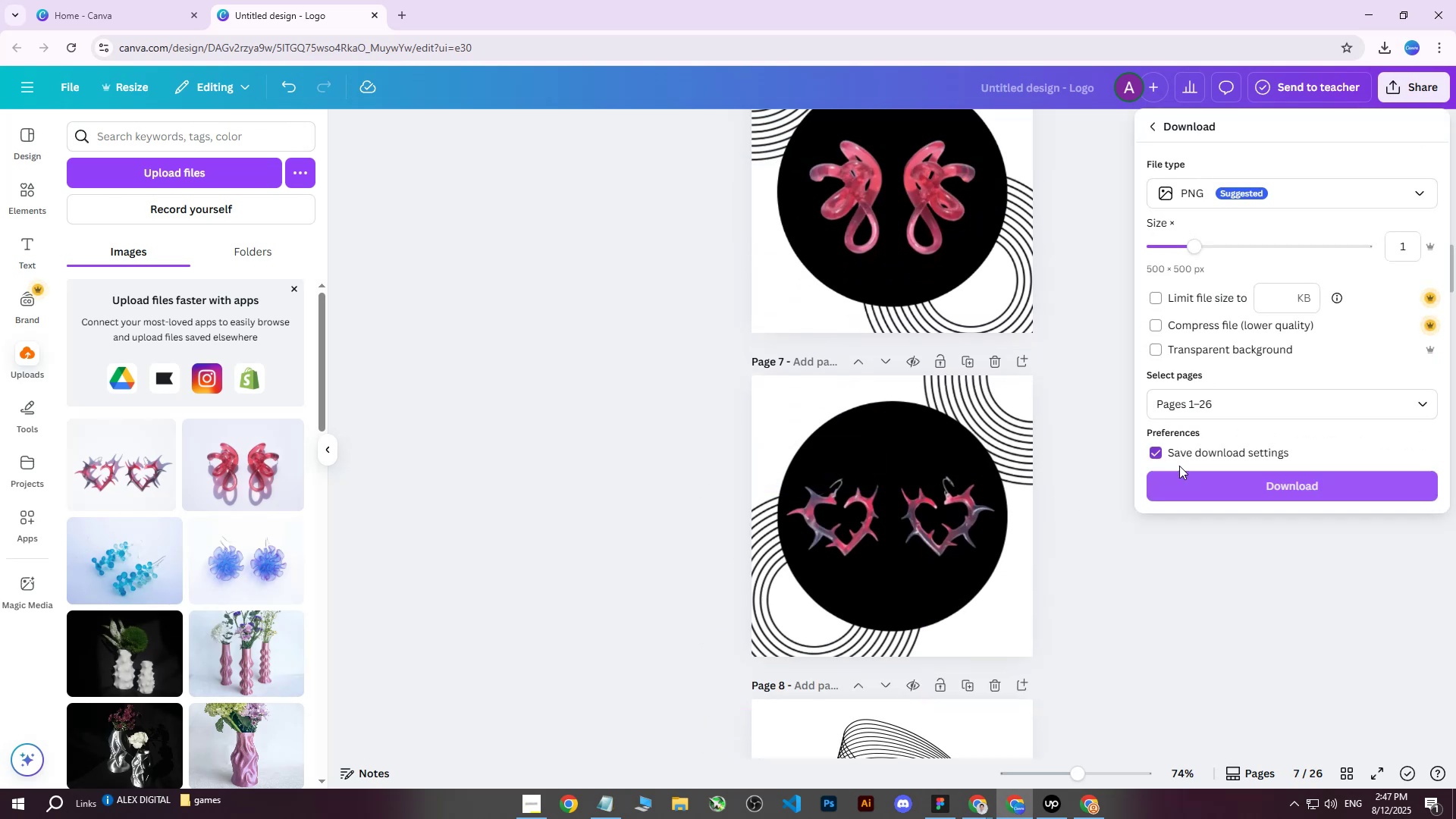 
triple_click([1181, 452])
 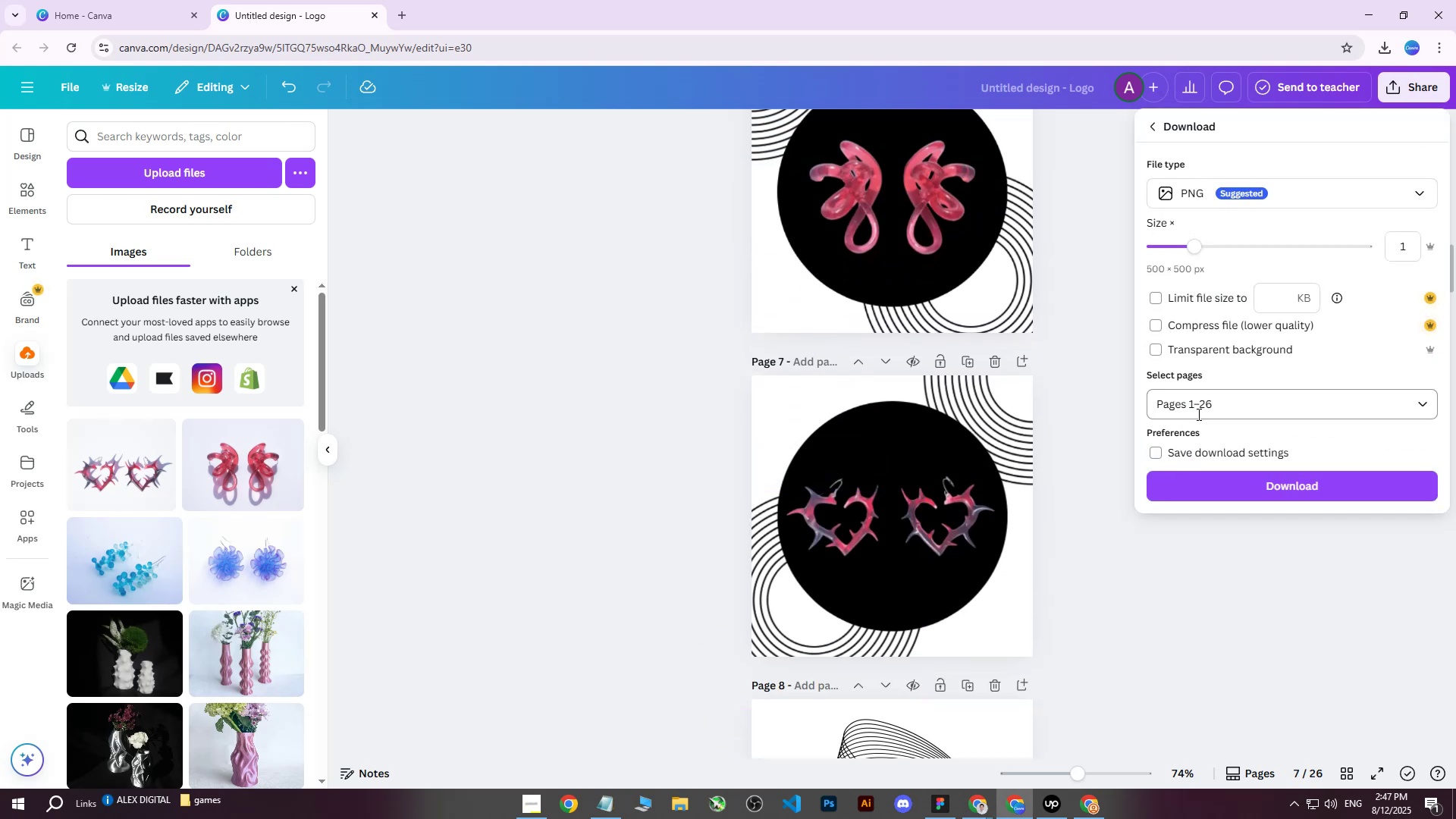 
triple_click([1198, 405])
 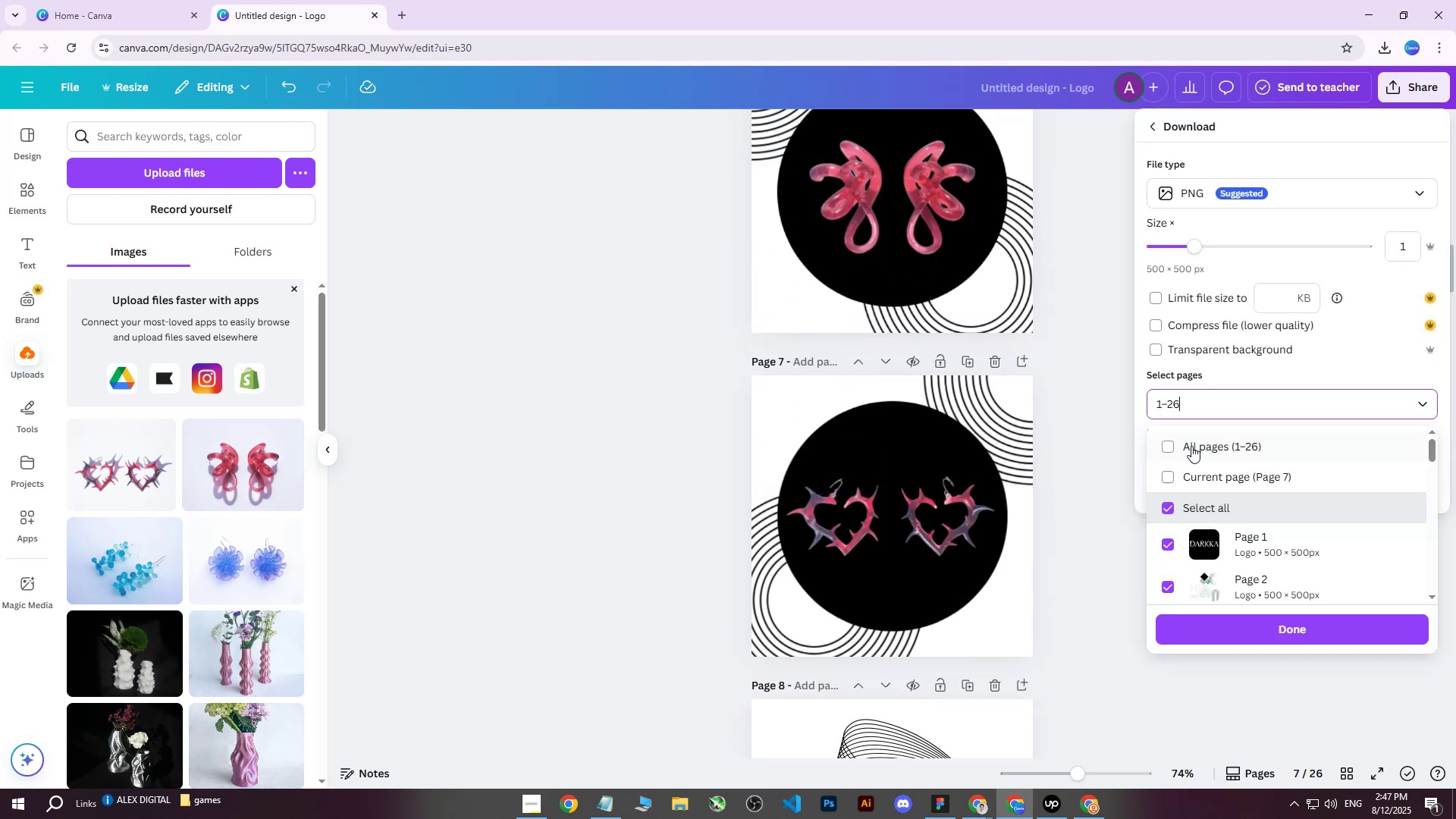 
triple_click([1191, 447])
 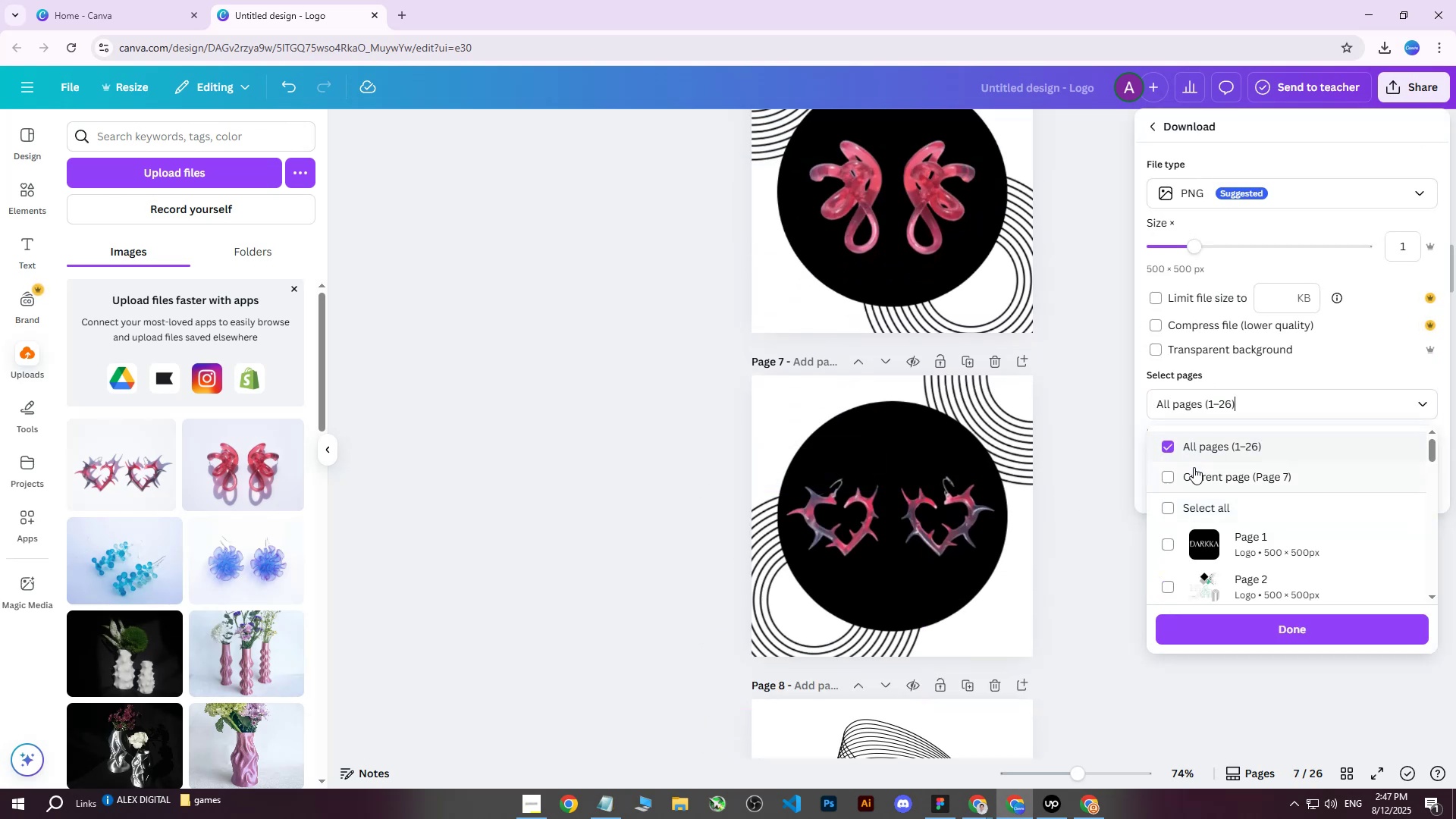 
triple_click([1194, 467])
 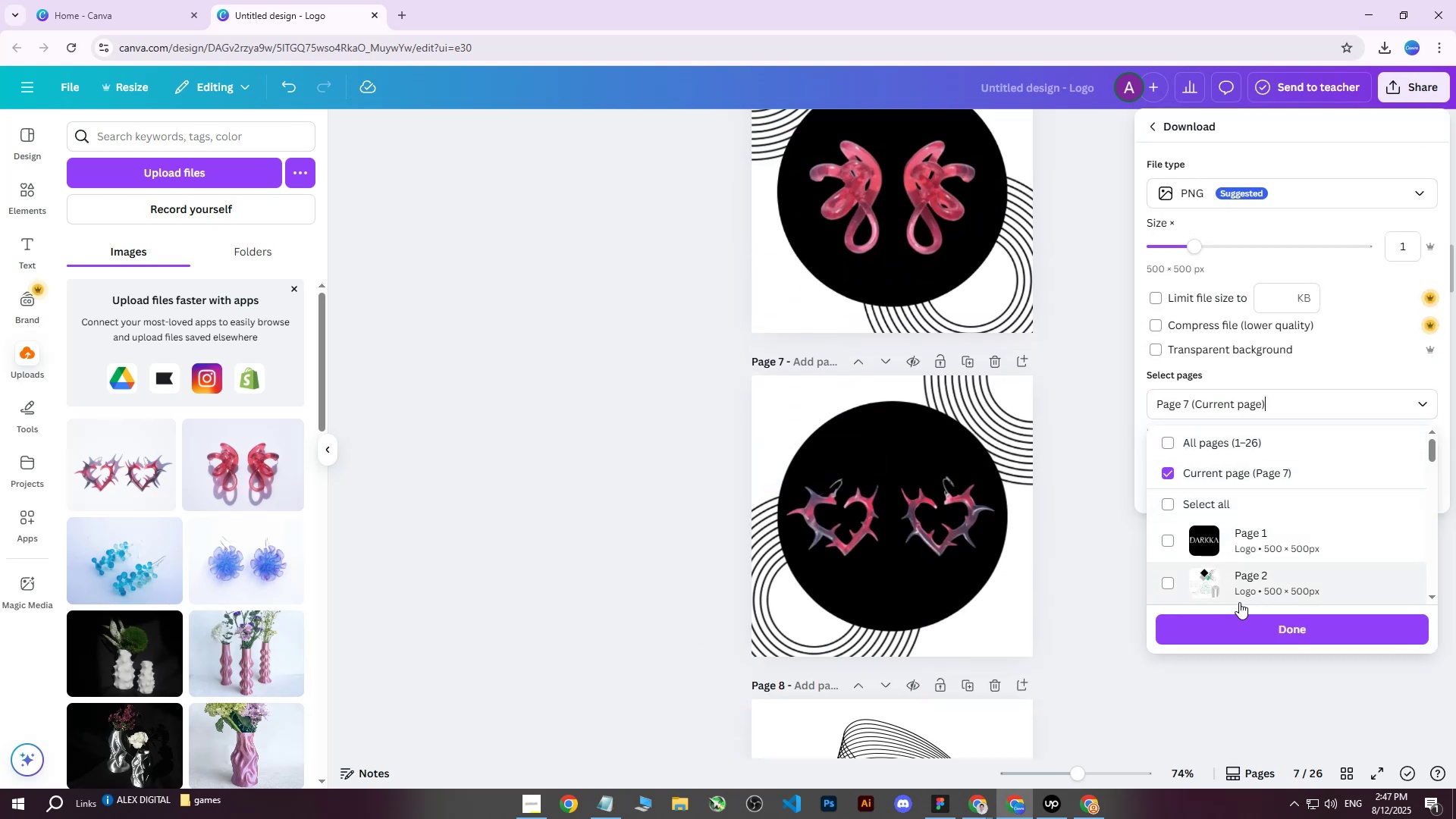 
left_click([1213, 623])
 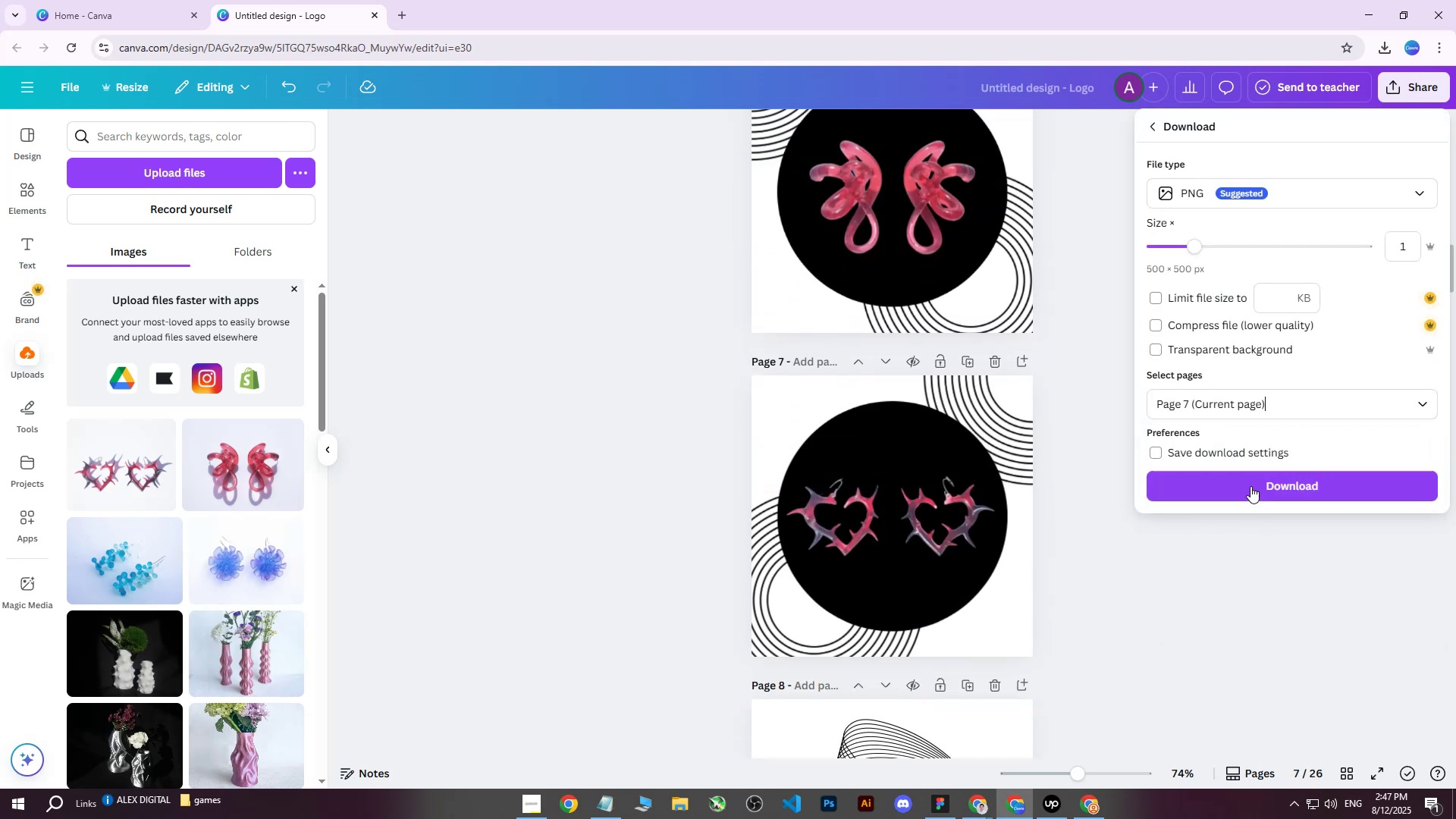 
left_click([1250, 475])
 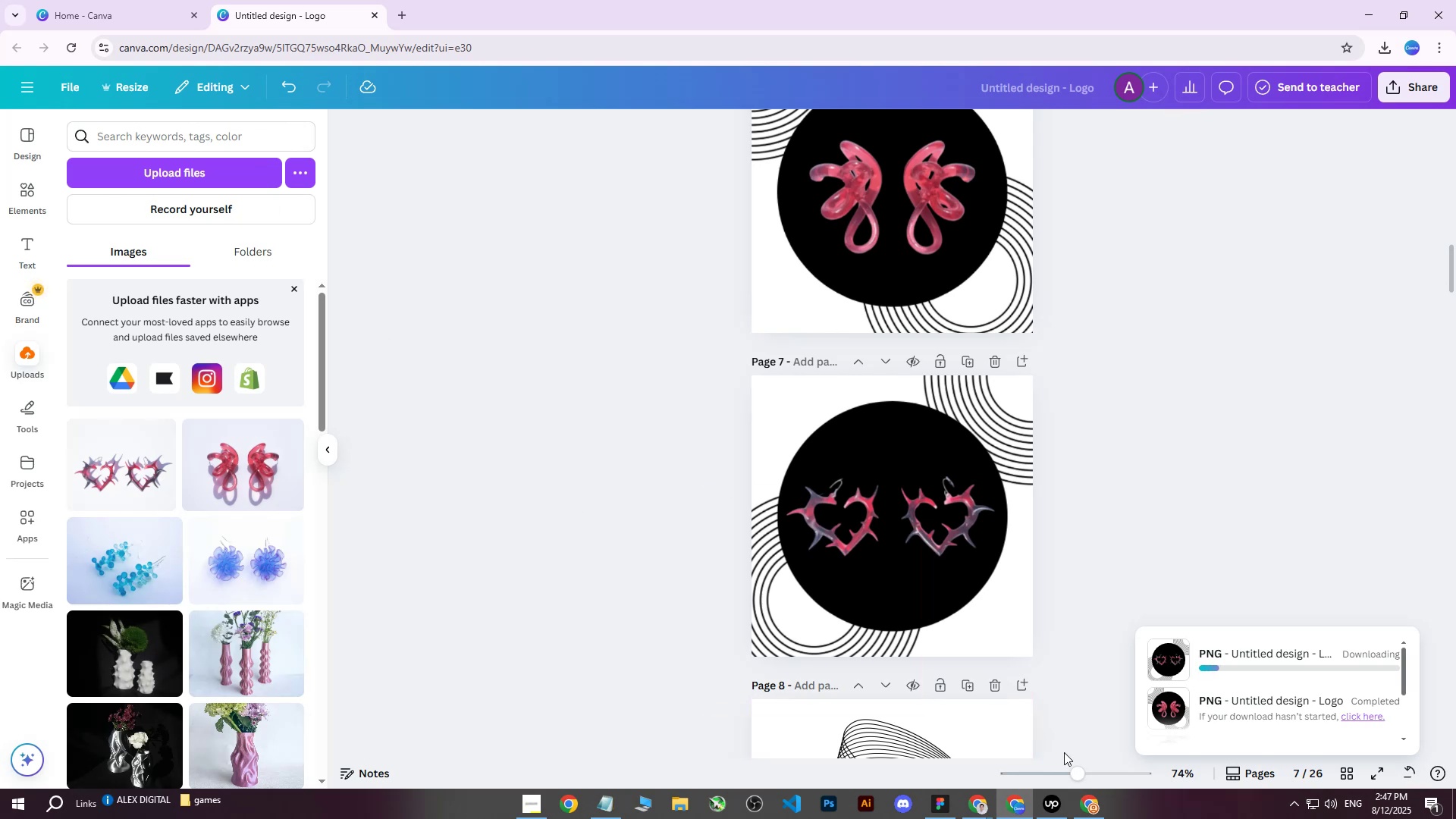 
left_click([1088, 814])
 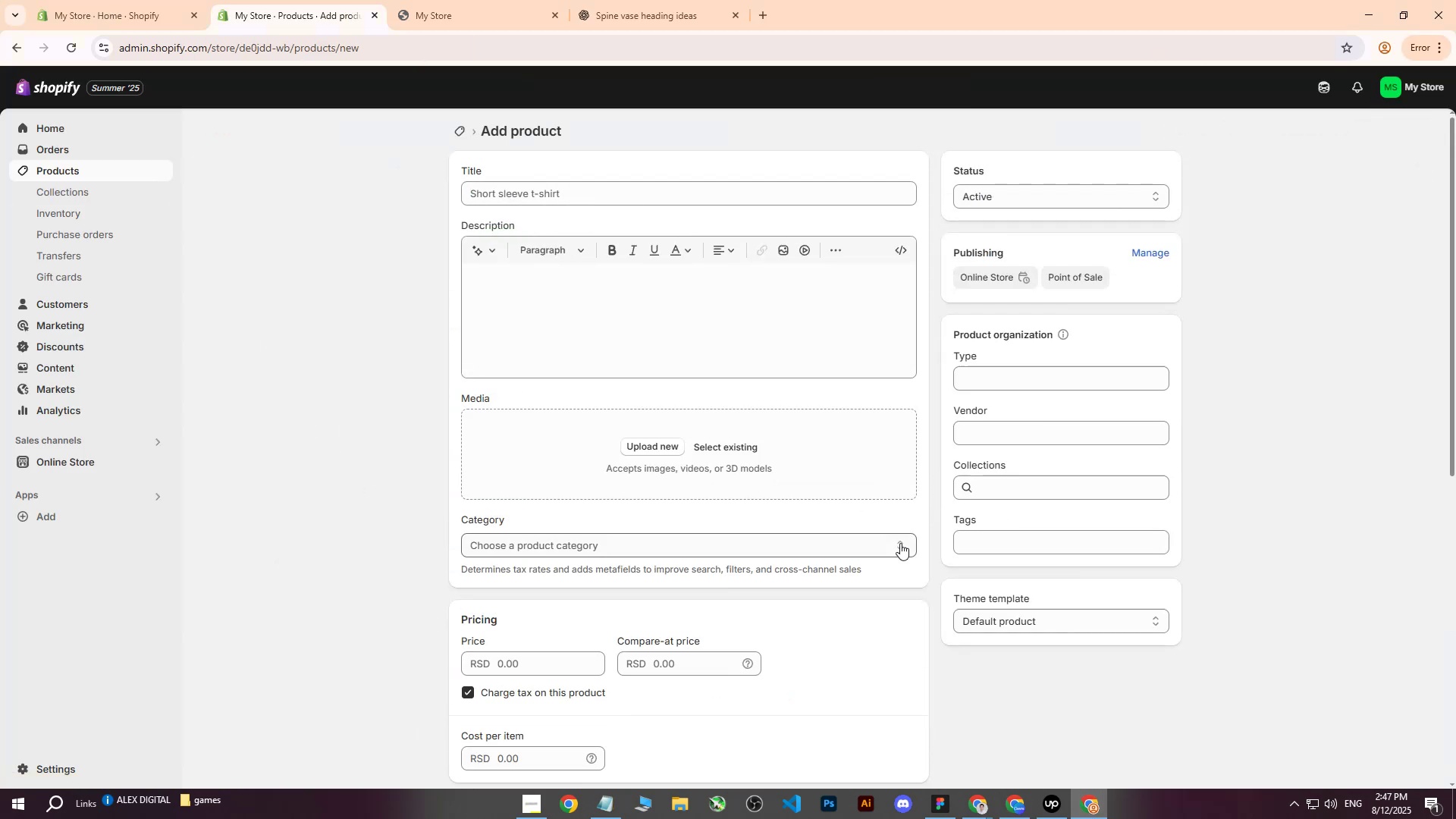 
double_click([906, 750])
 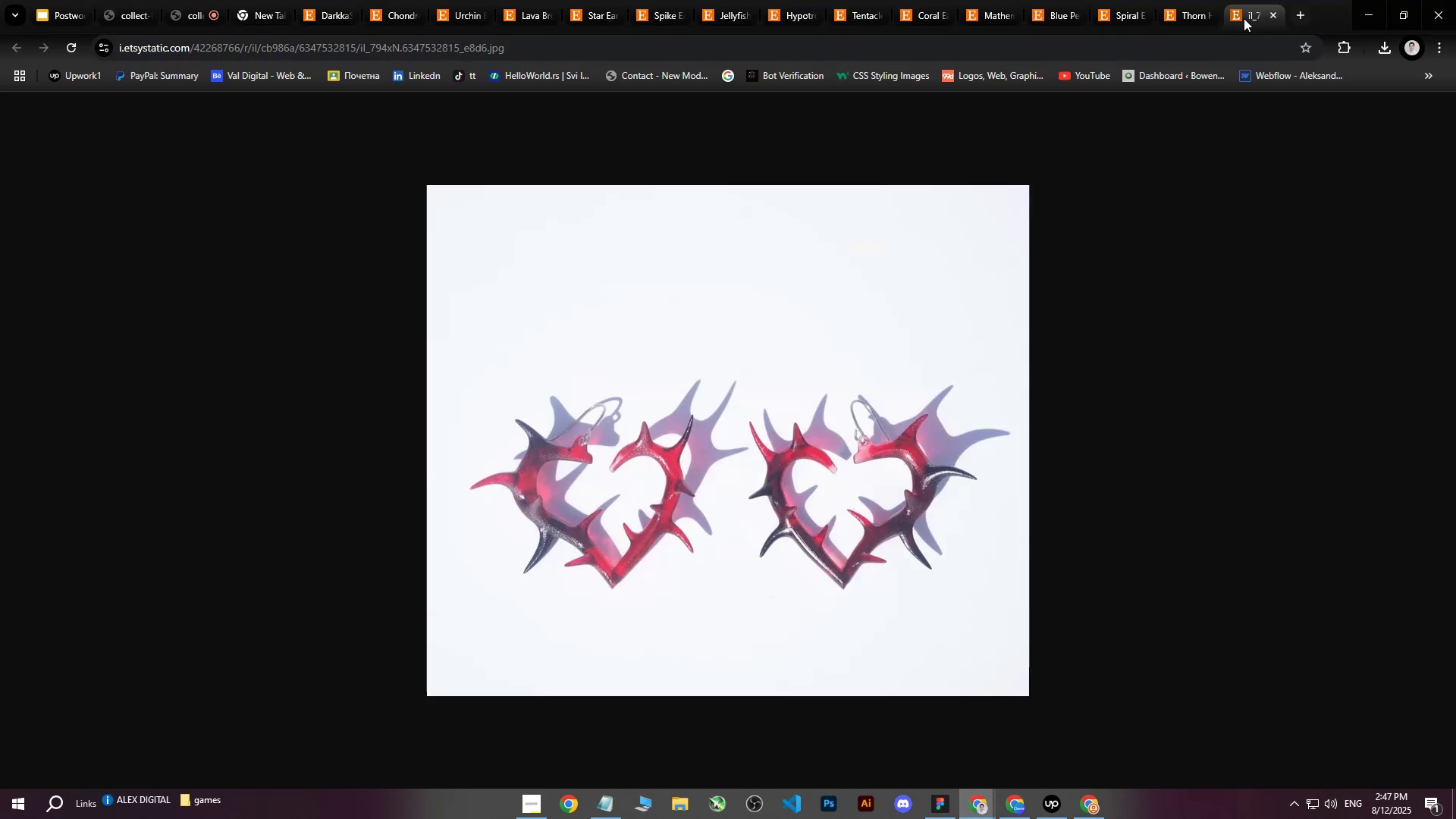 
left_click([1272, 13])
 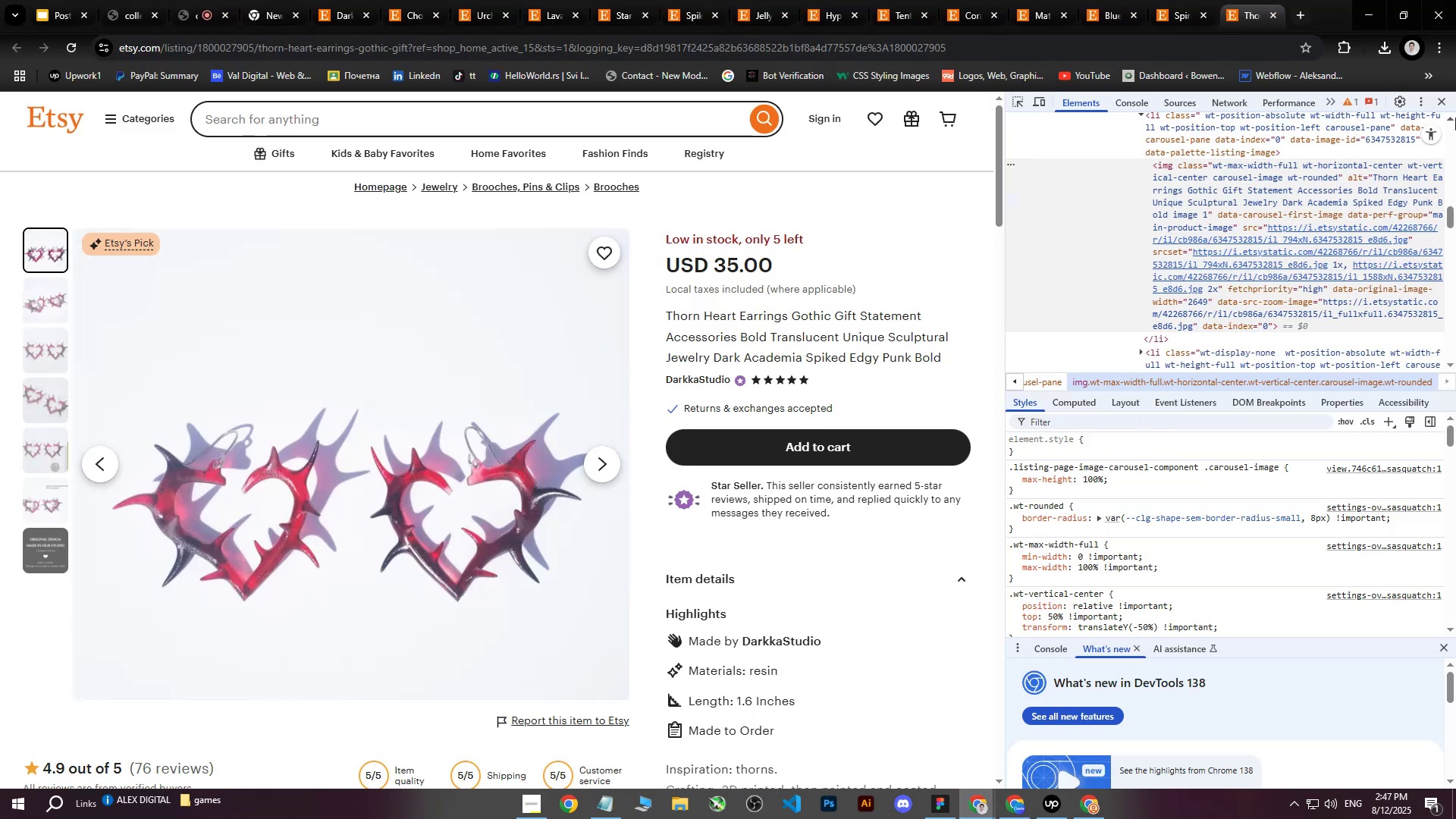 
left_click([1438, 102])
 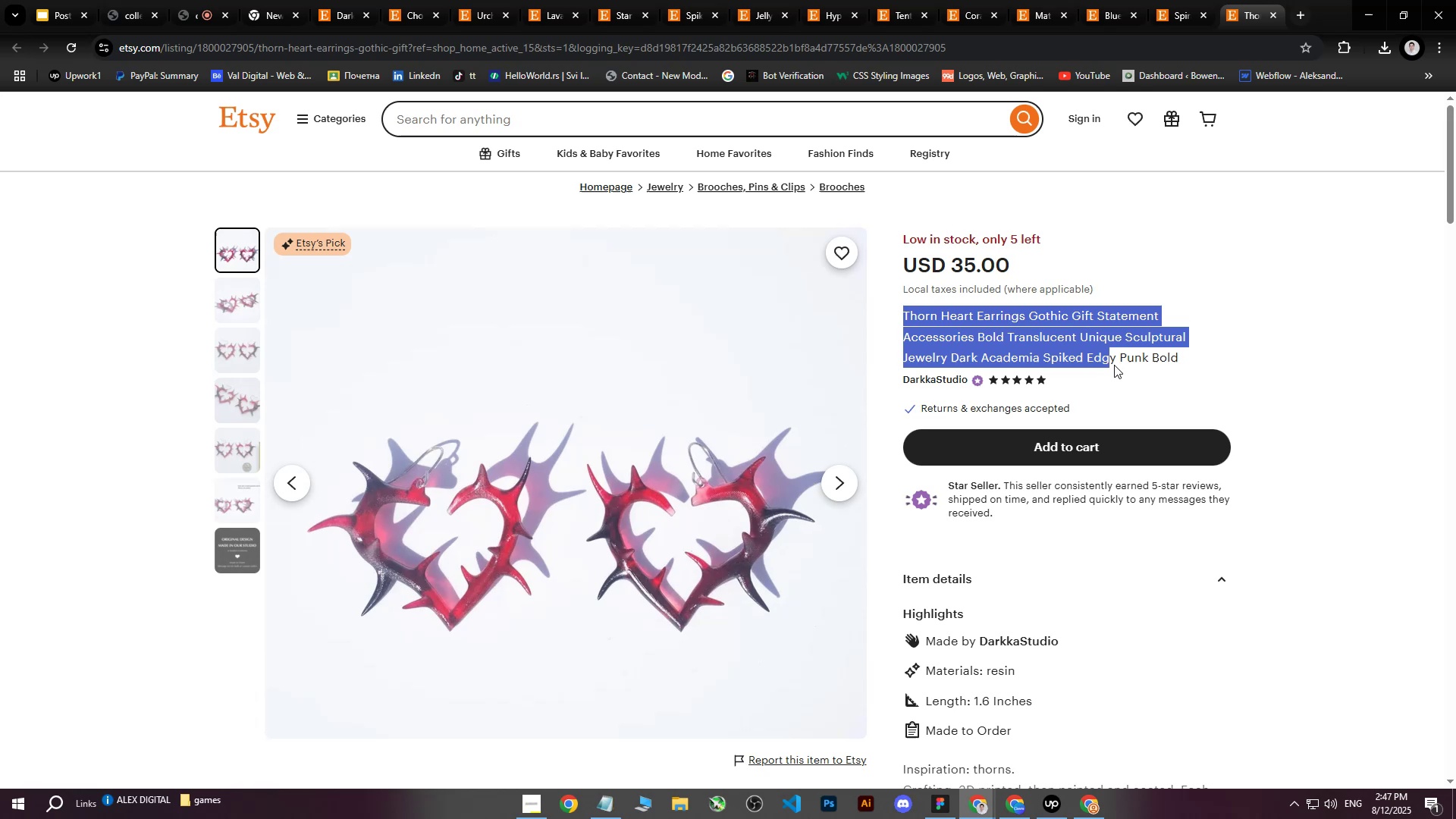 
key(Control+ControlLeft)
 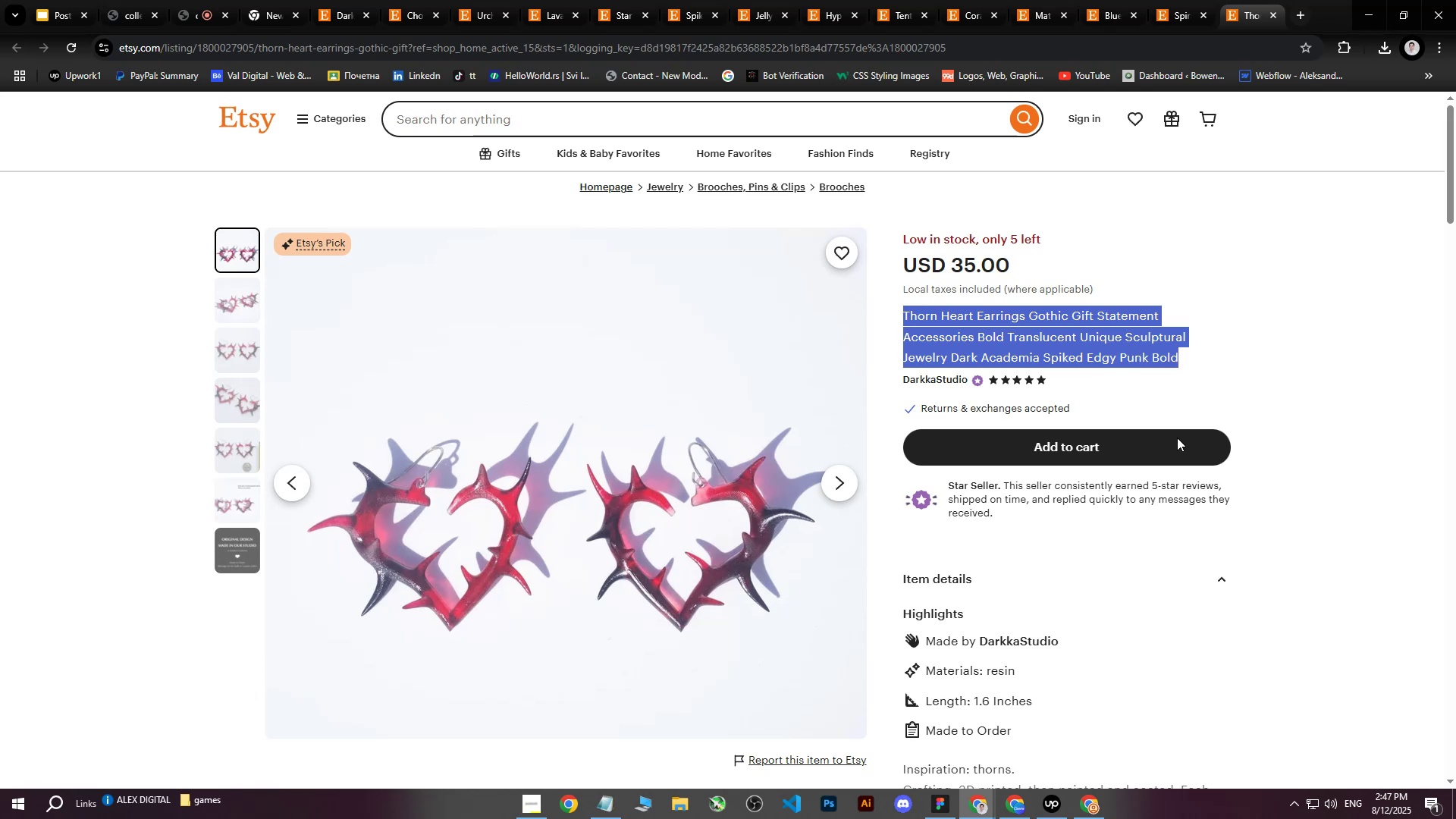 
key(Control+C)
 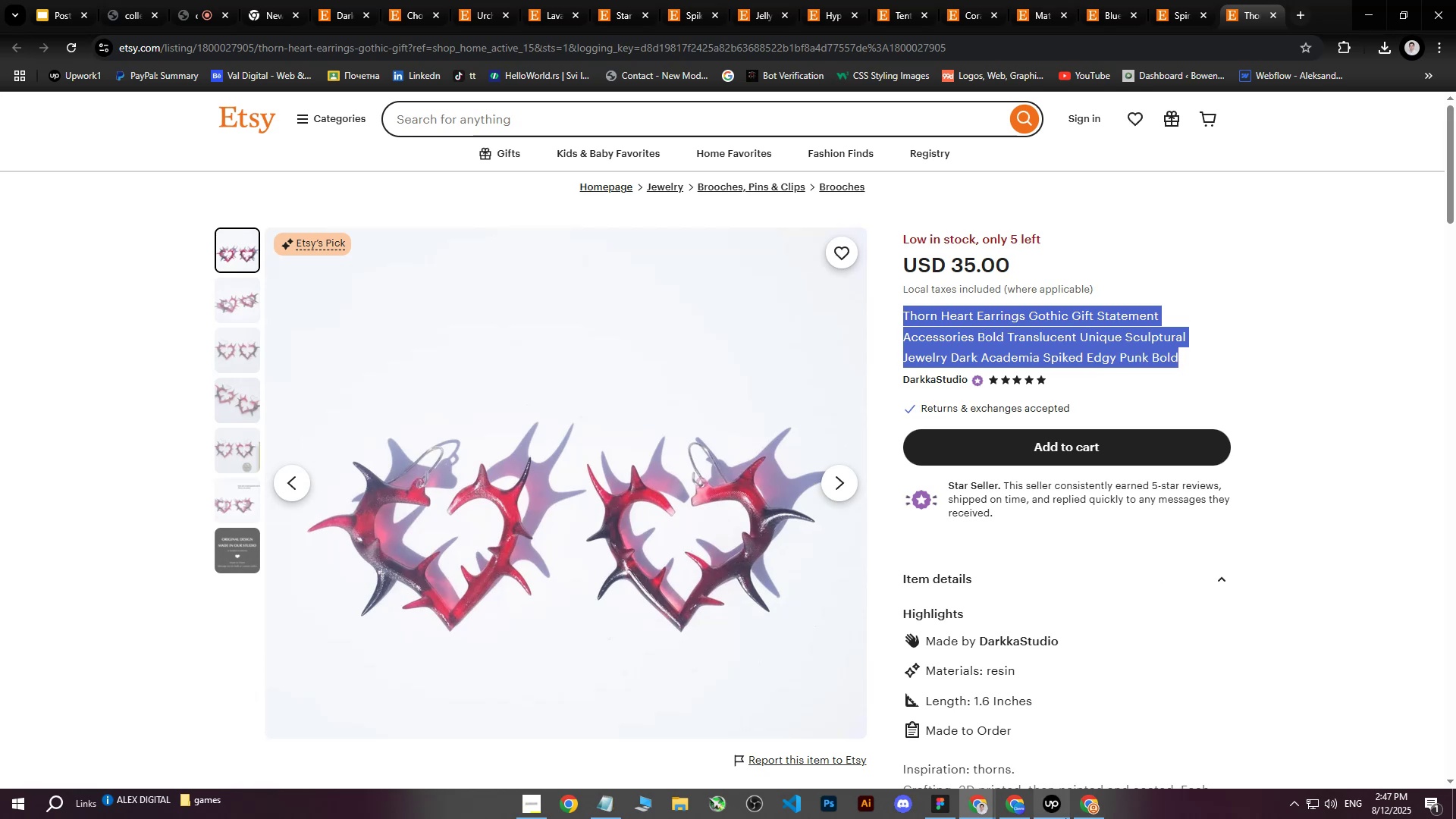 
left_click([1092, 805])
 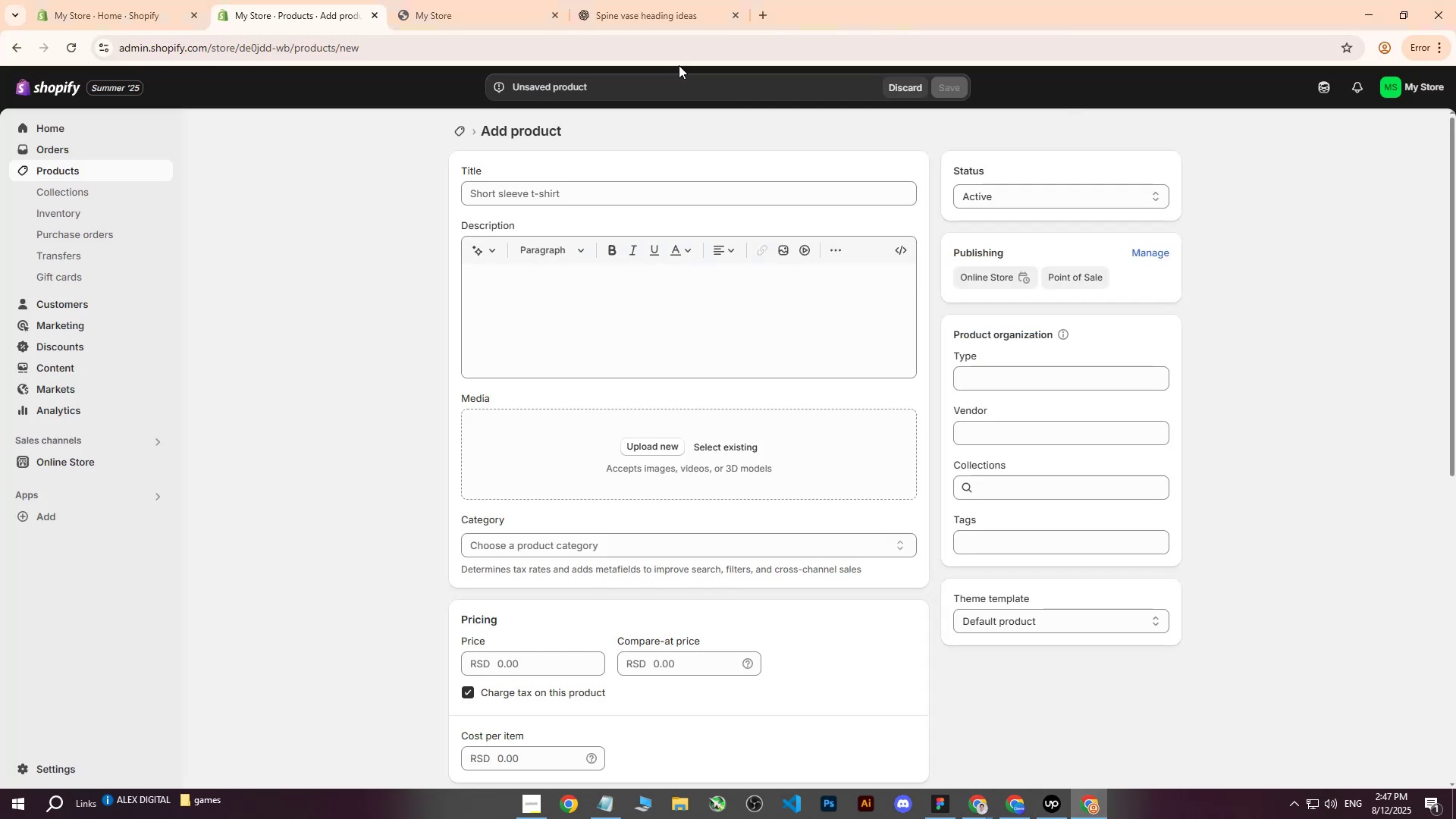 
left_click([700, 0])
 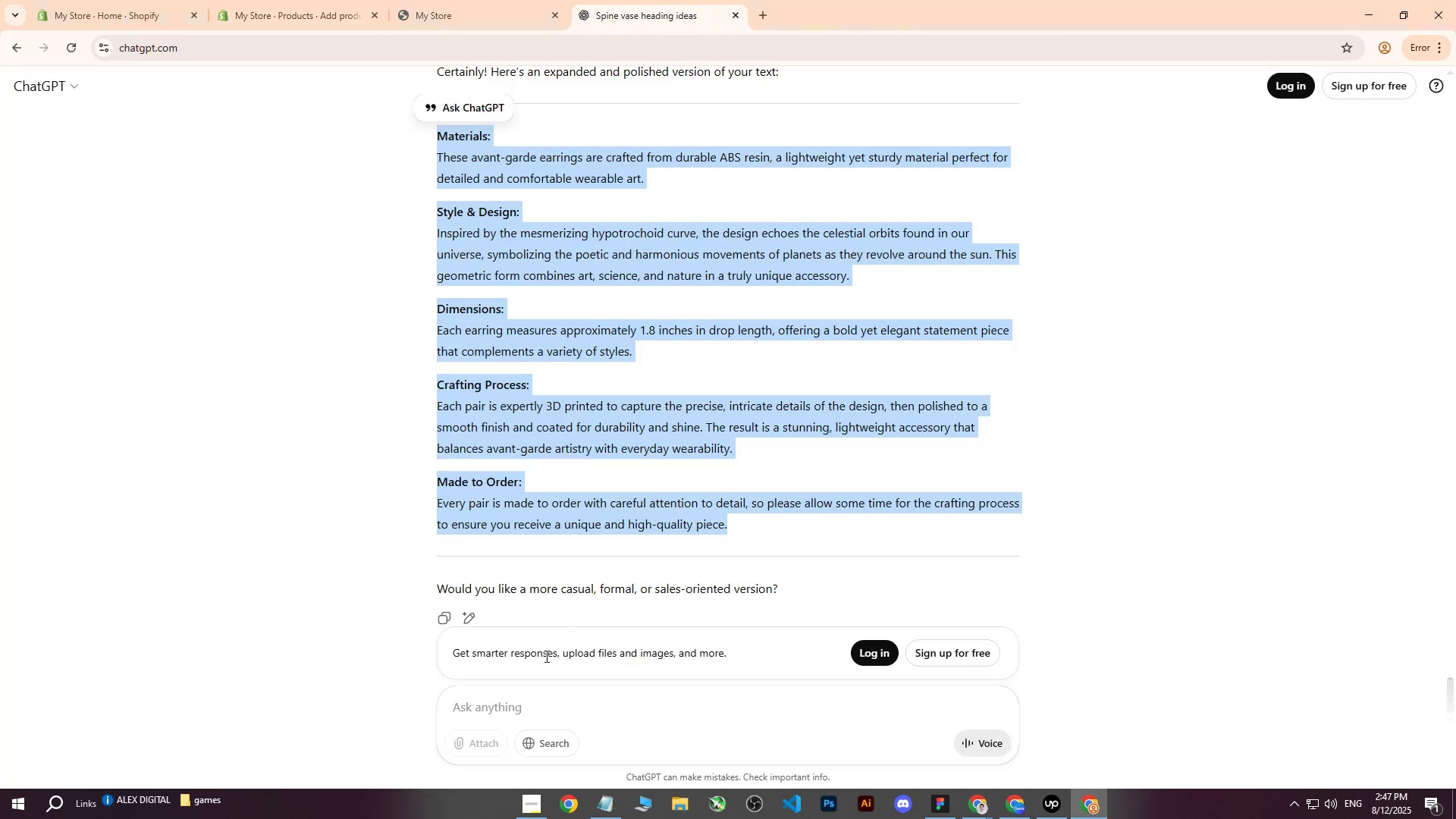 
left_click([510, 708])
 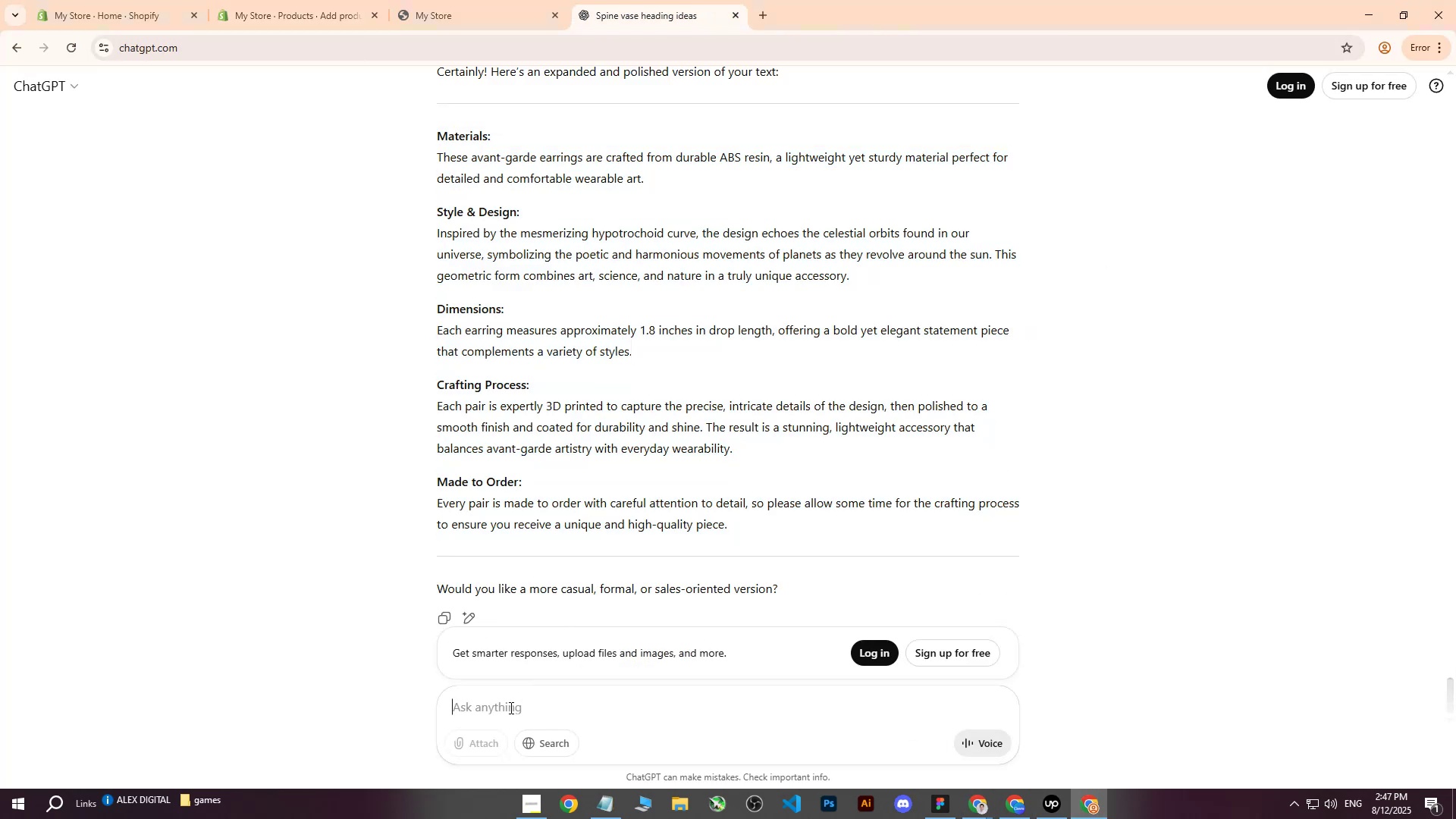 
type(write heading : )
 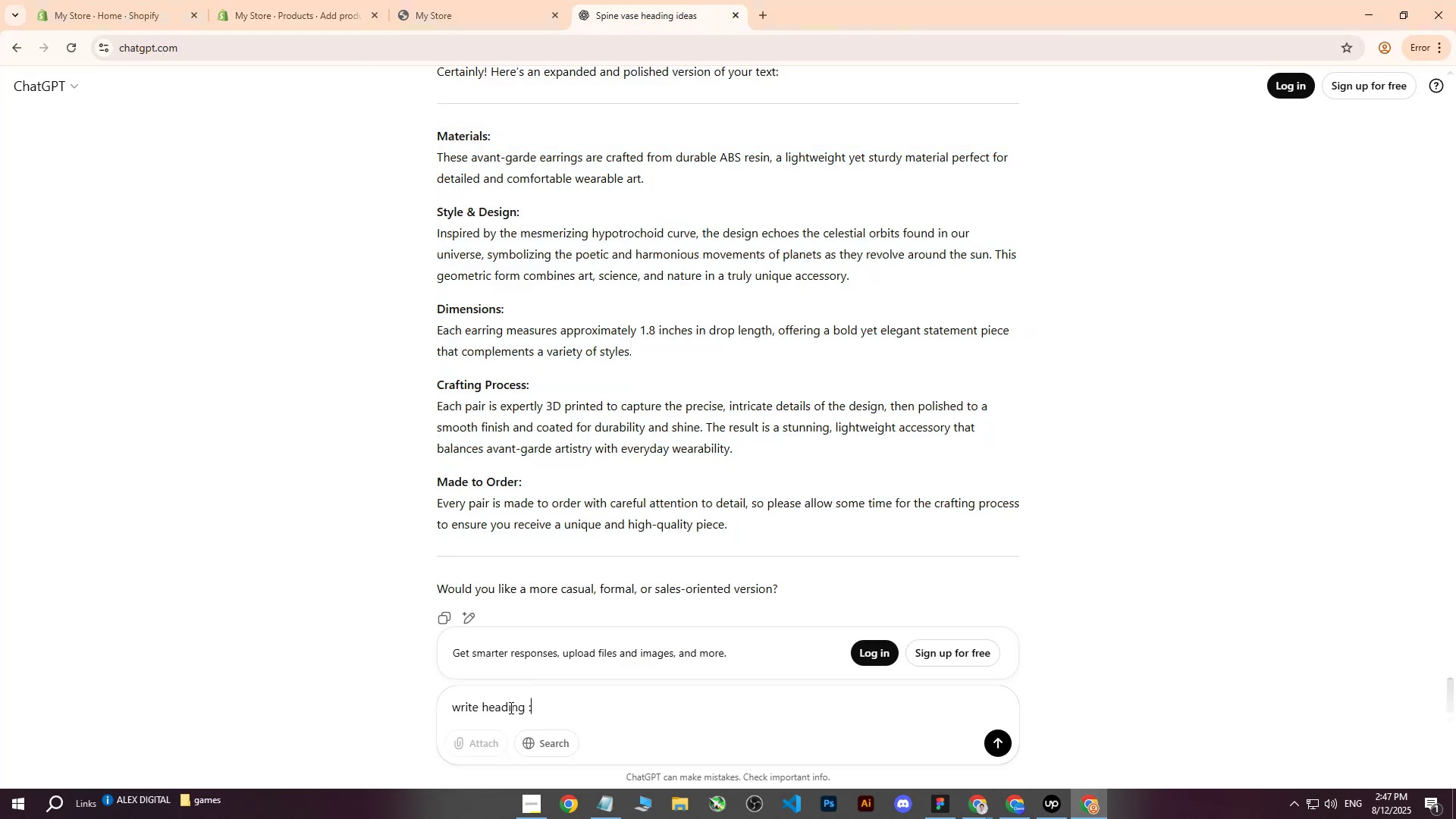 
key(Control+V)
 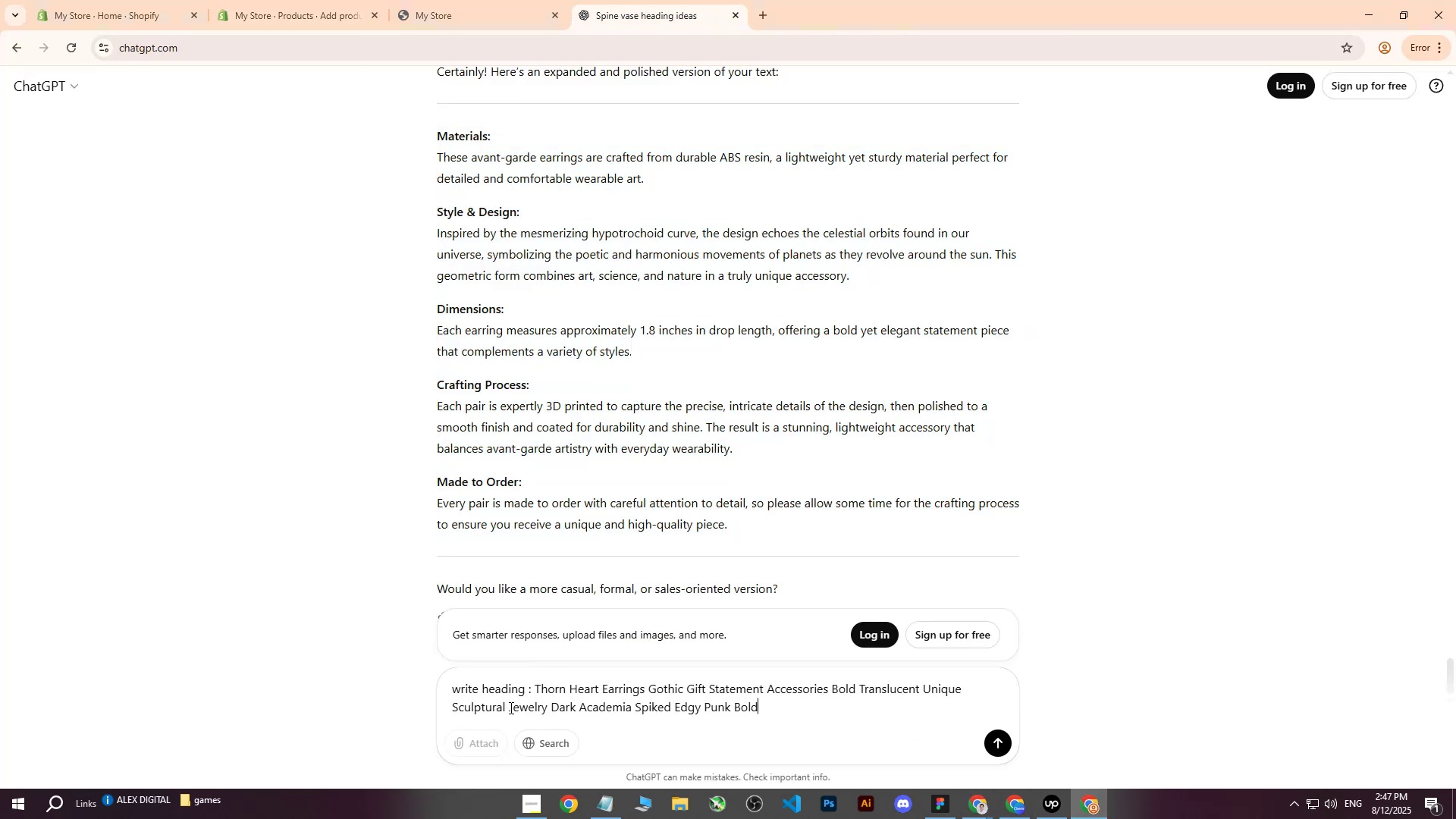 
key(Enter)
 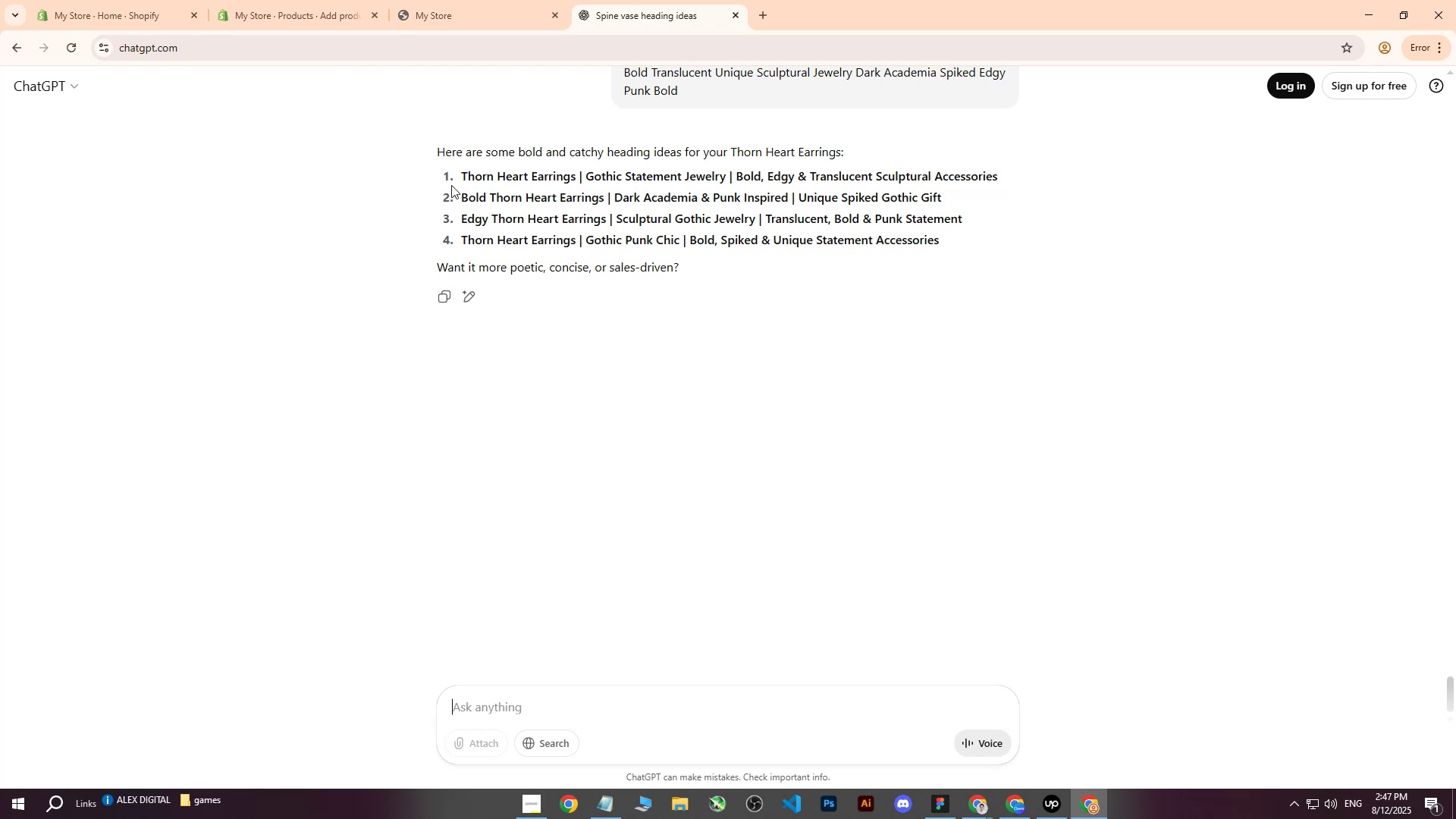 
wait(5.08)
 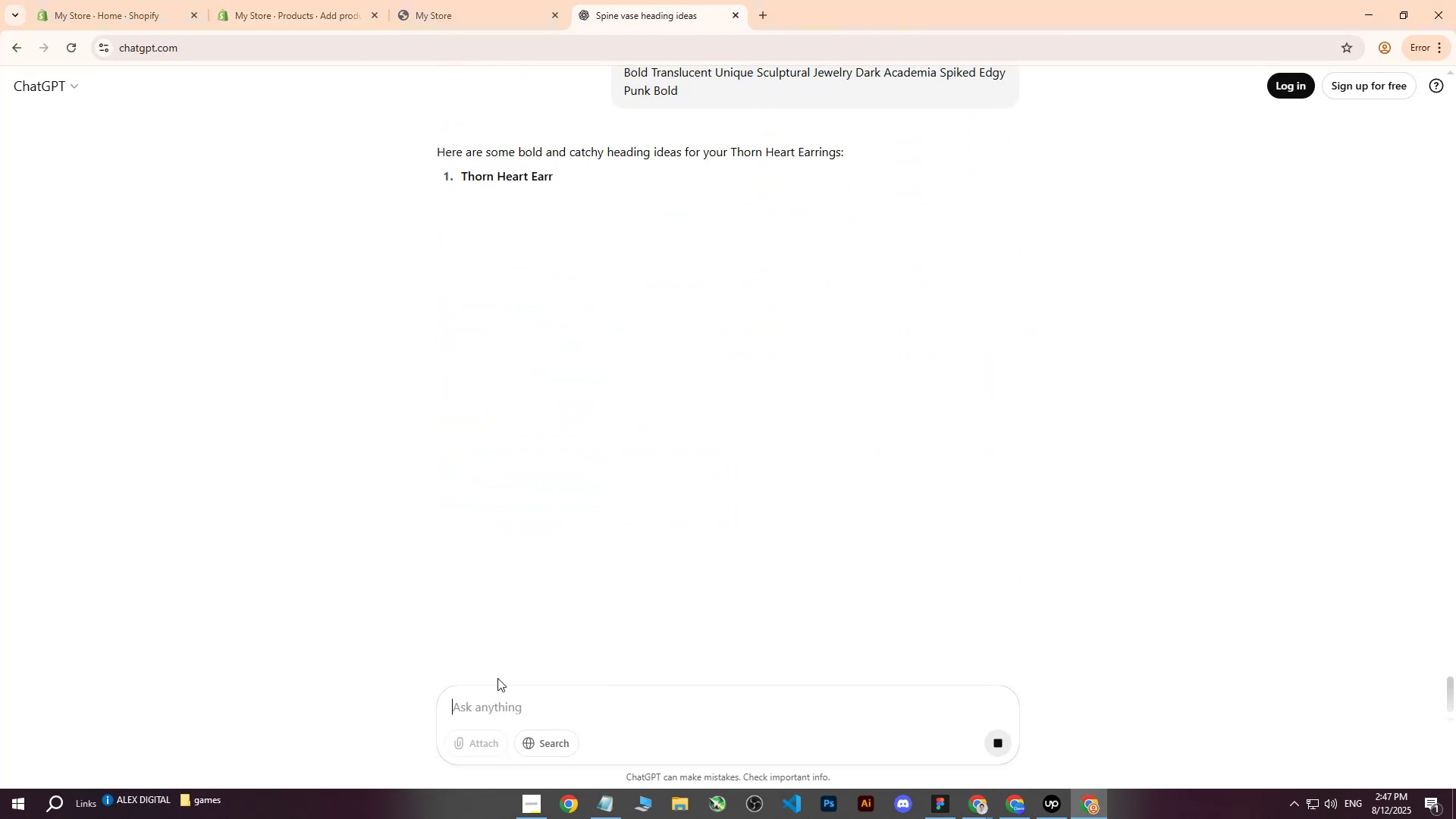 
key(Control+C)
 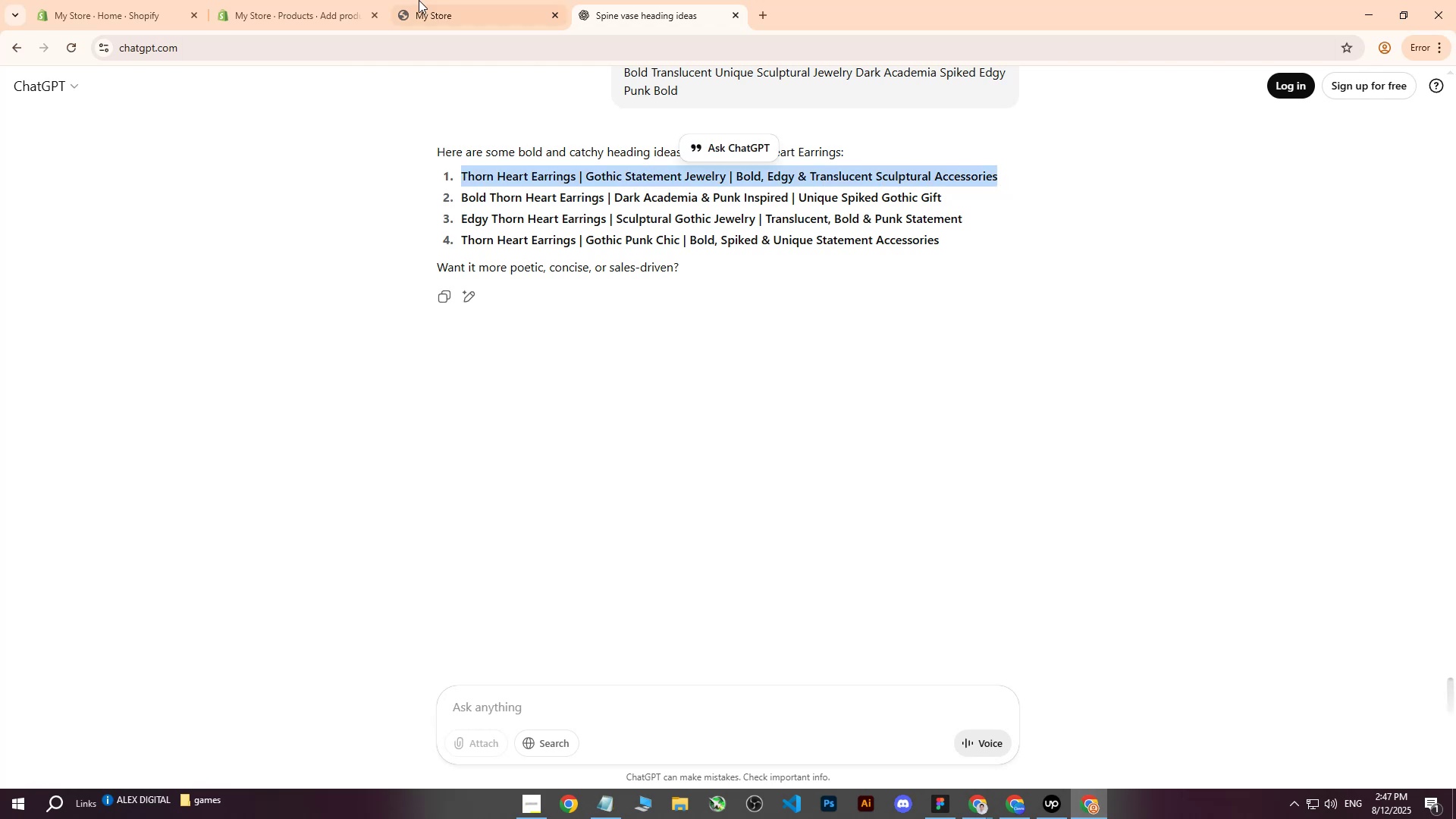 
left_click([299, 0])
 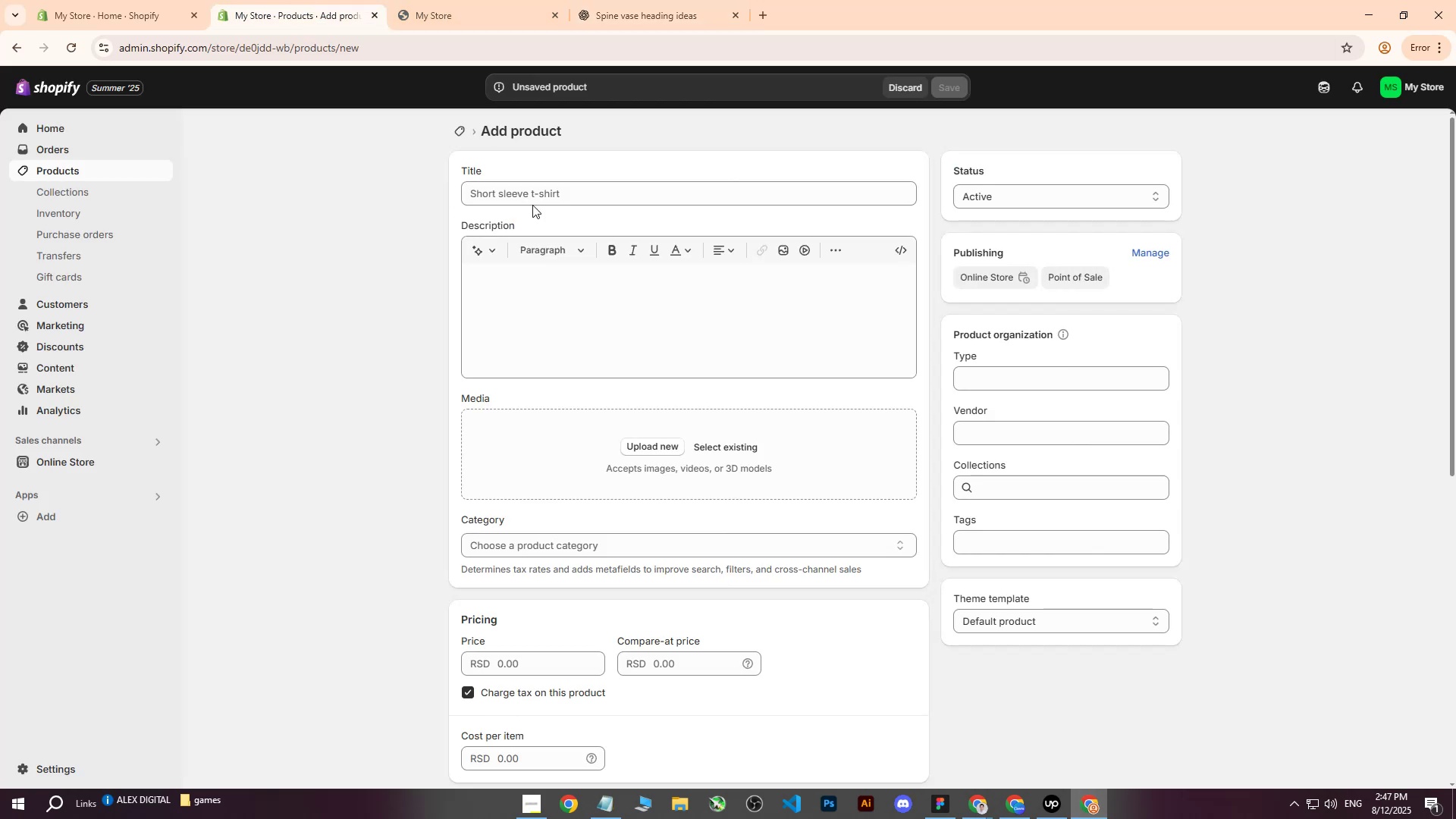 
left_click([541, 198])
 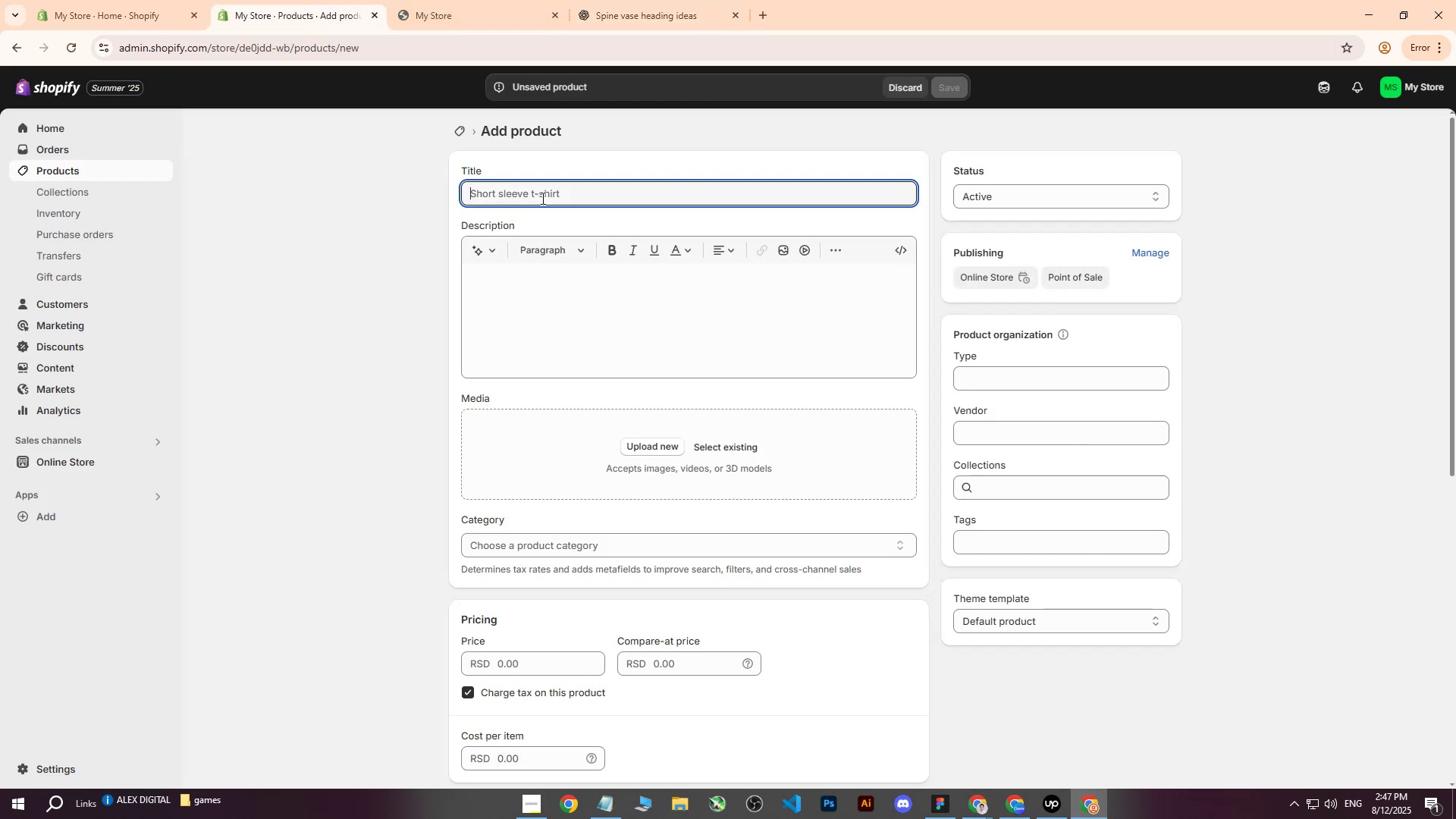 
key(Control+ControlLeft)
 